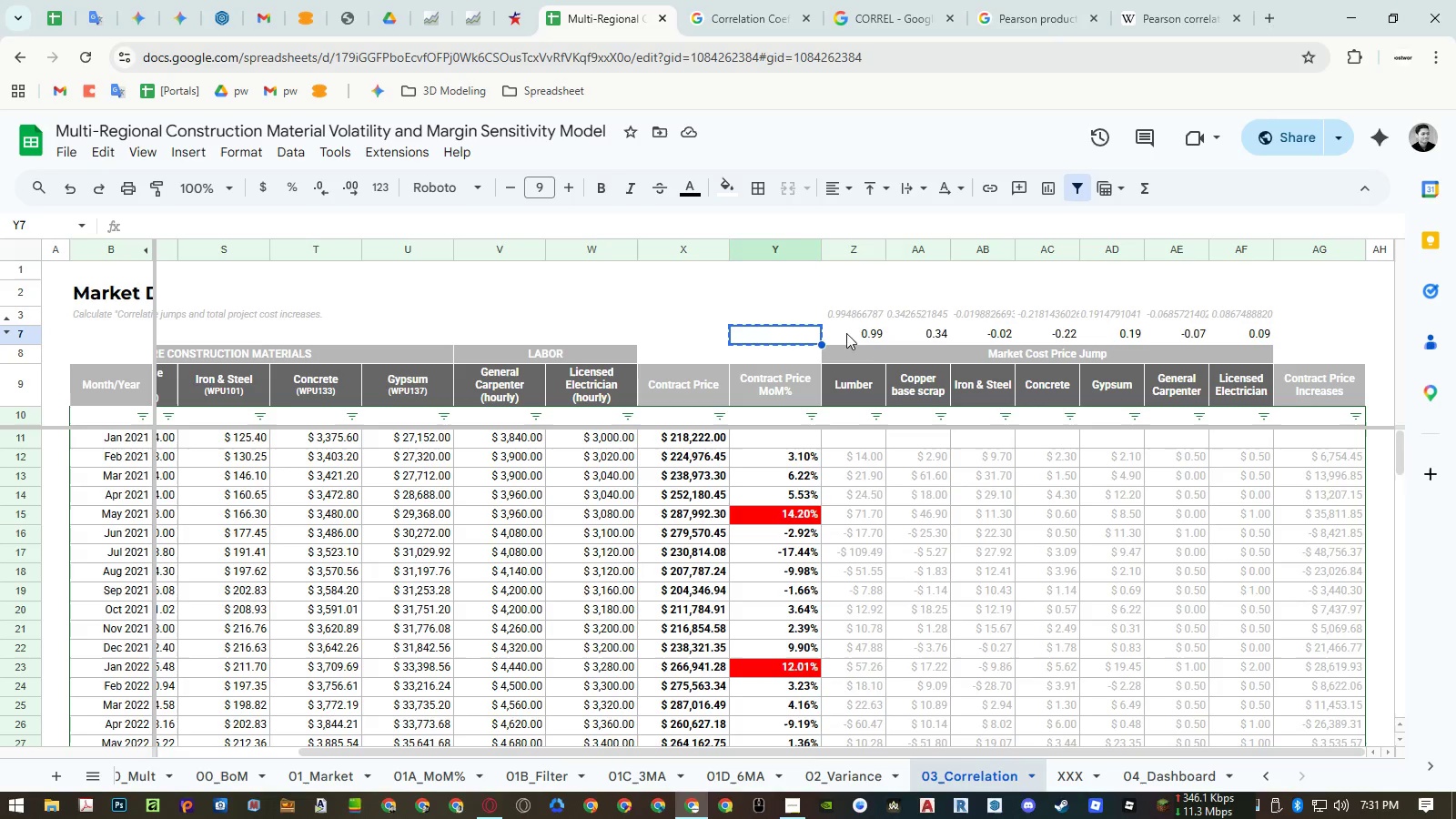 
left_click_drag(start_coordinate=[846, 333], to_coordinate=[1229, 328])
 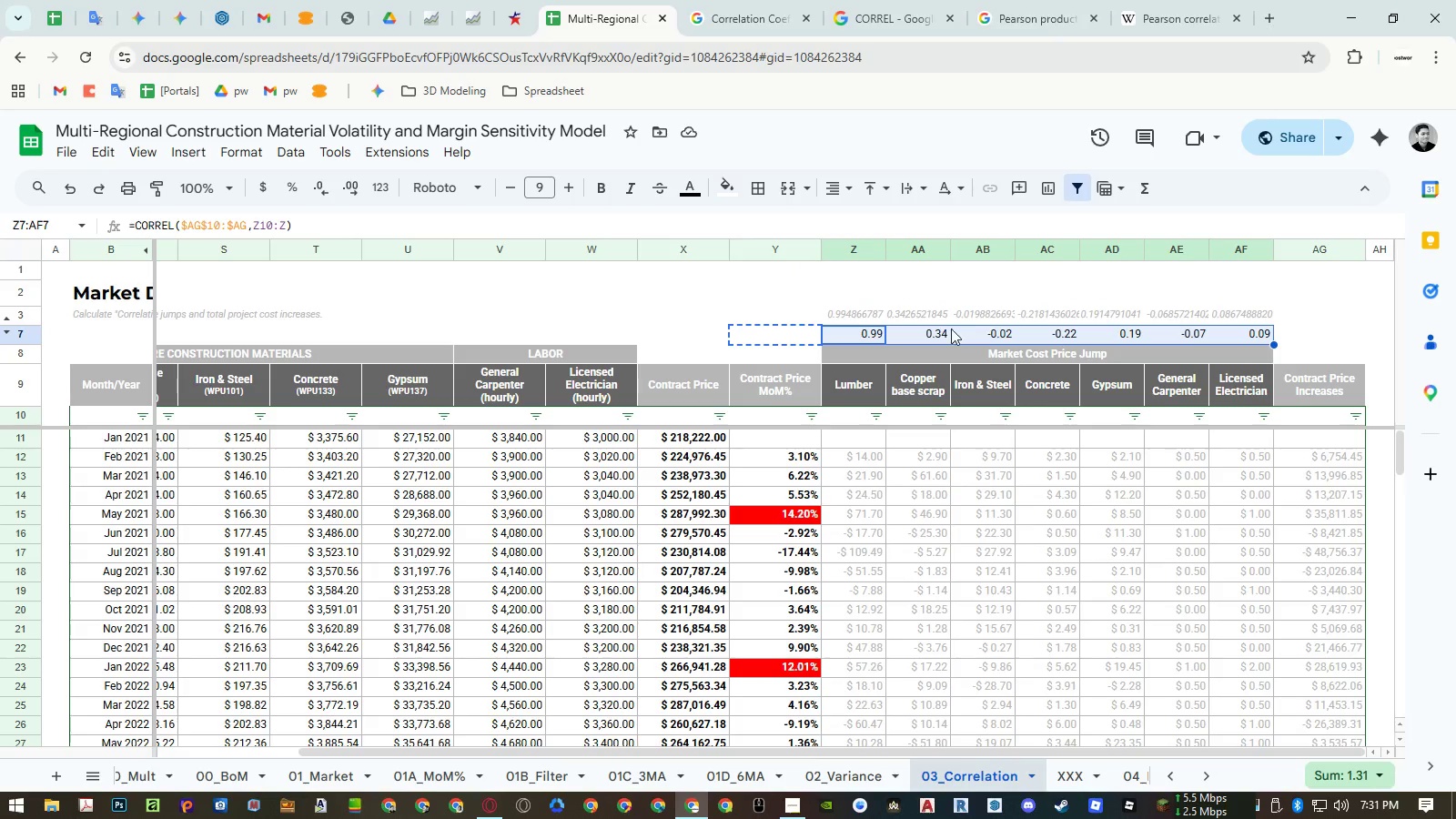 
key(Control+ControlLeft)
 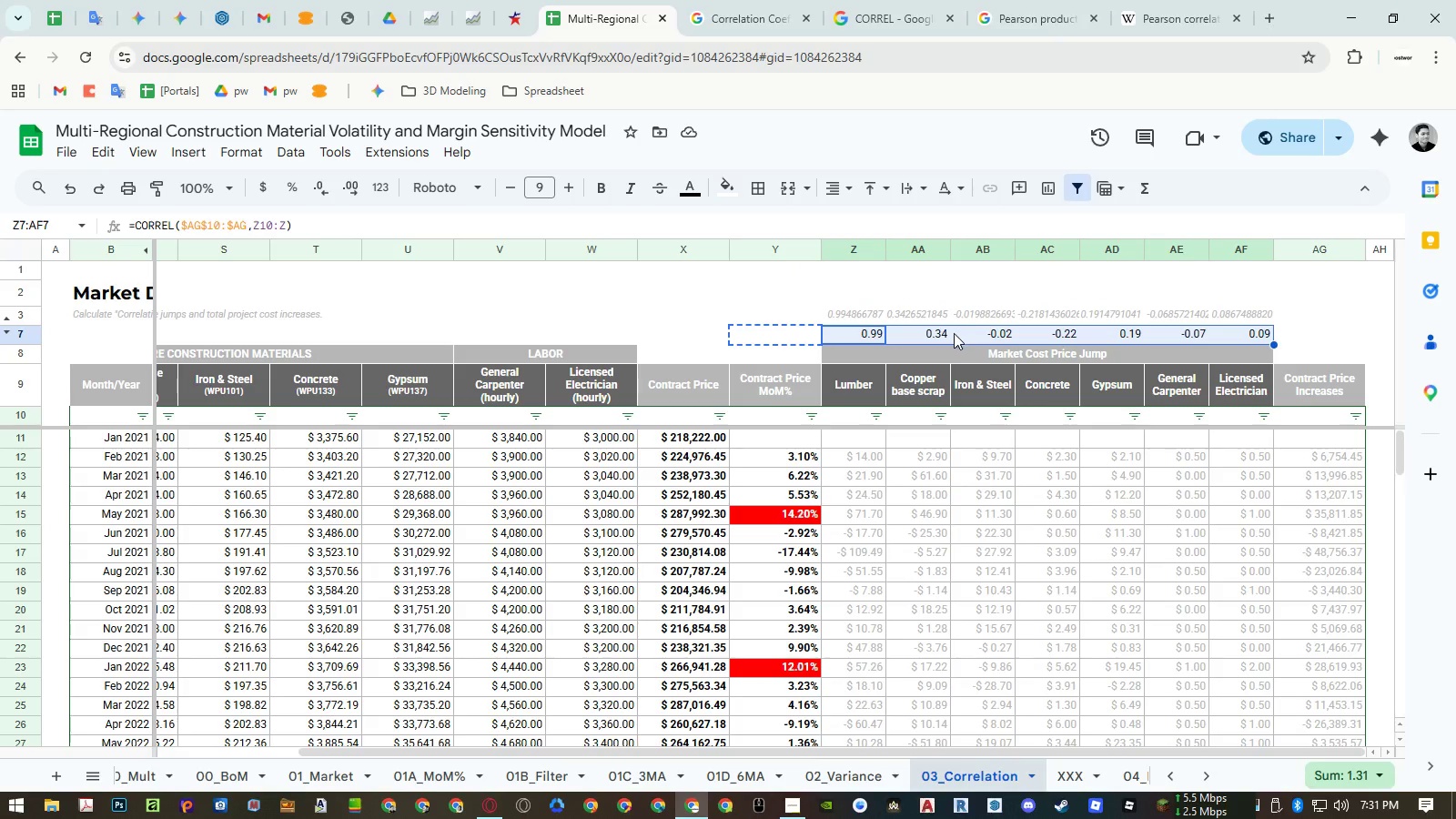 
key(Control+V)
 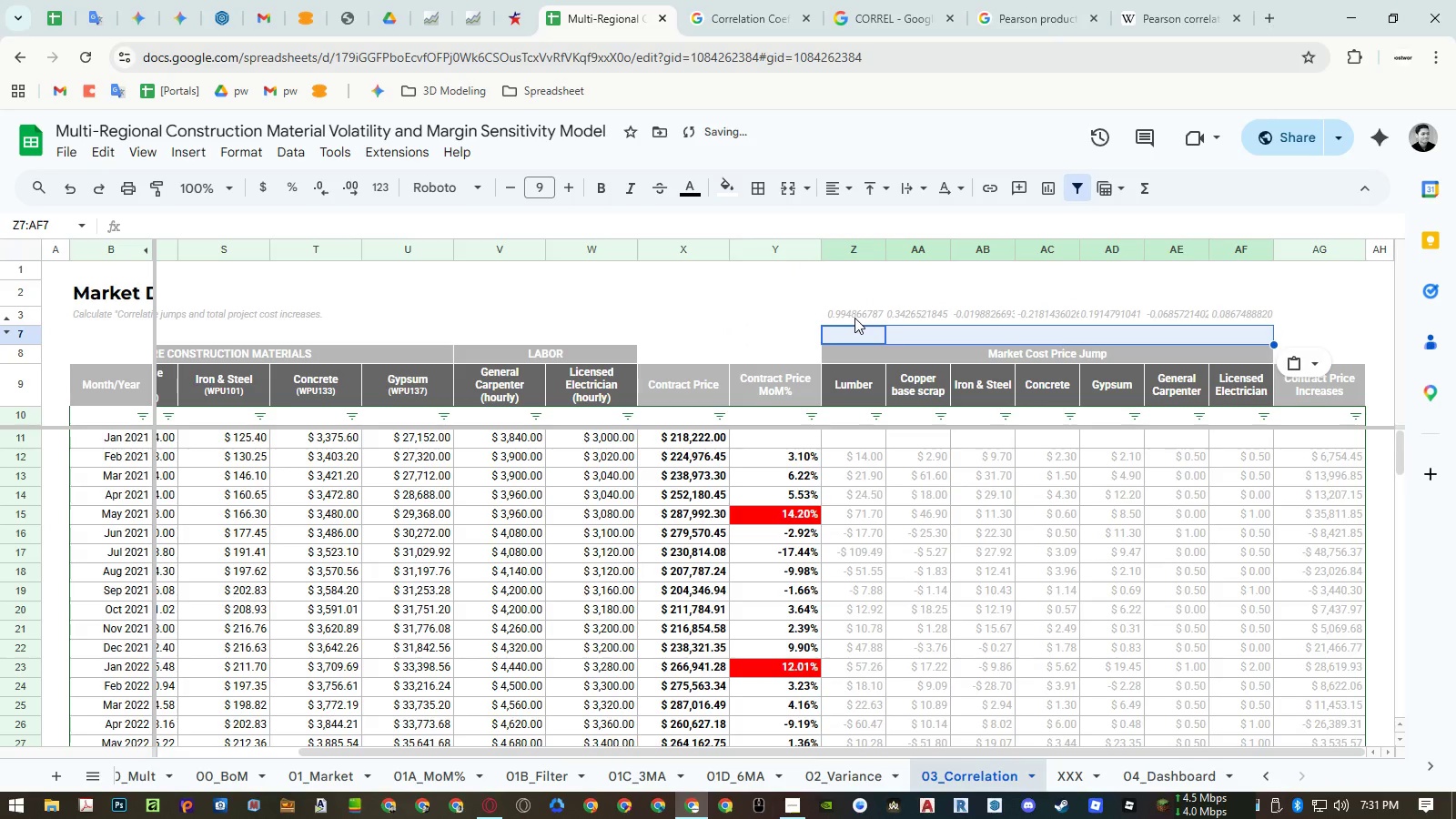 
left_click_drag(start_coordinate=[854, 318], to_coordinate=[1225, 311])
 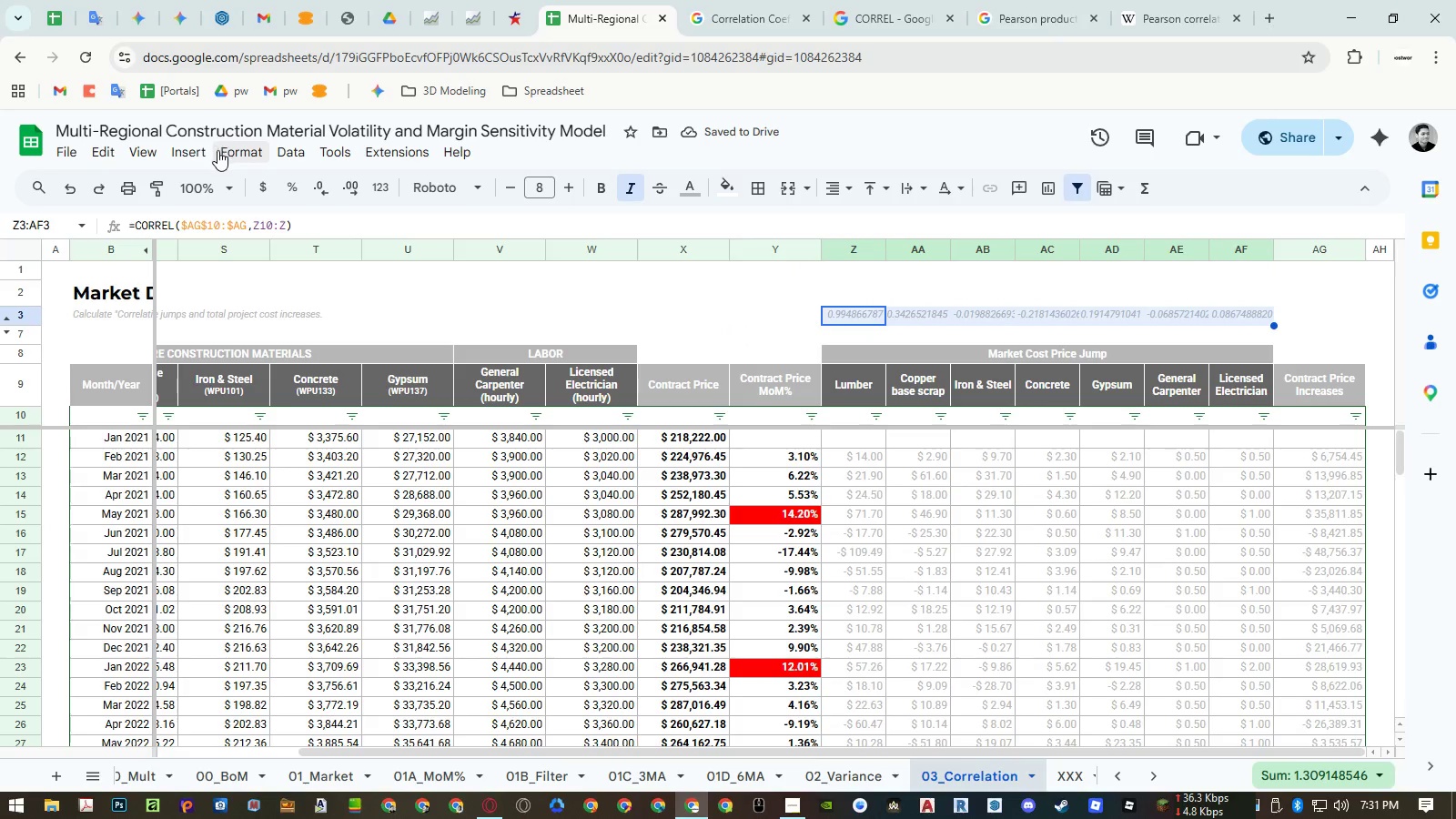 
left_click([222, 153])
 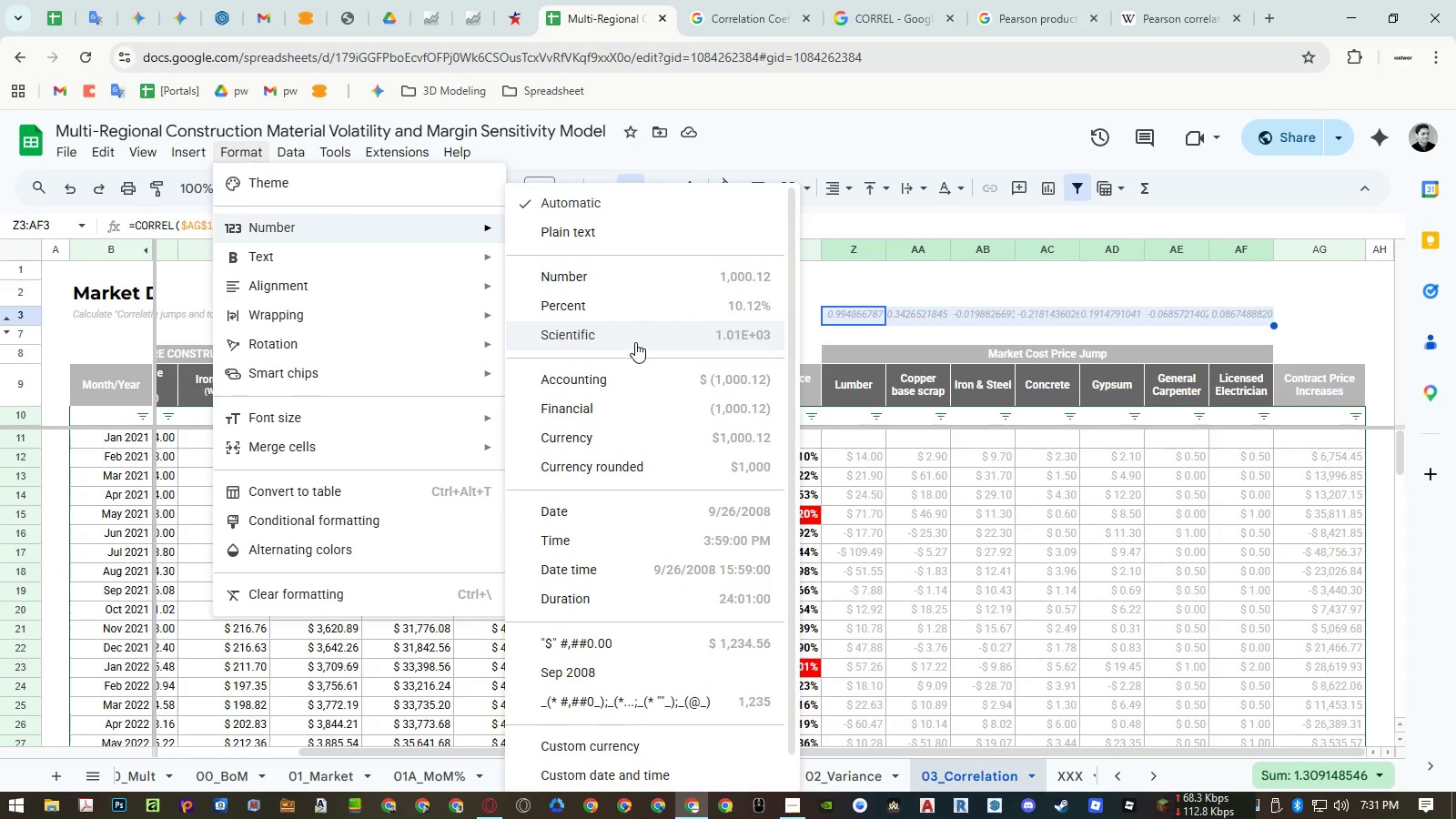 
left_click([642, 285])
 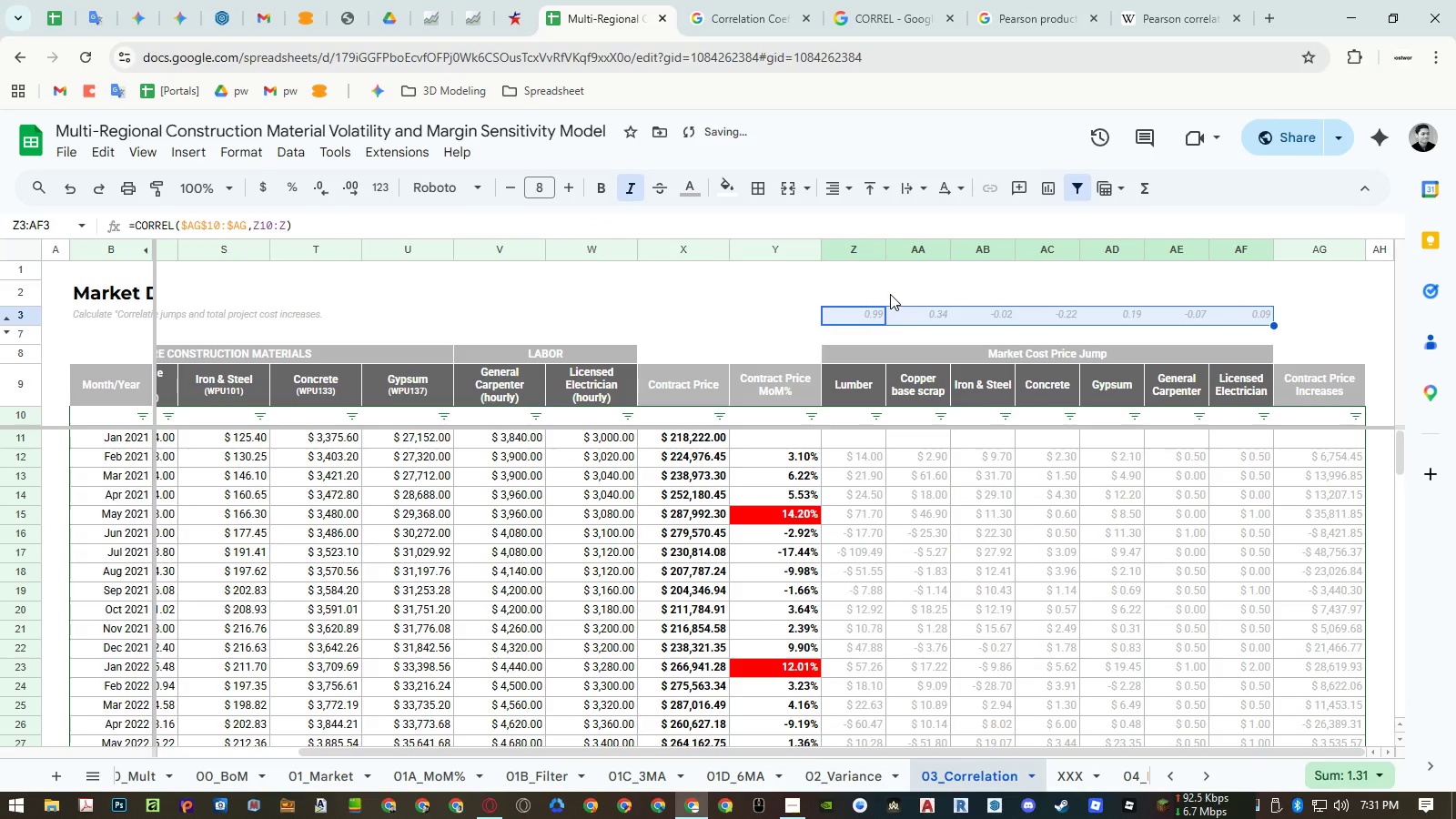 
left_click([890, 294])
 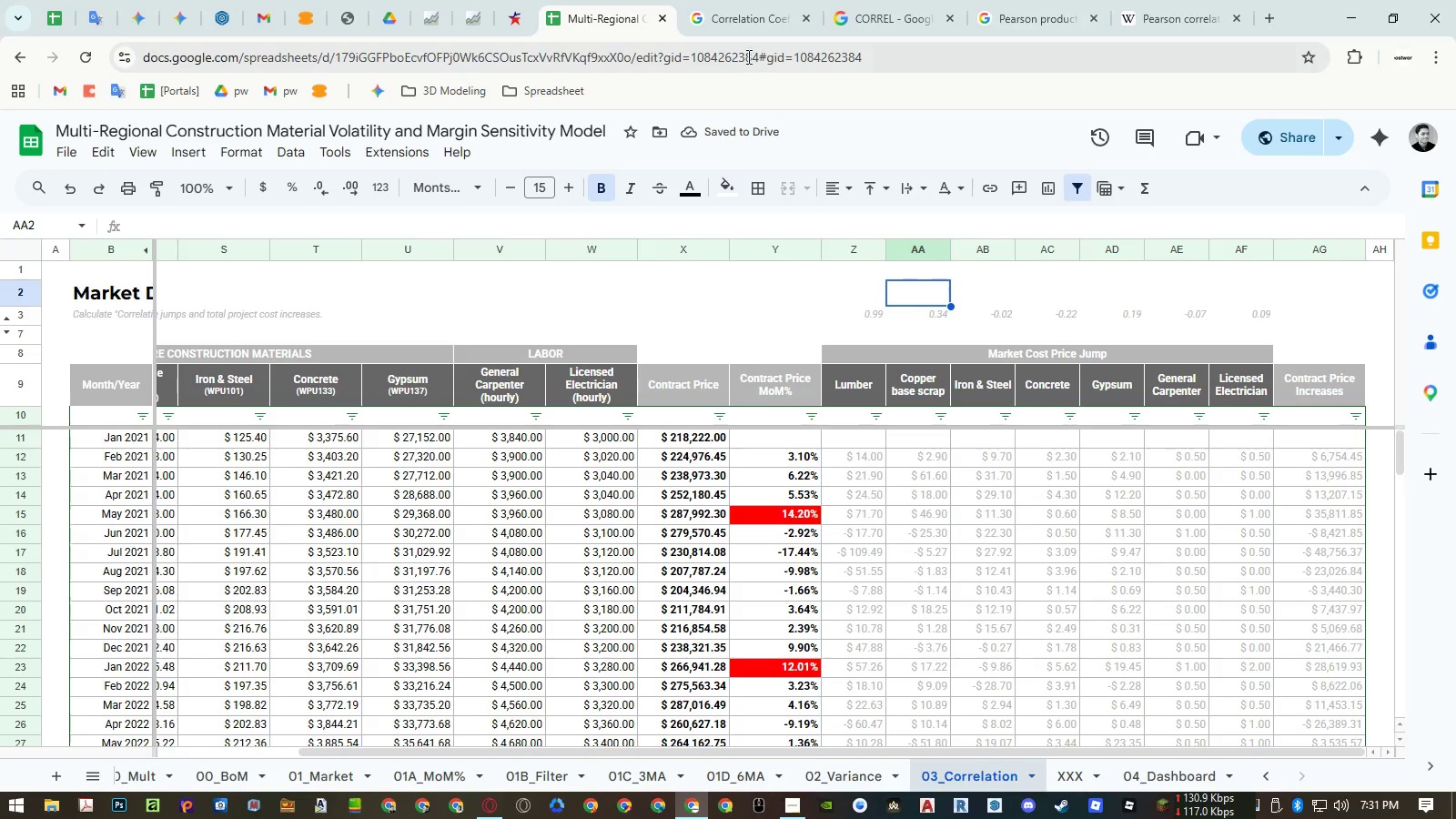 
left_click([919, 8])
 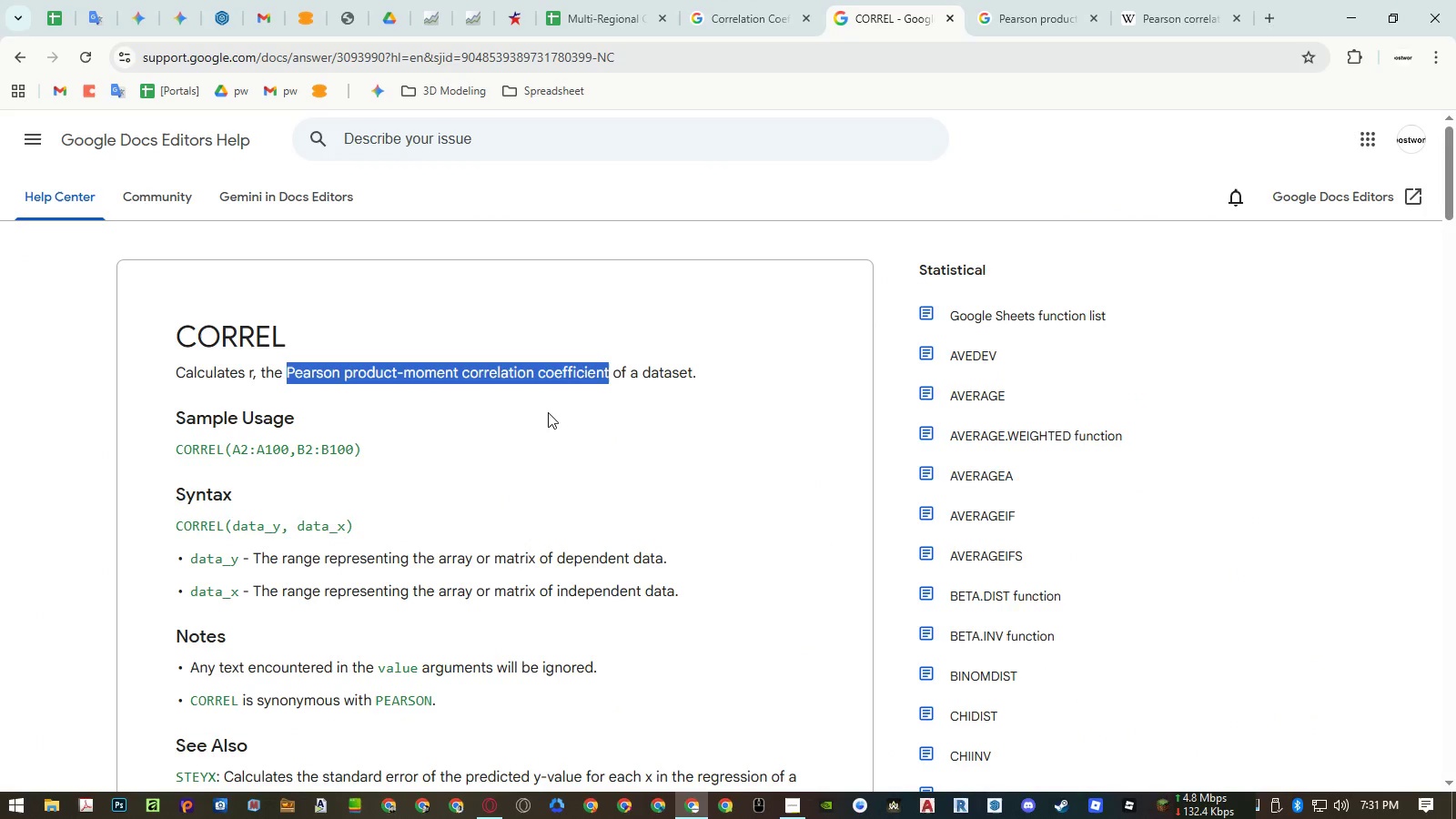 
scroll: coordinate [516, 471], scroll_direction: down, amount: 9.0
 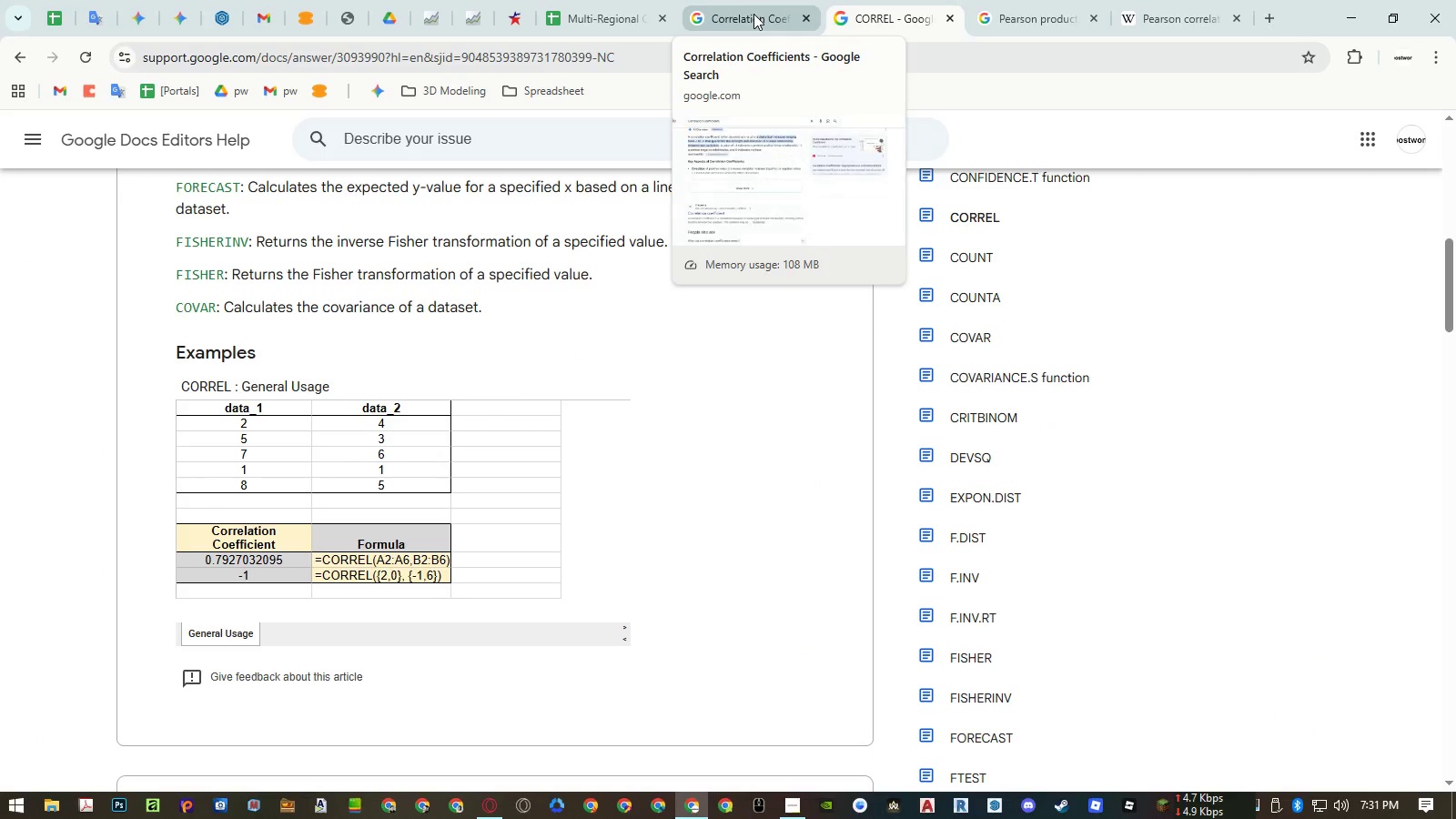 
wait(6.22)
 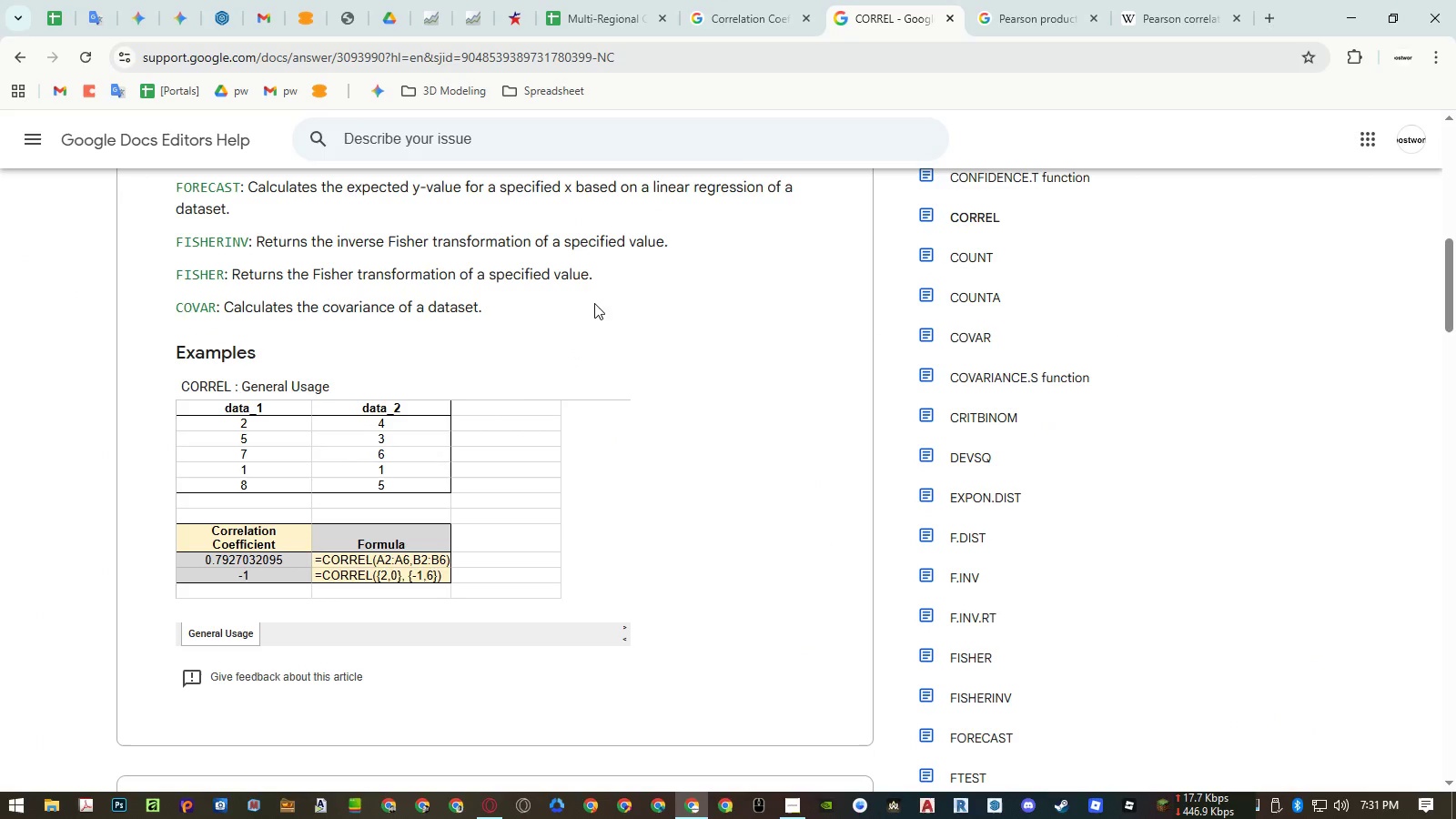 
left_click([753, 14])
 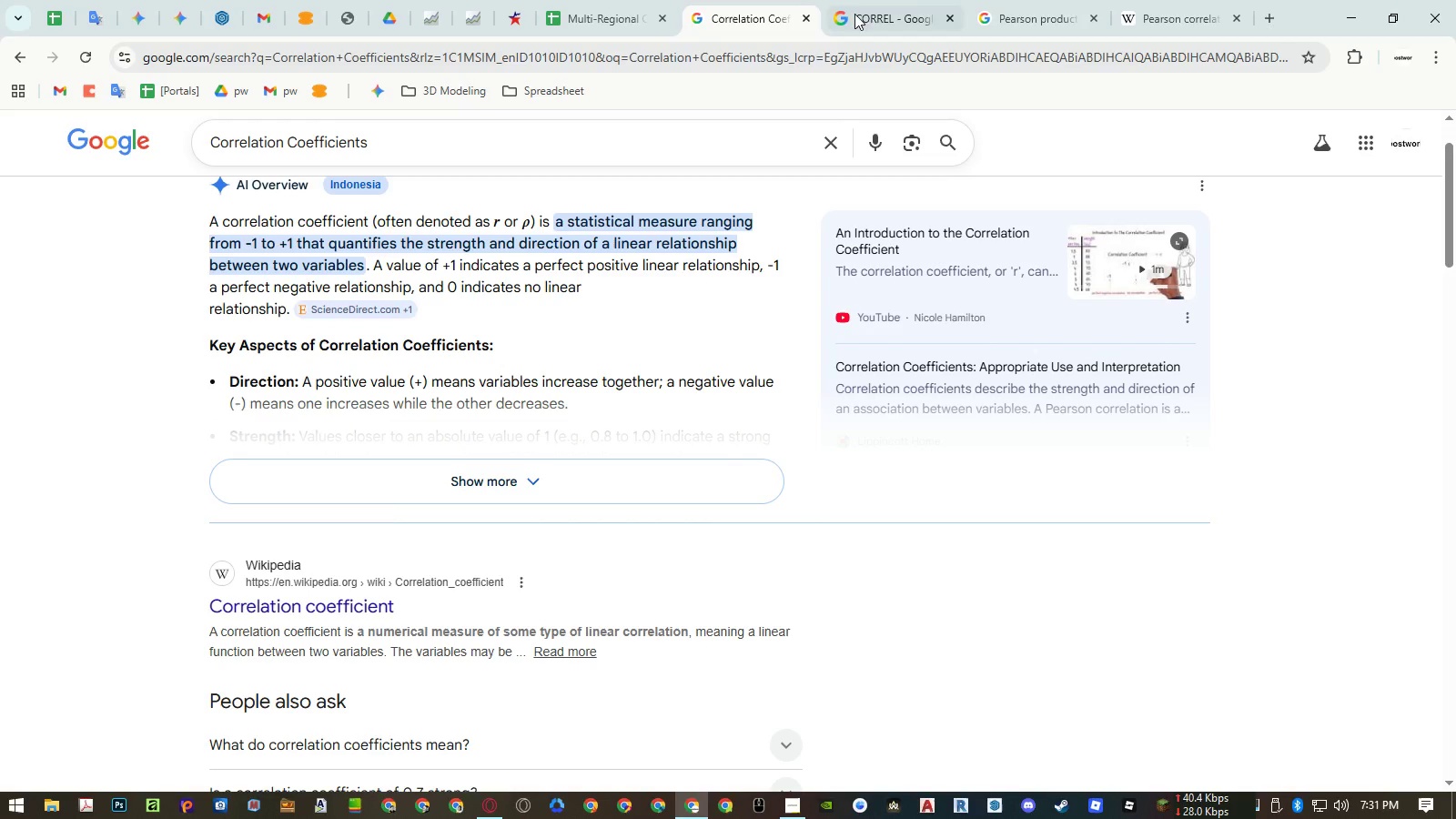 
middle_click([867, 14])
 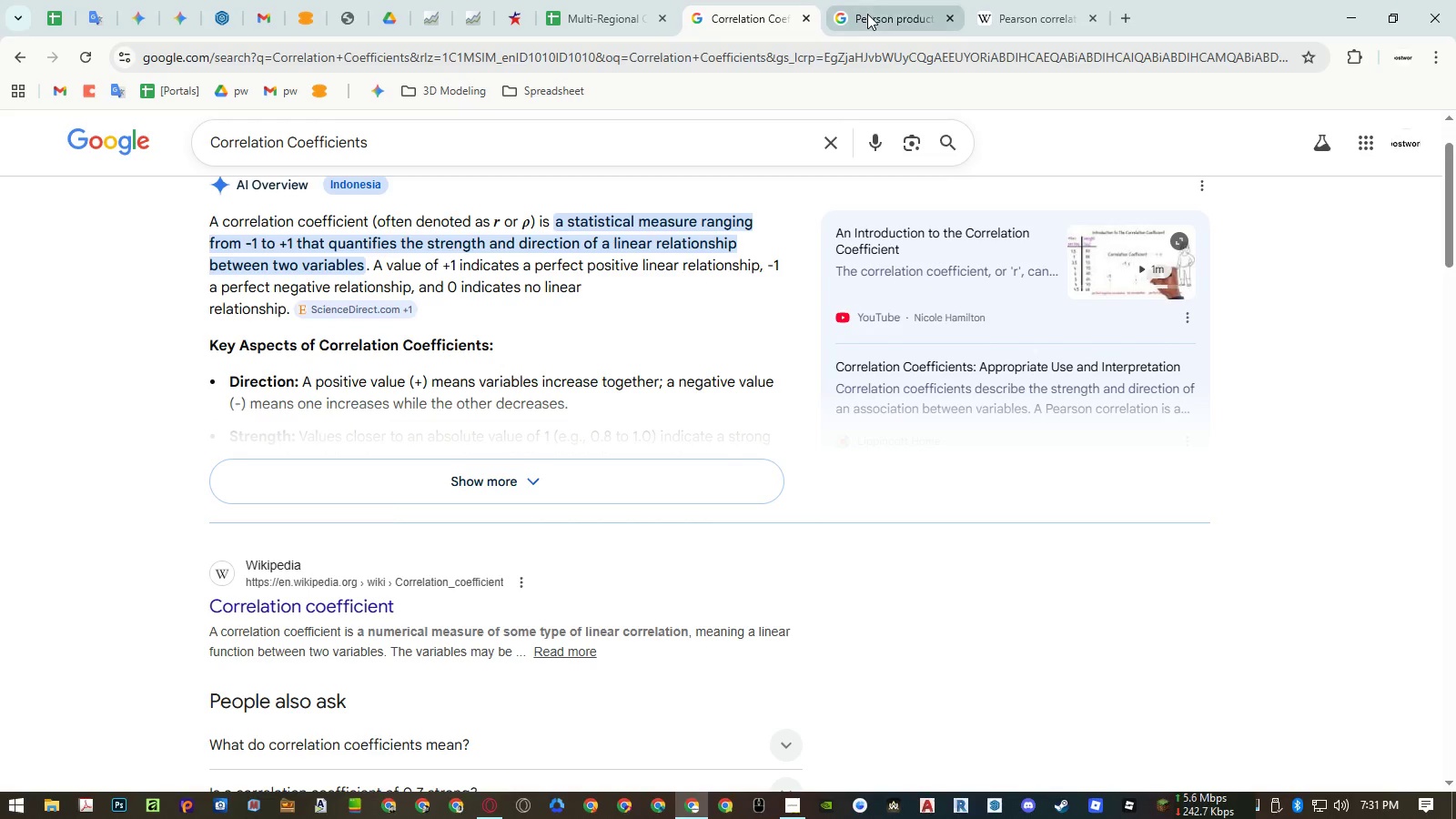 
left_click([867, 14])
 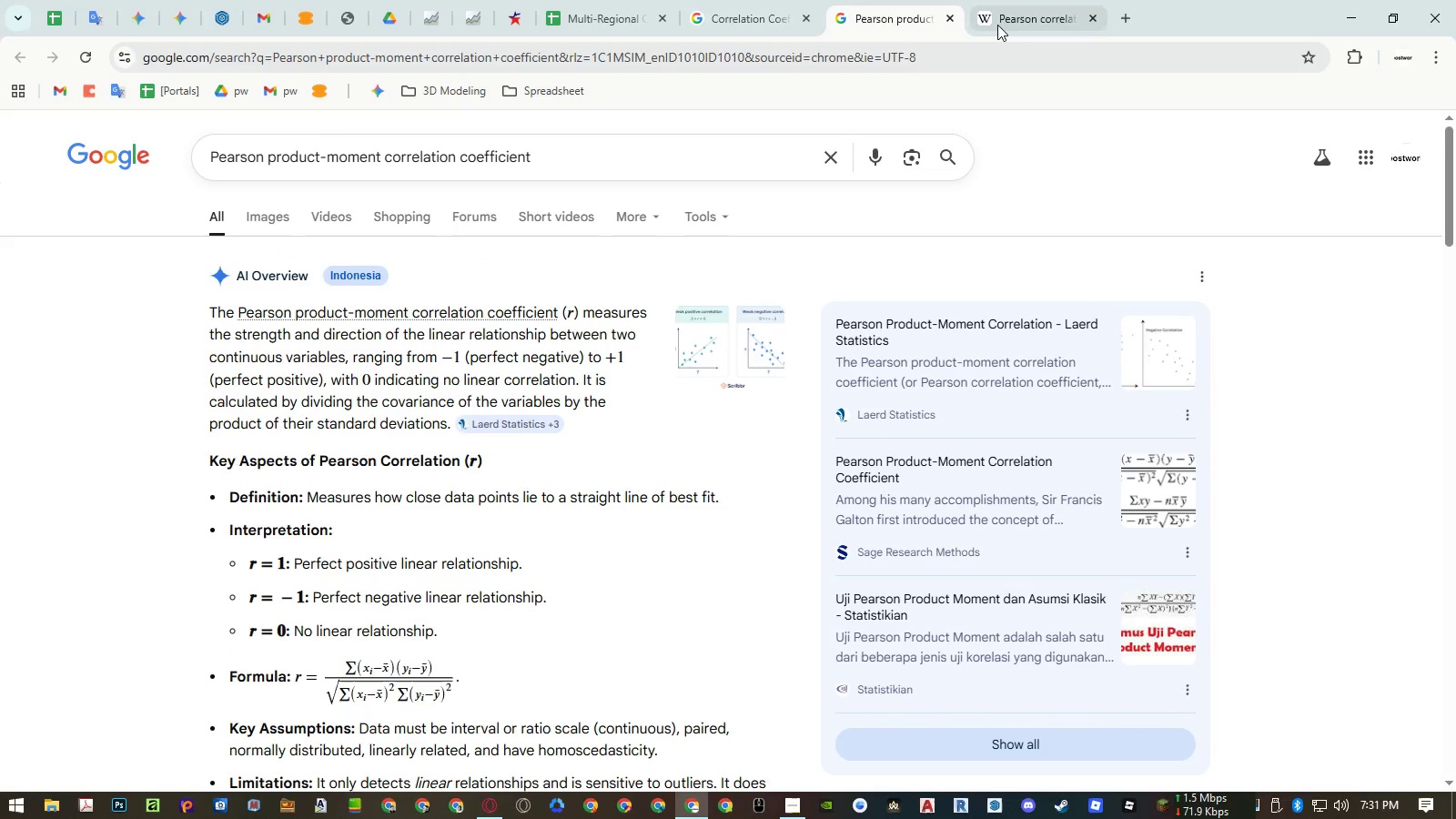 
left_click([997, 24])
 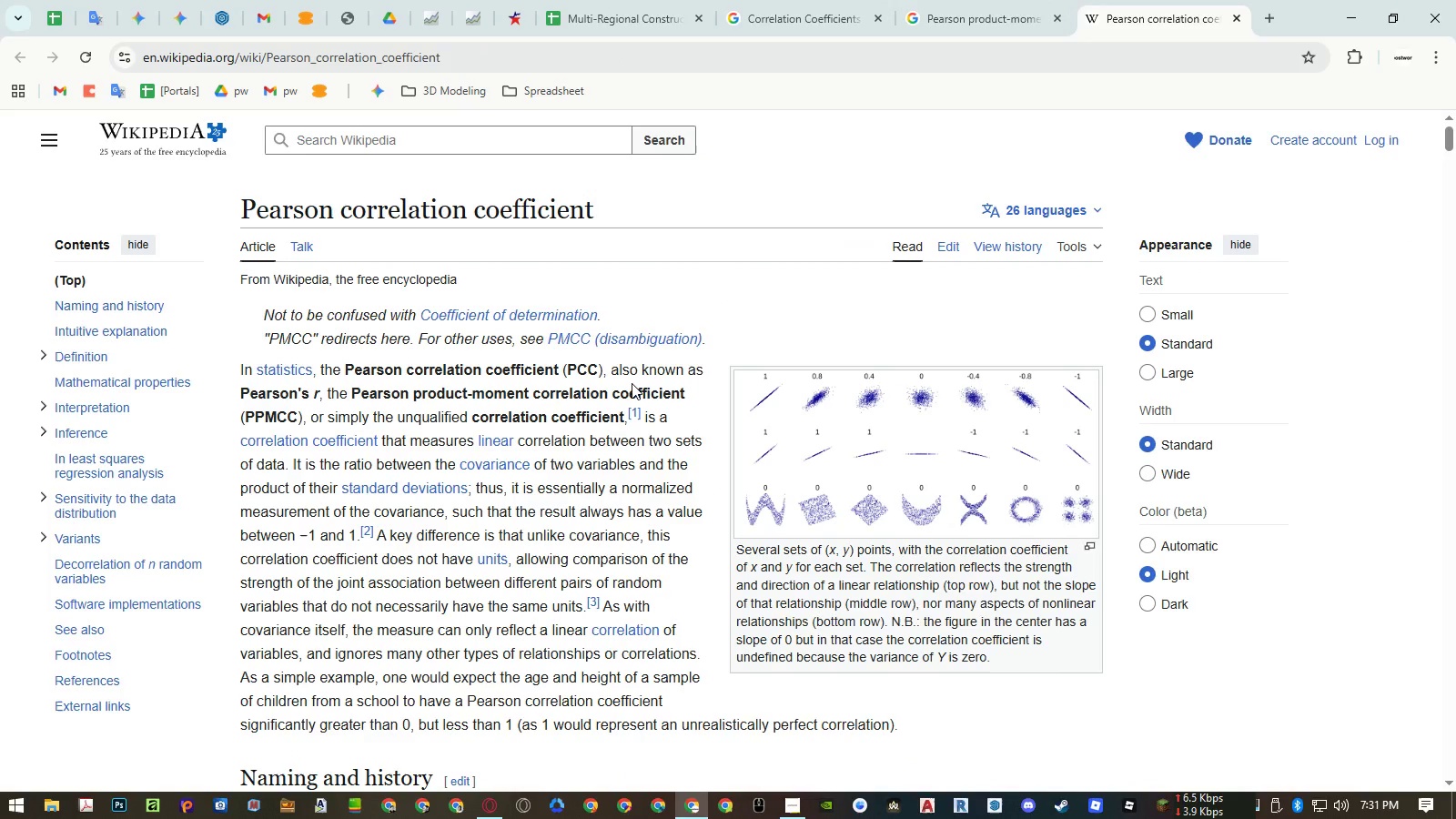 
scroll: coordinate [632, 383], scroll_direction: down, amount: 5.0
 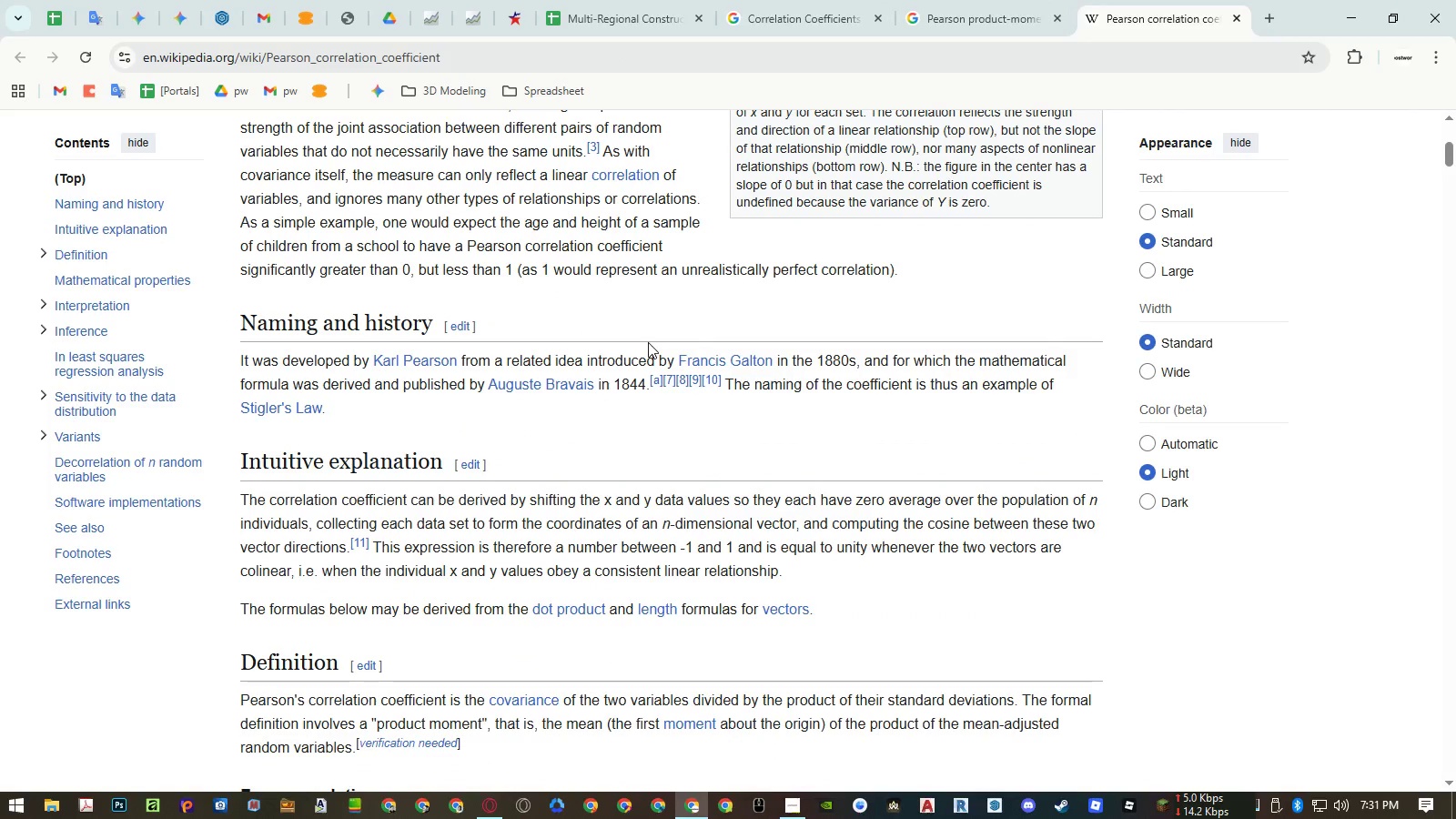 
scroll: coordinate [648, 335], scroll_direction: up, amount: 9.0
 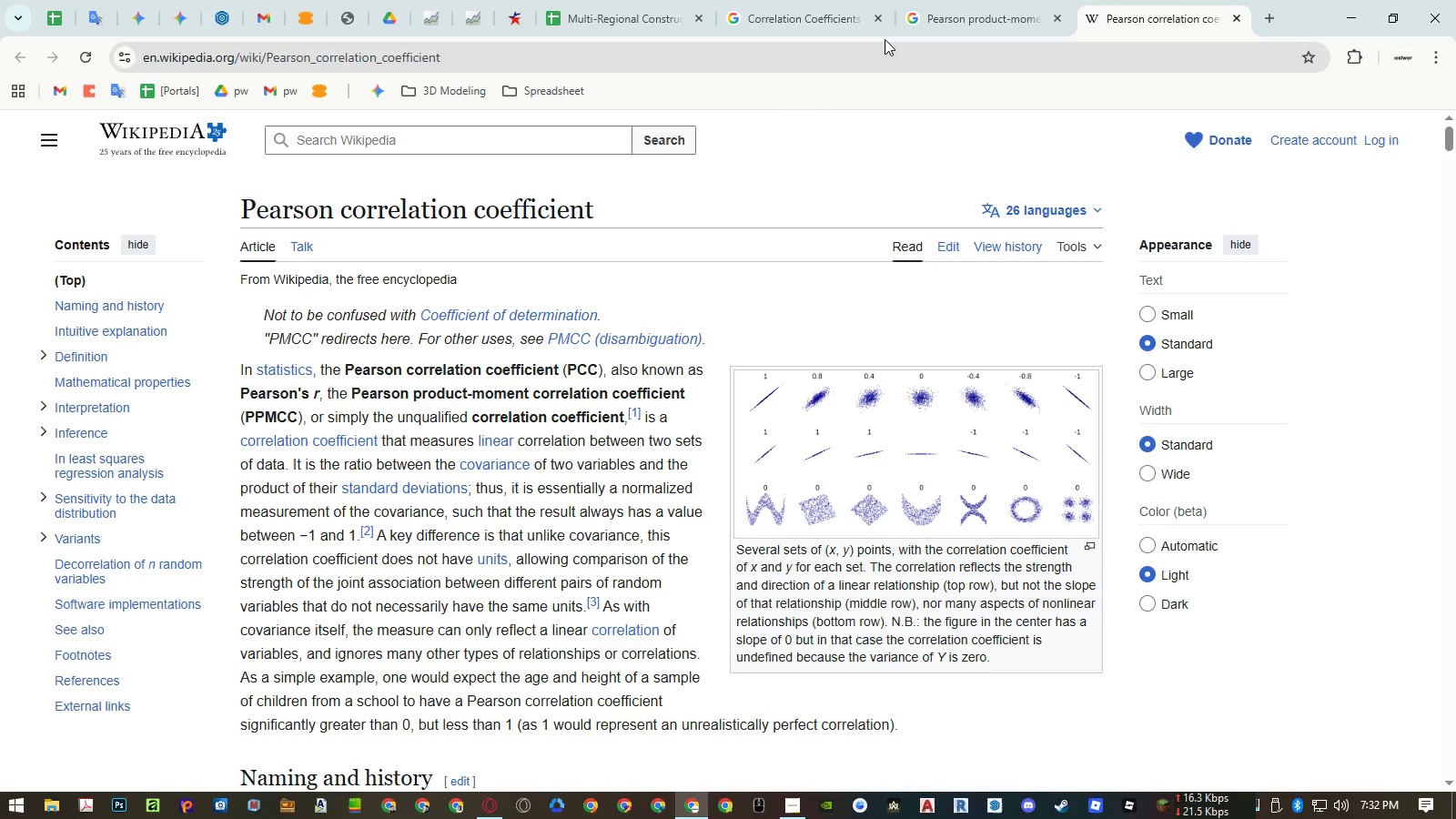 
middle_click([1118, 11])
 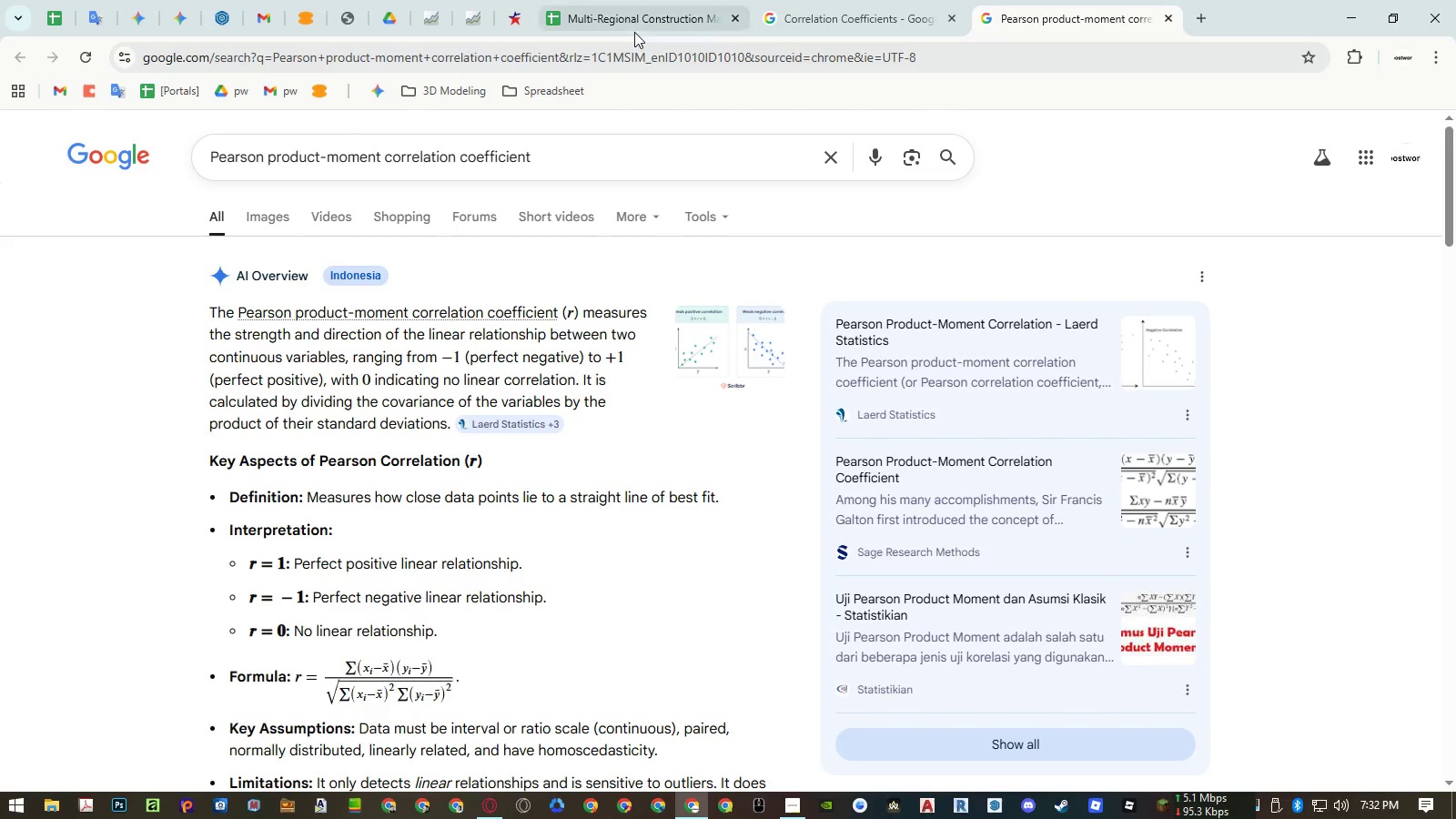 
left_click([617, 22])
 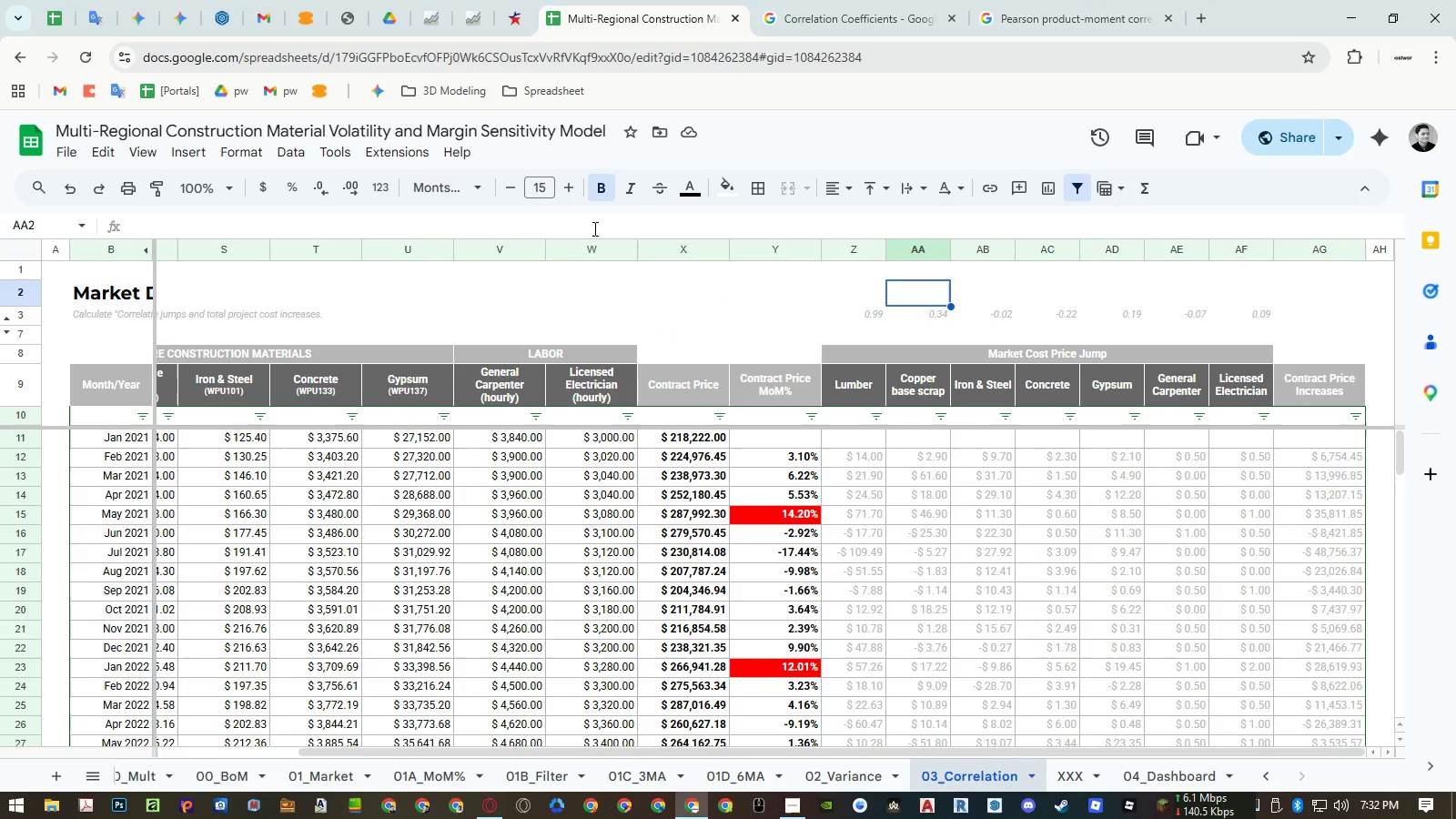 
wait(9.78)
 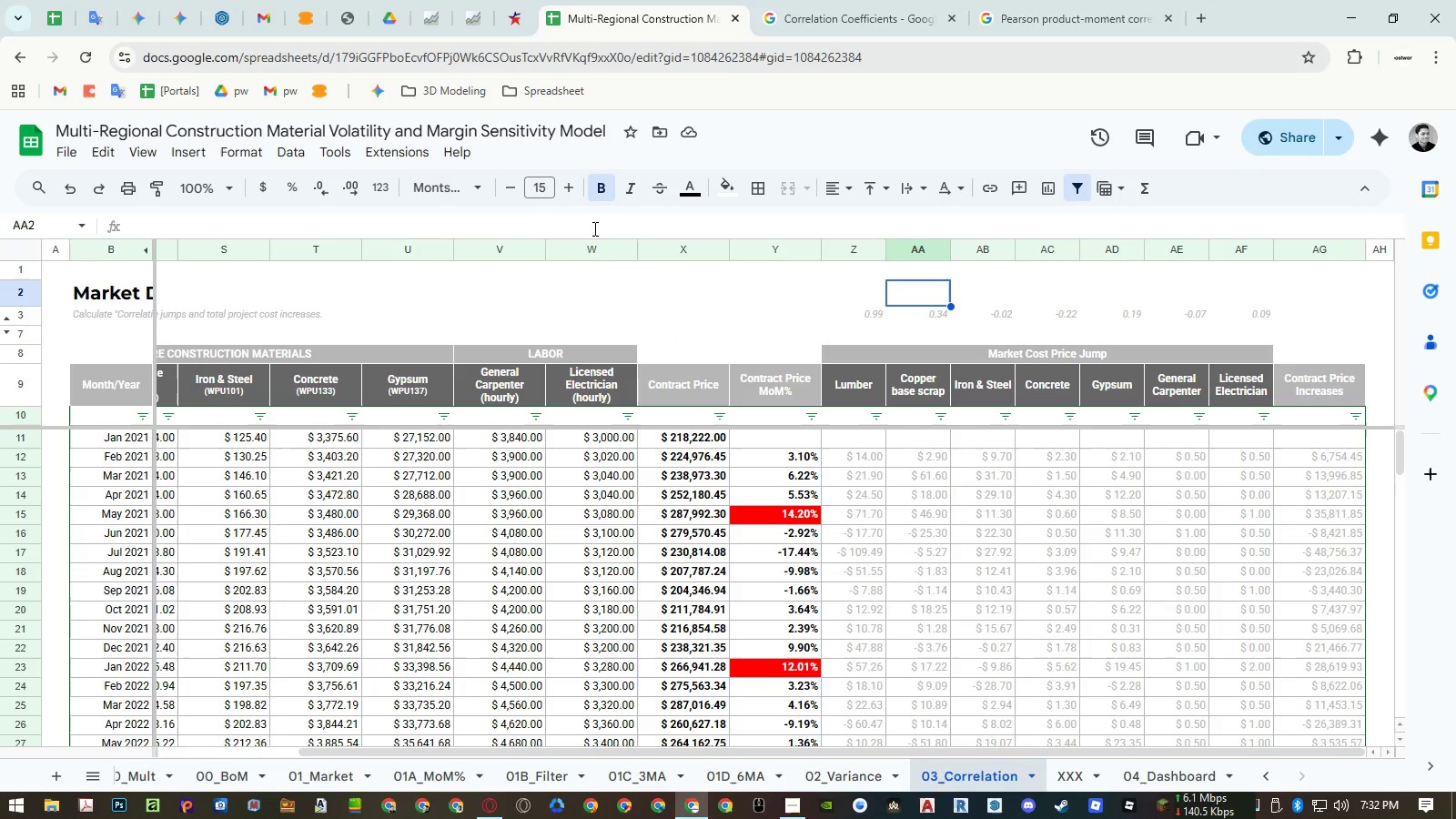 
left_click_drag(start_coordinate=[871, 316], to_coordinate=[1218, 309])
 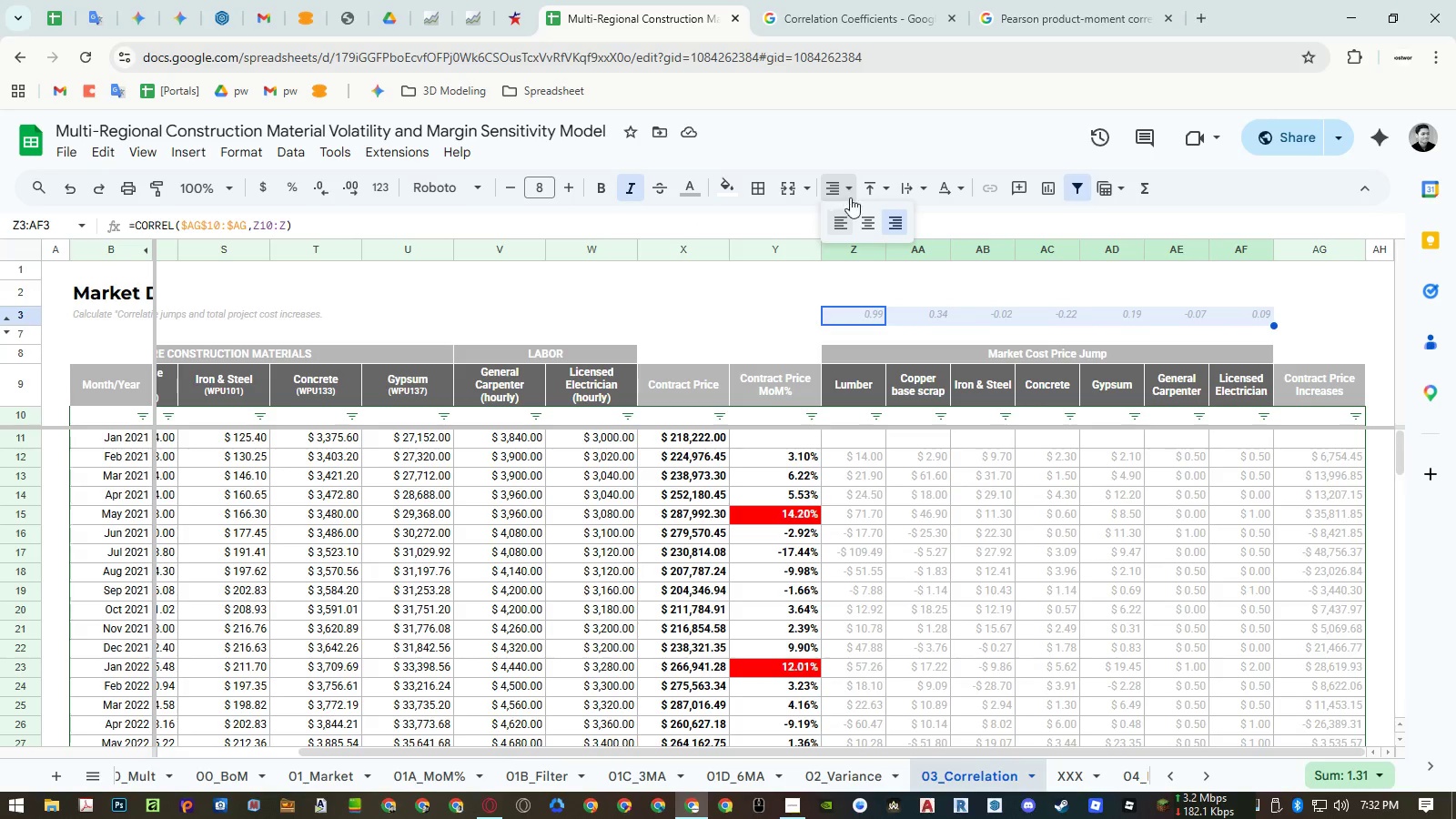 
double_click([858, 214])
 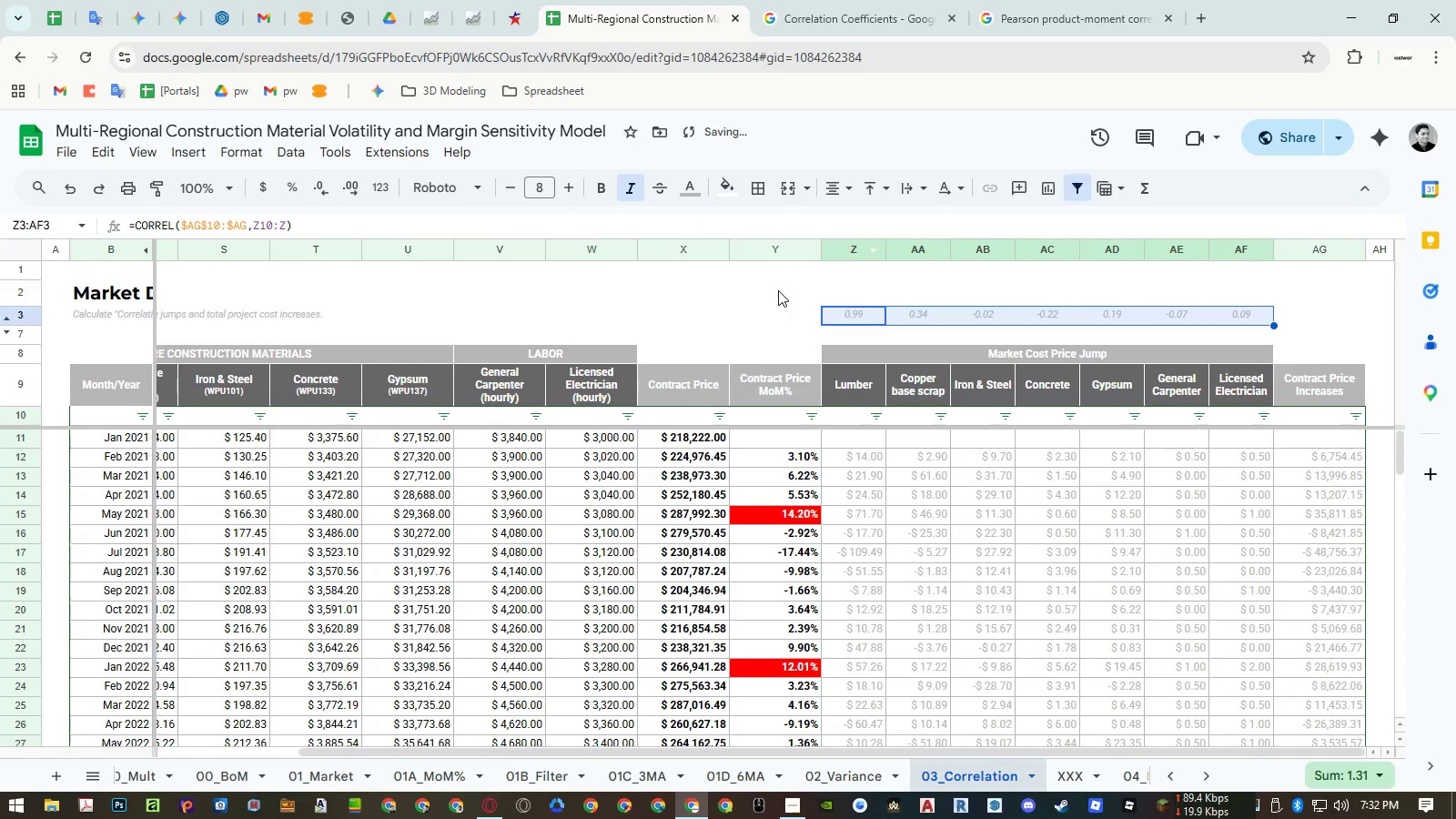 
left_click([778, 290])
 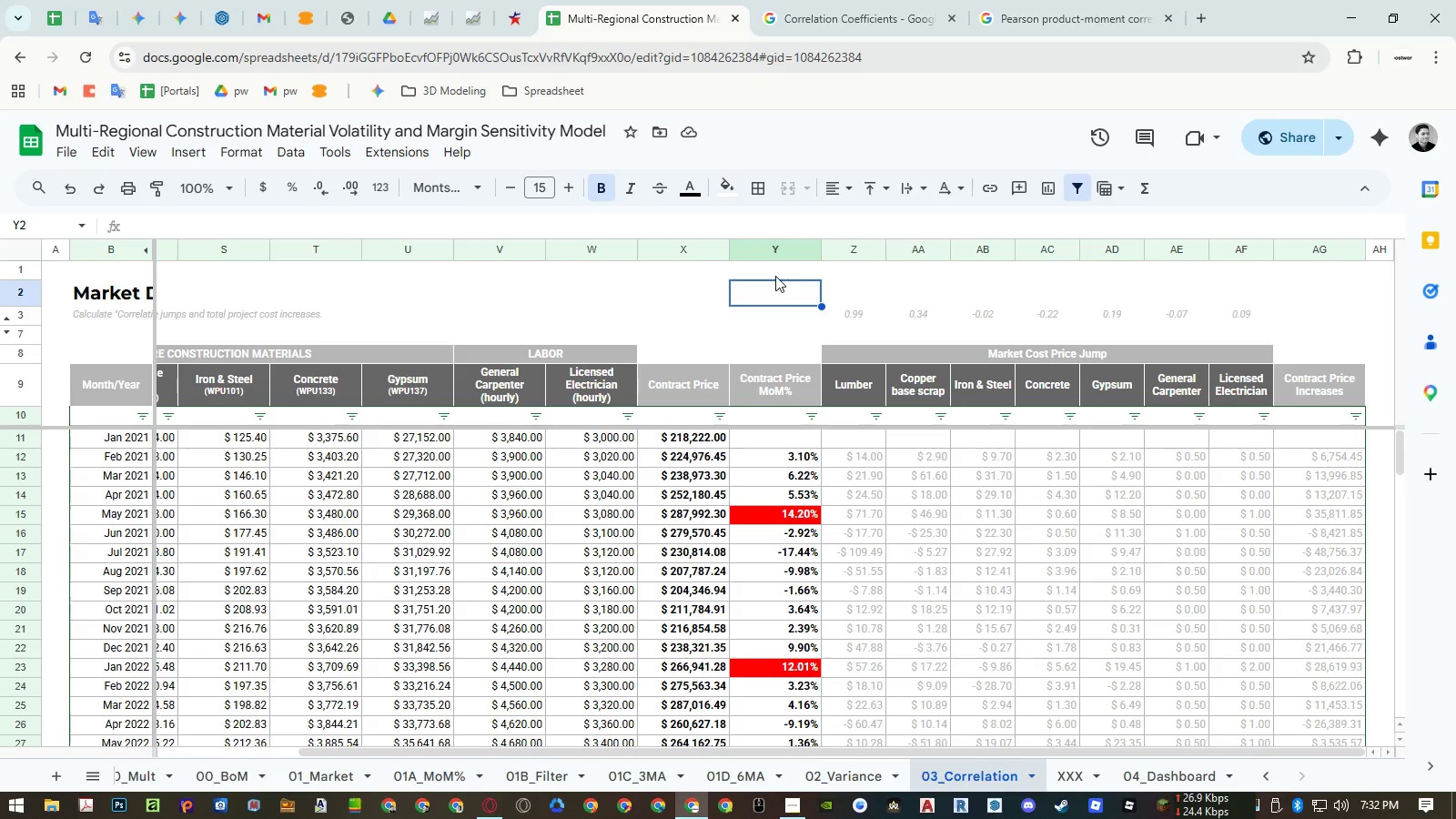 
wait(12.28)
 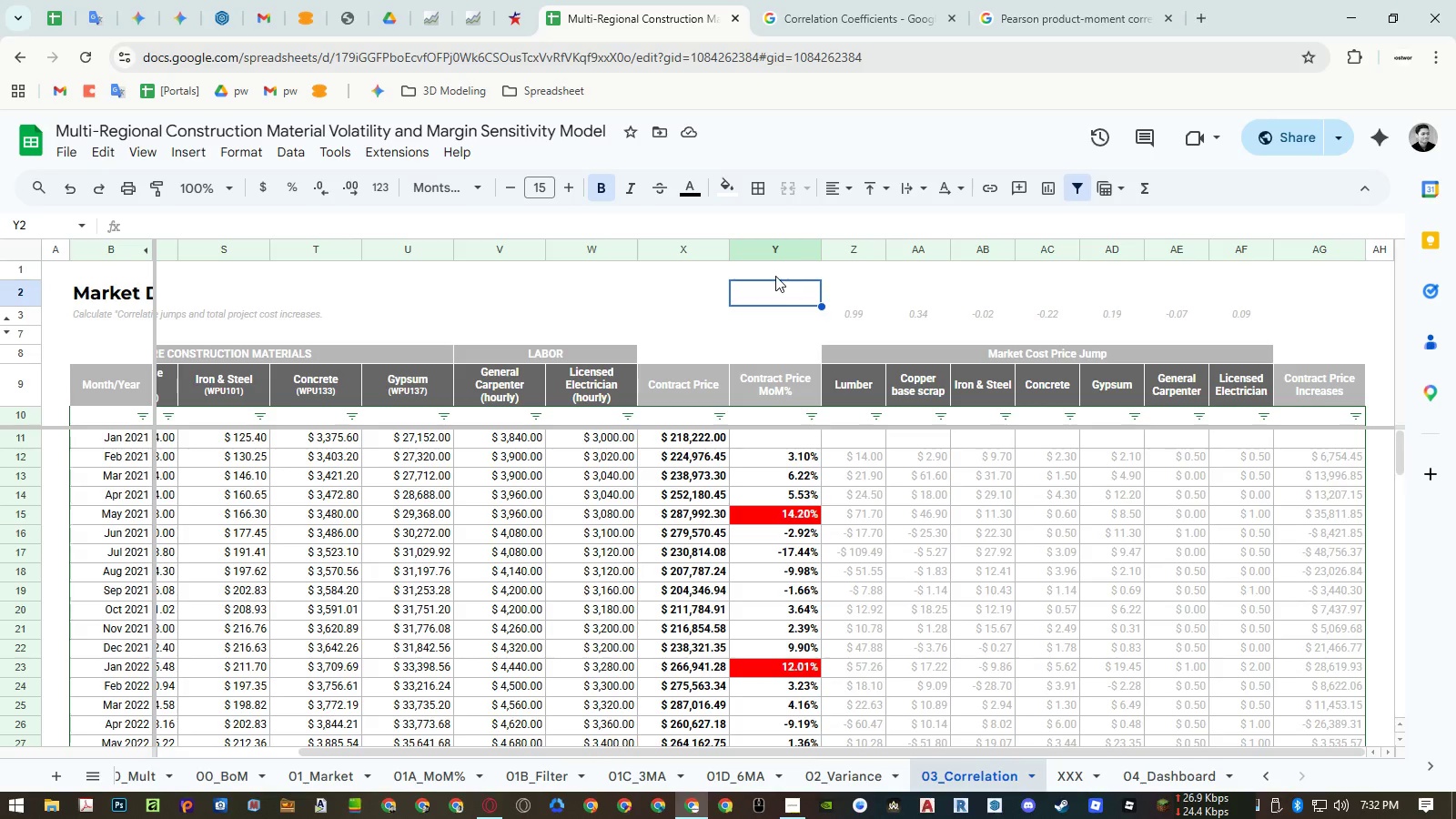 
left_click([849, 28])
 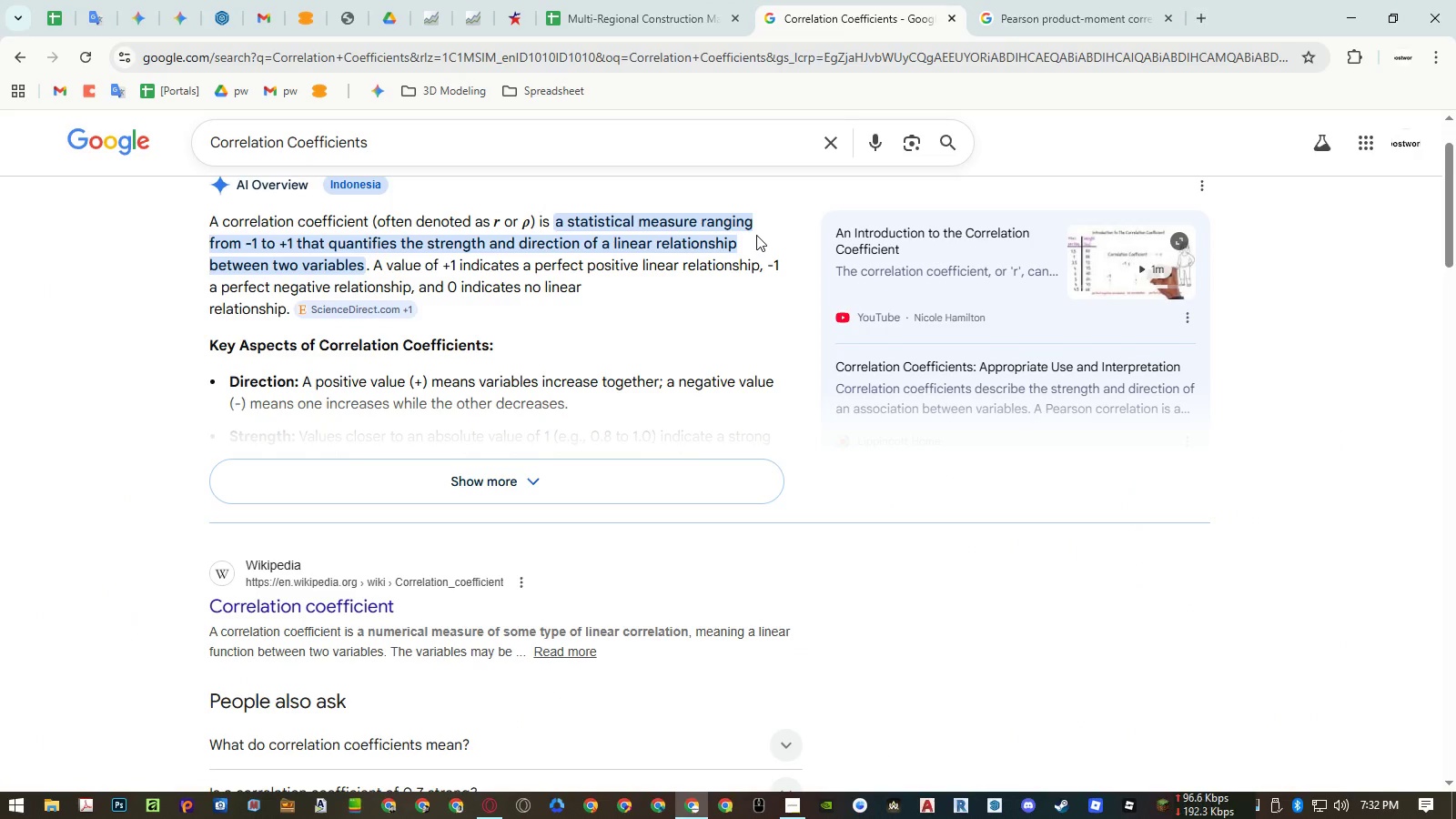 
wait(8.42)
 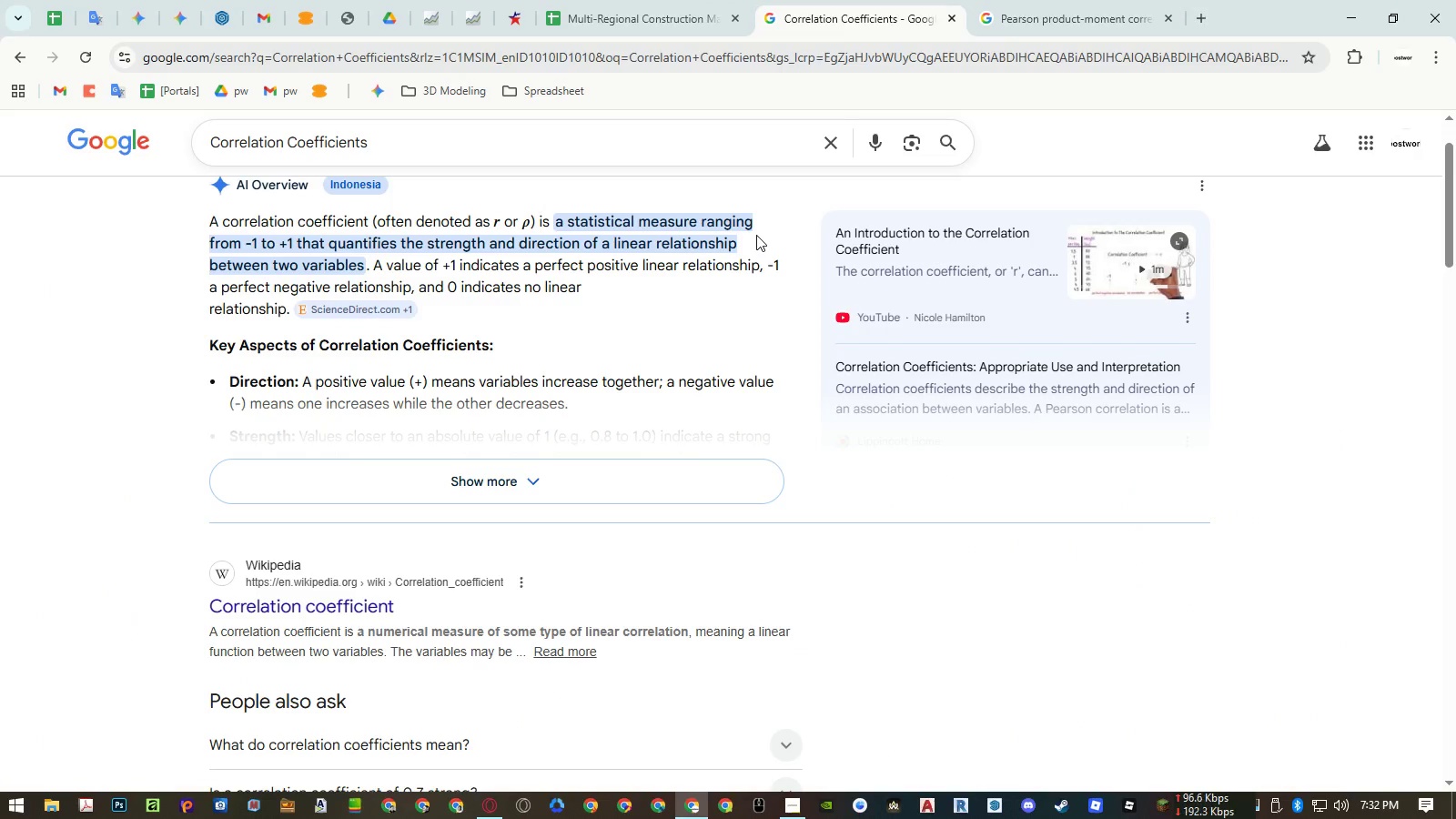 
left_click([1119, 24])
 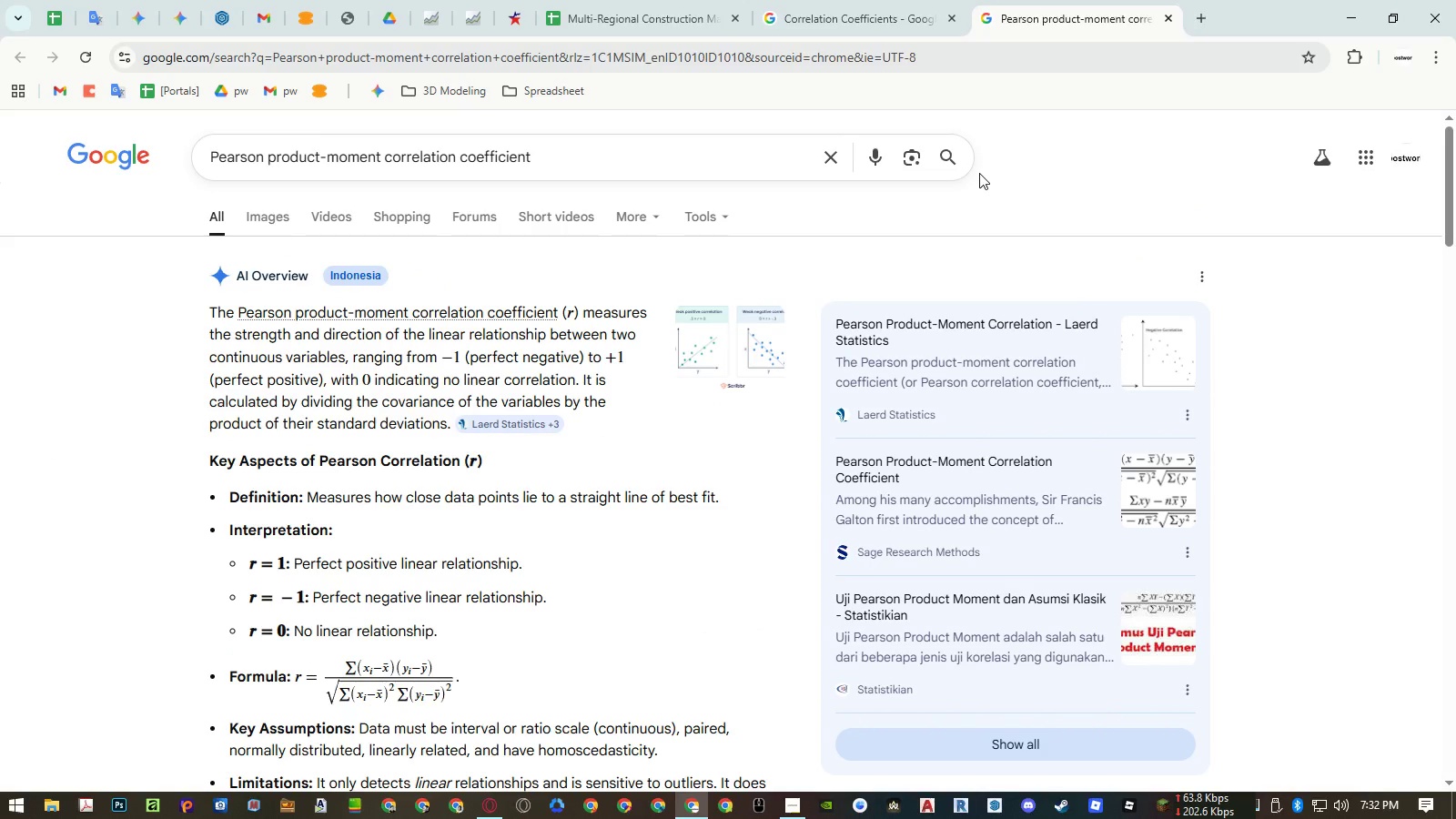 
left_click([646, 23])
 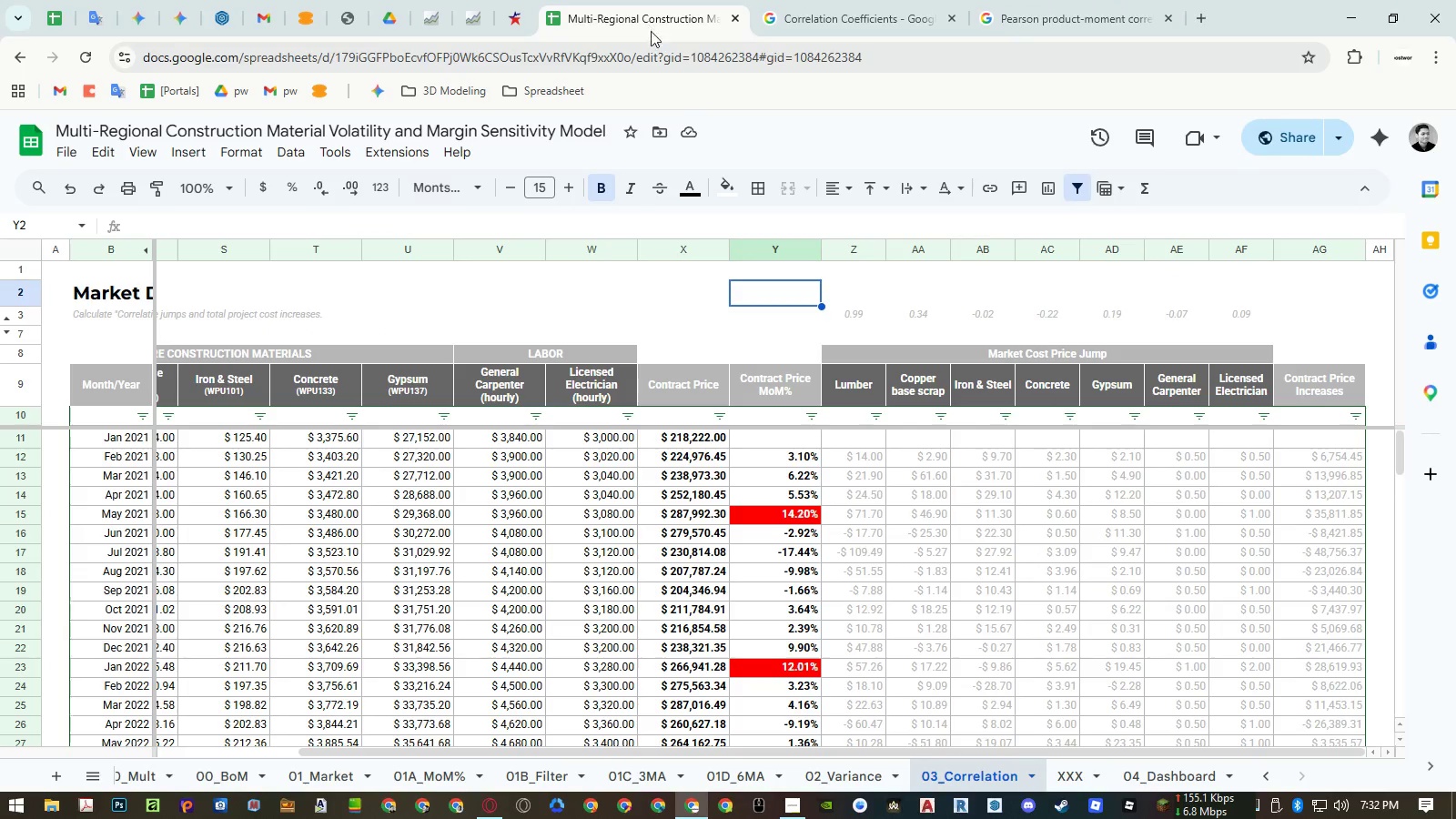 
mouse_move([686, 140])
 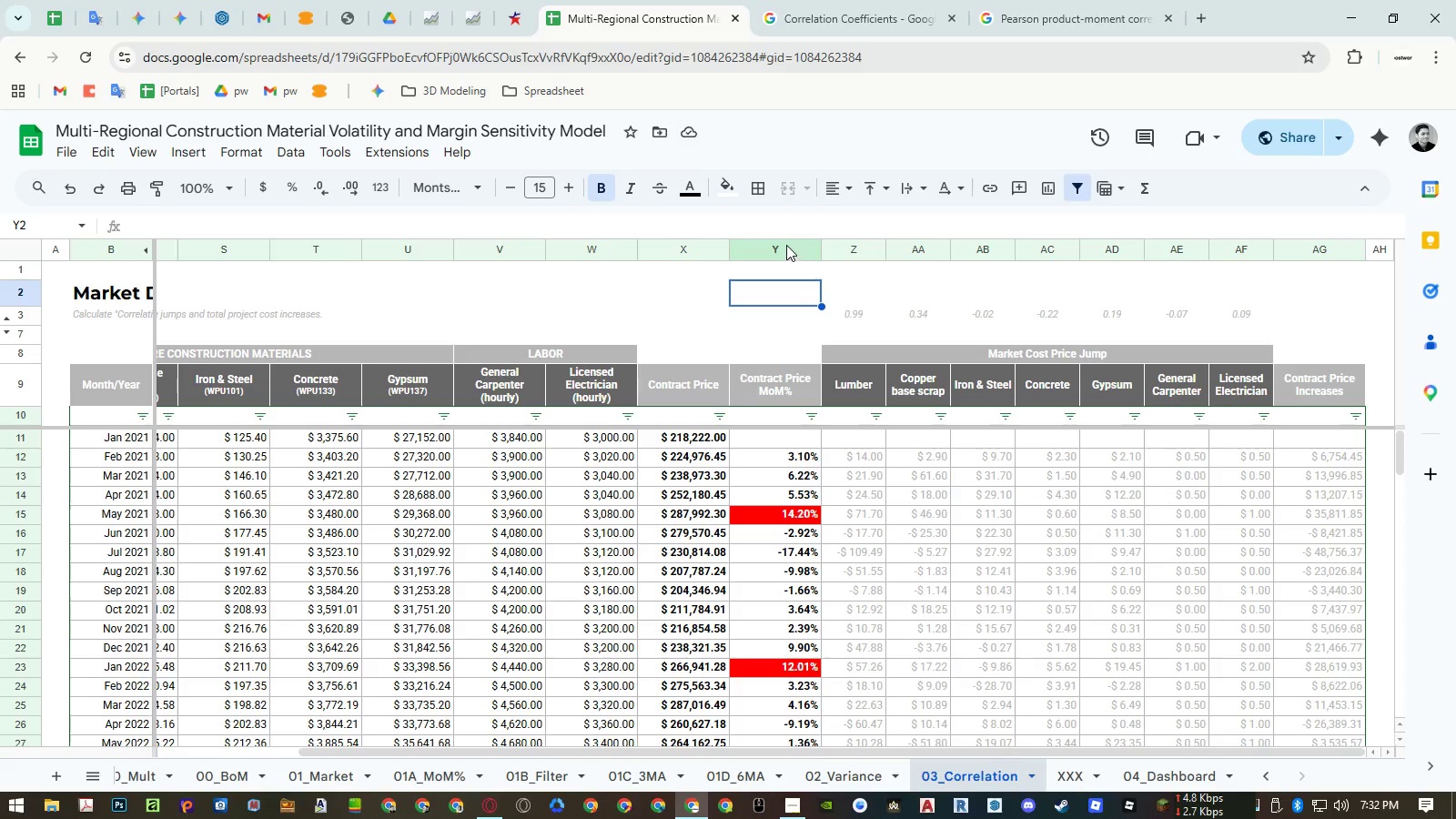 
left_click_drag(start_coordinate=[786, 248], to_coordinate=[1301, 258])
 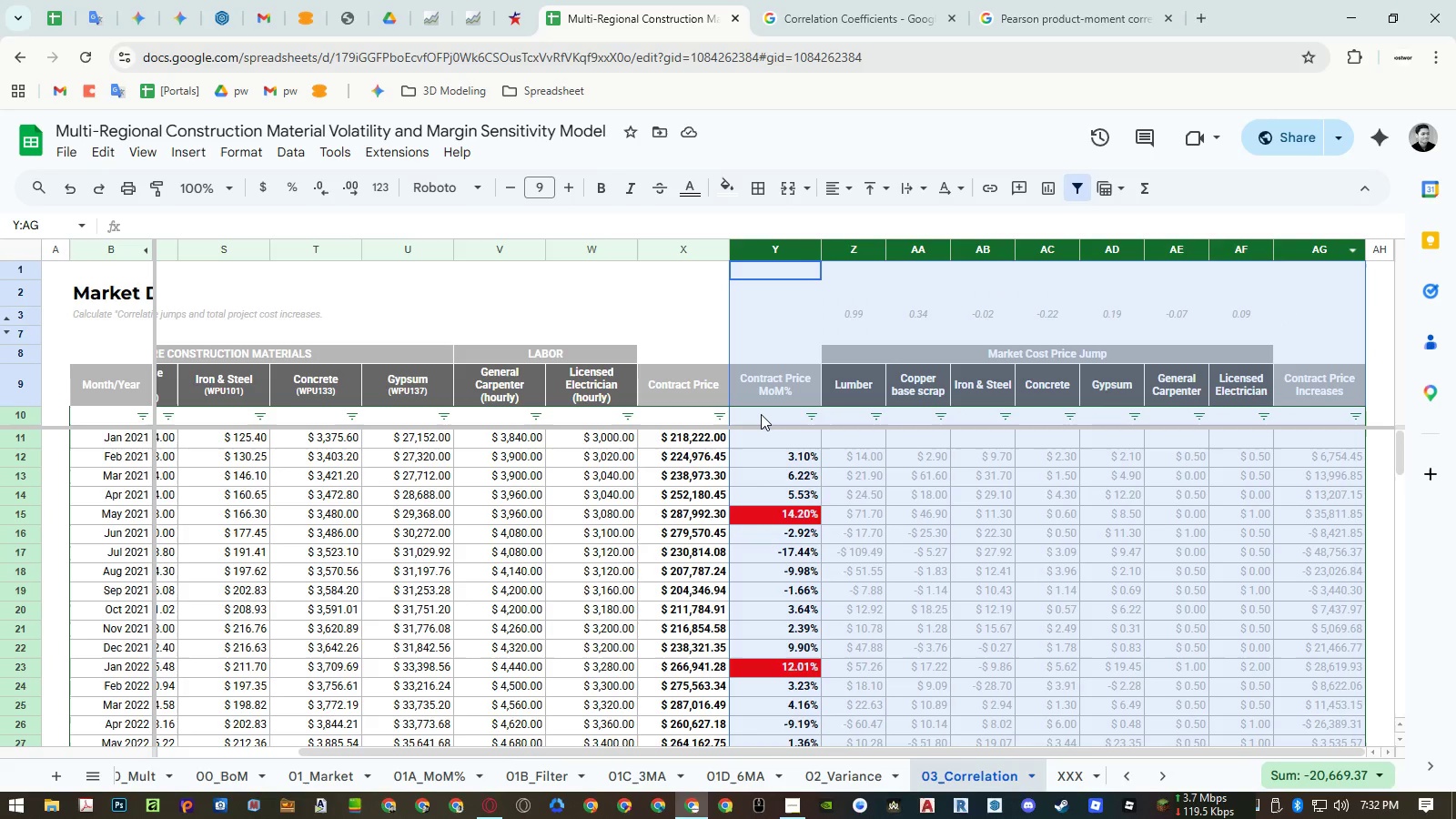 
left_click([761, 414])
 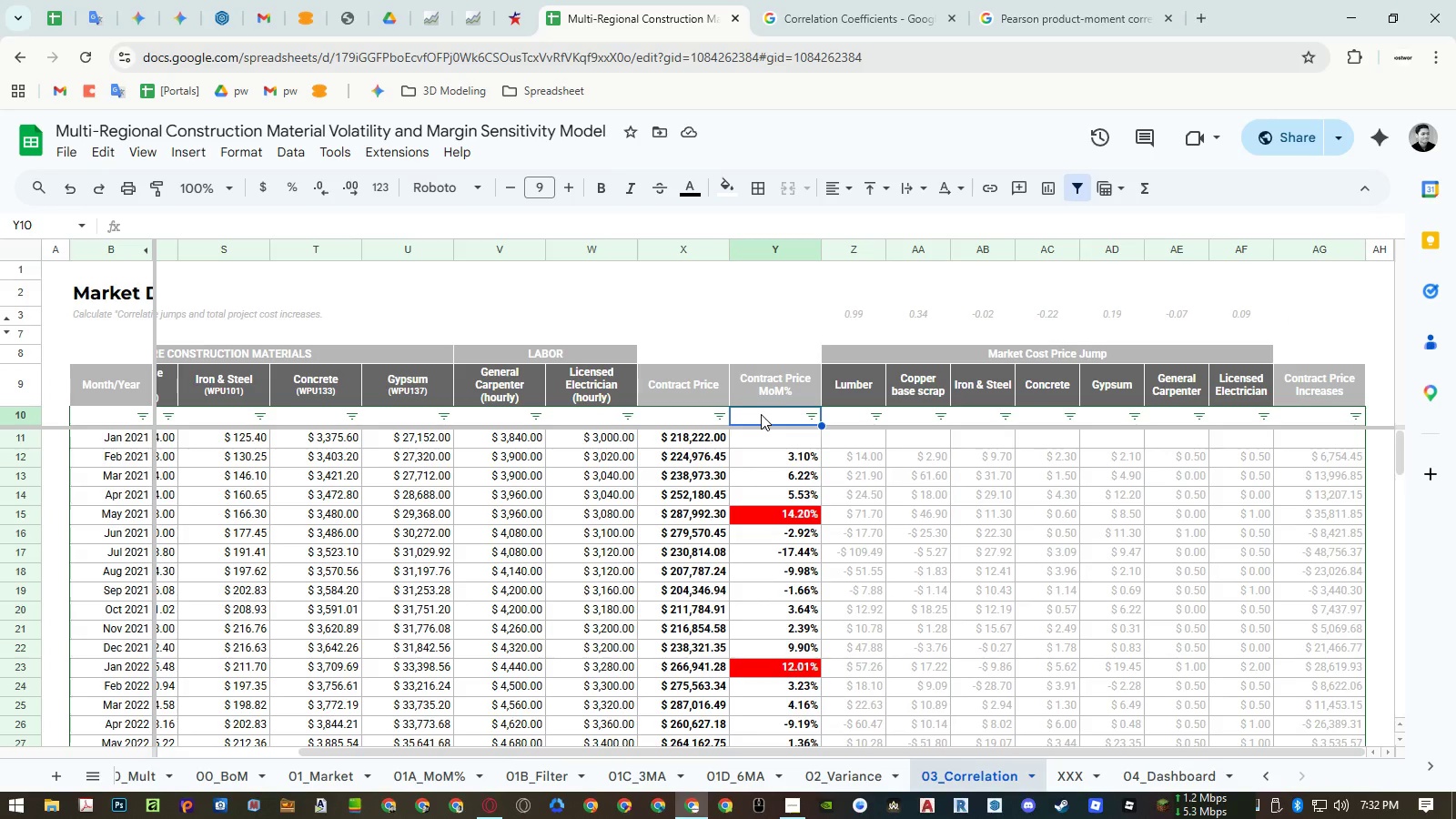 
key(ArrowDown)
 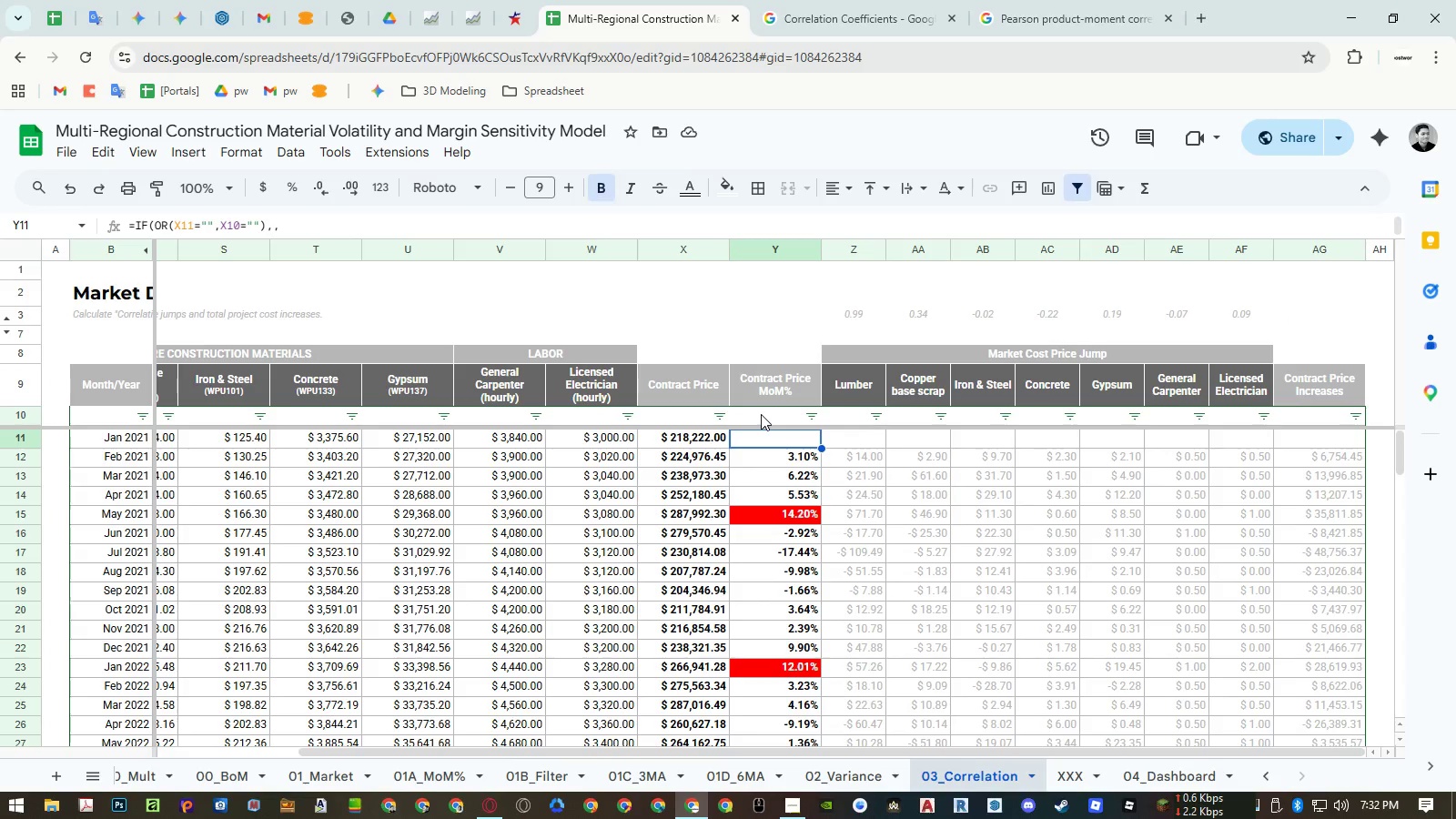 
key(Control+Shift+ArrowDown)
 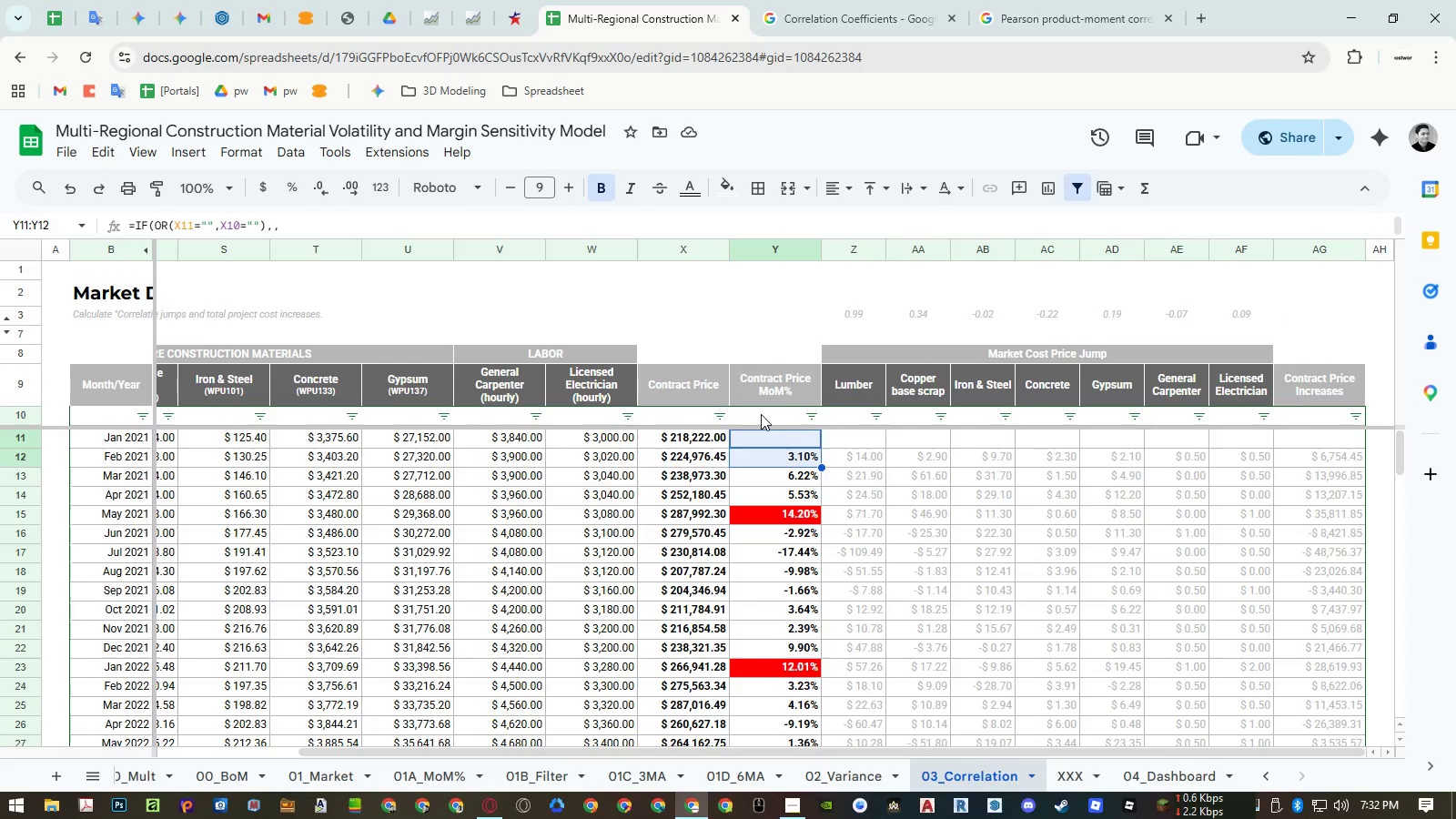 
hold_key(key=ArrowDown, duration=0.92)
 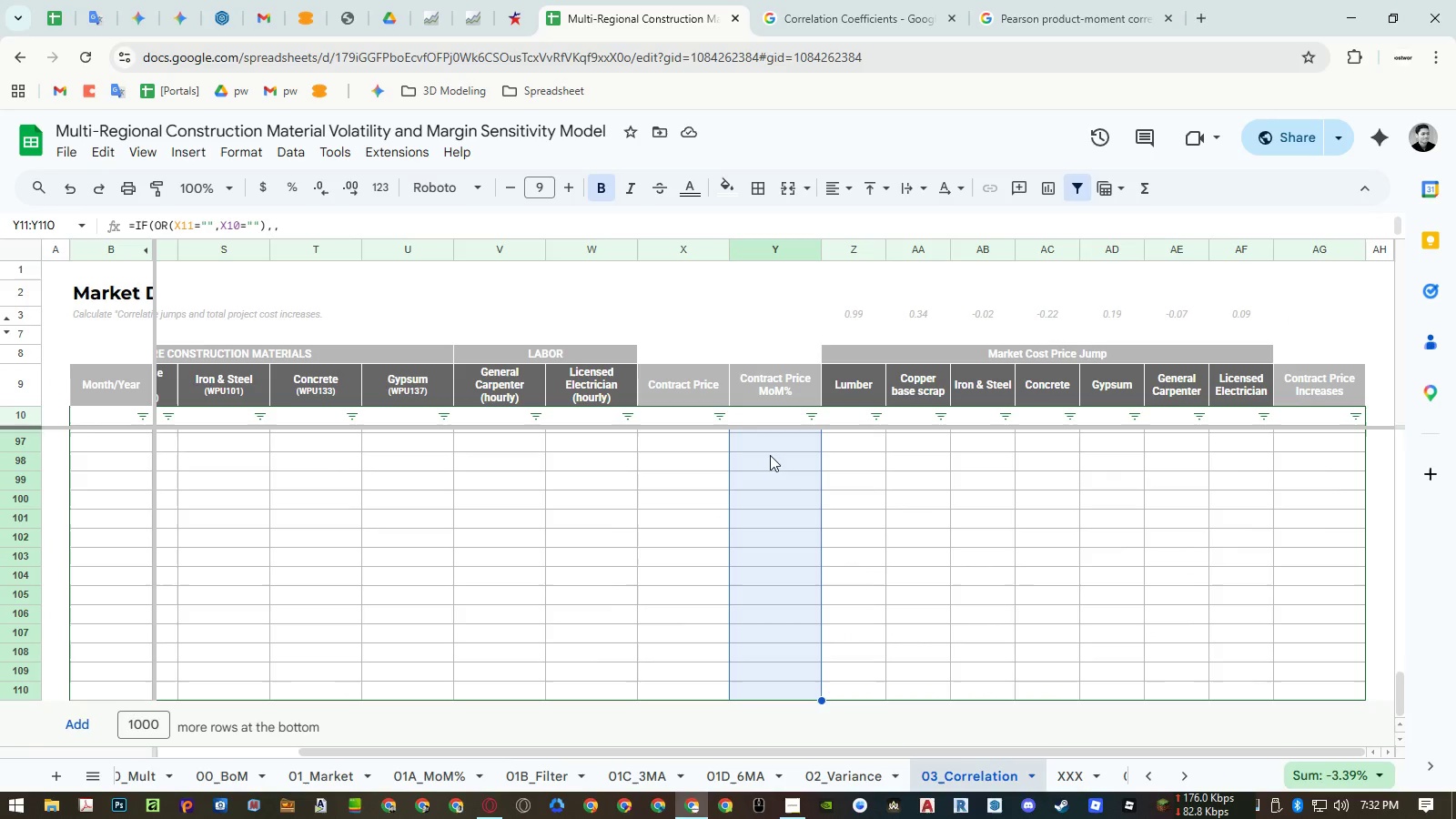 
scroll: coordinate [897, 511], scroll_direction: up, amount: 25.0
 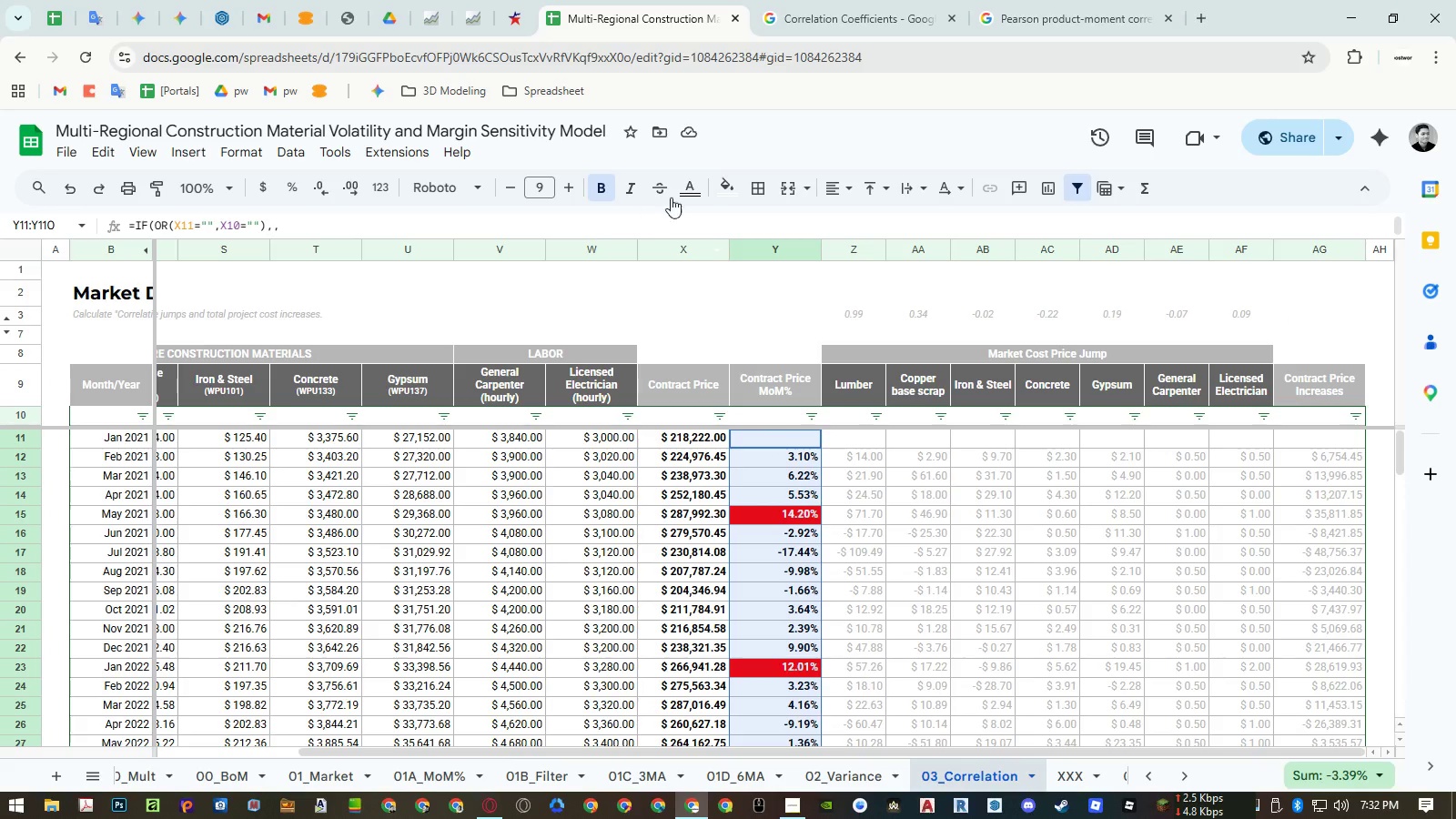 
left_click([685, 189])
 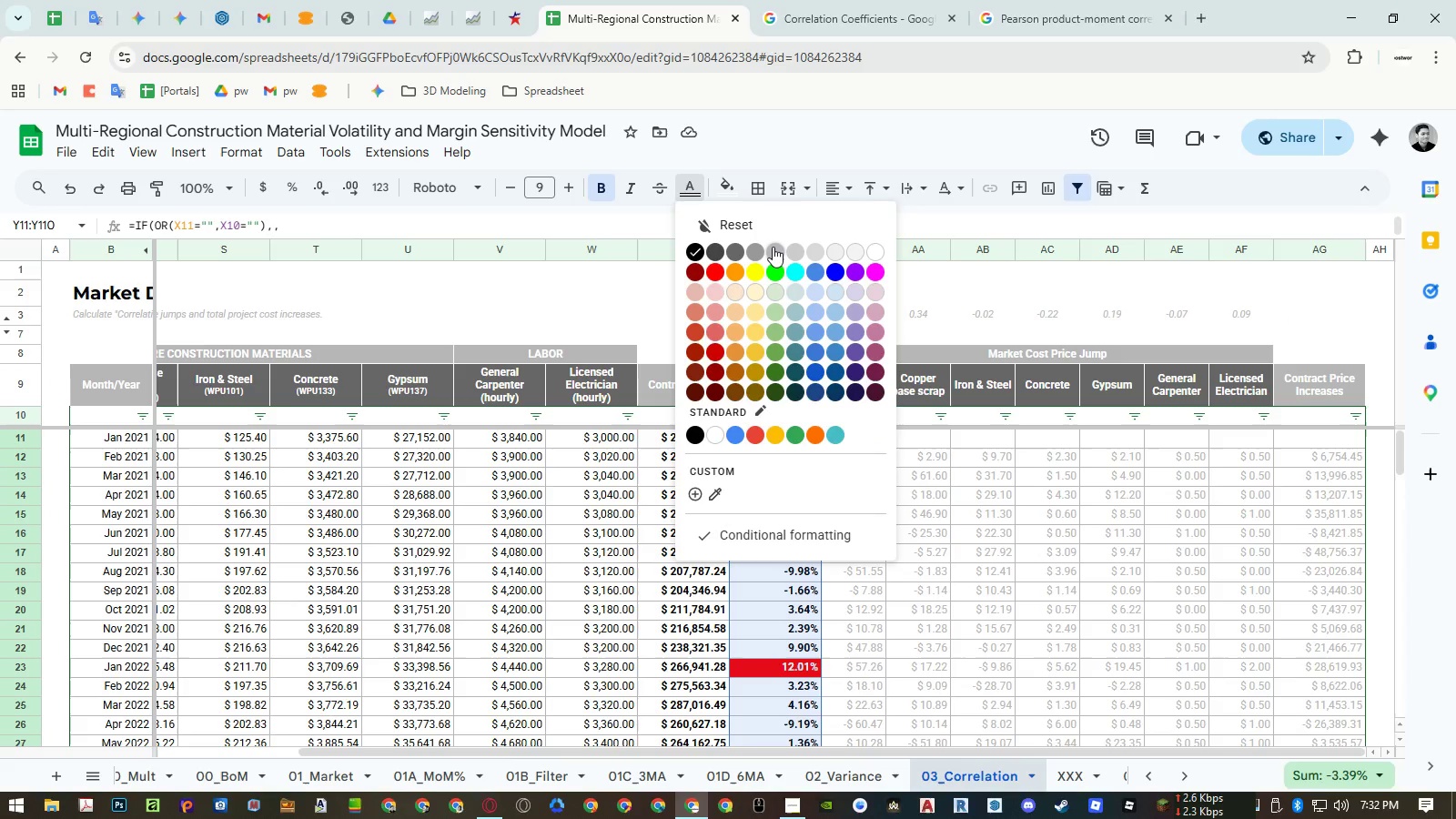 
left_click([774, 247])
 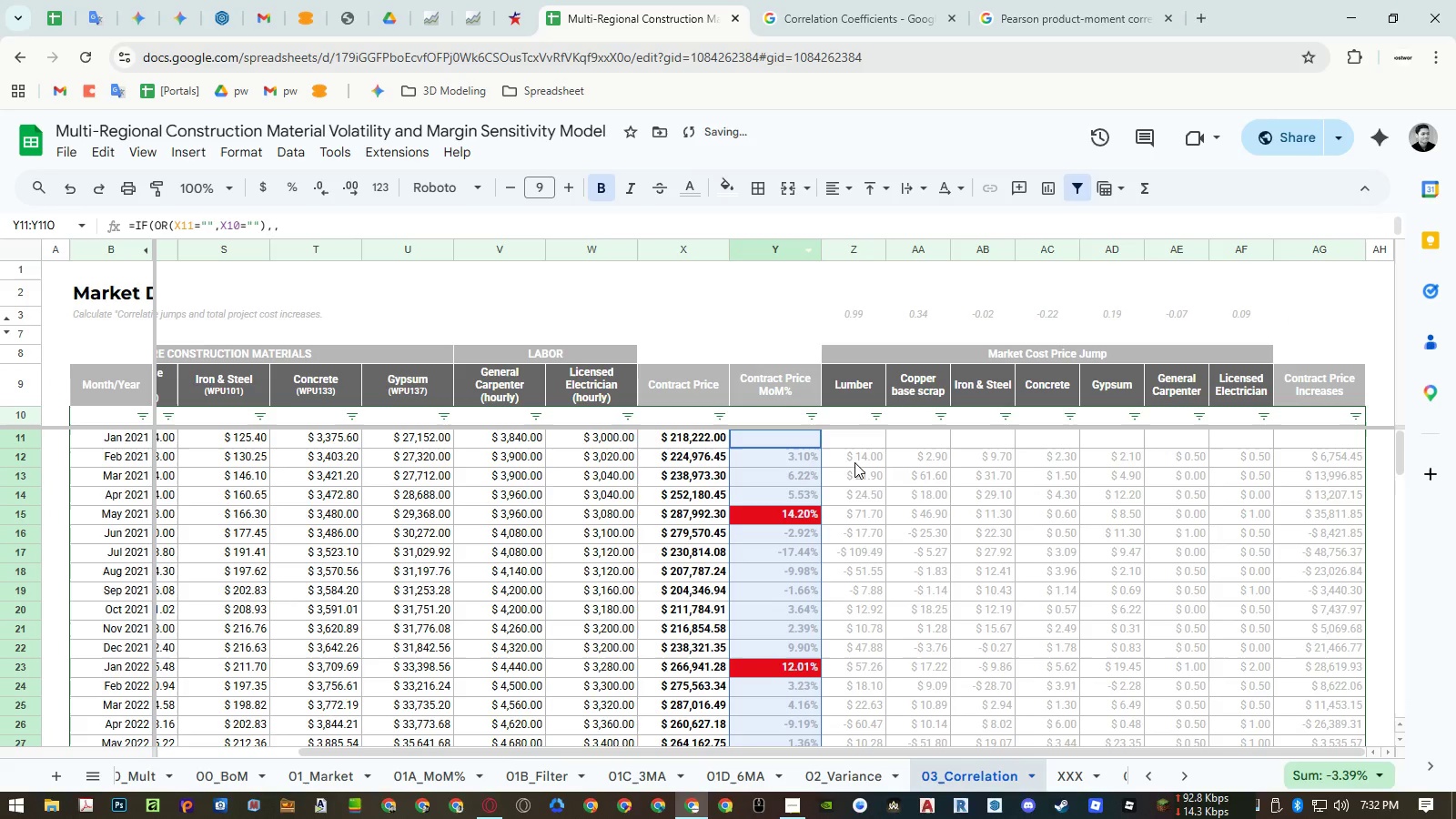 
left_click([854, 462])
 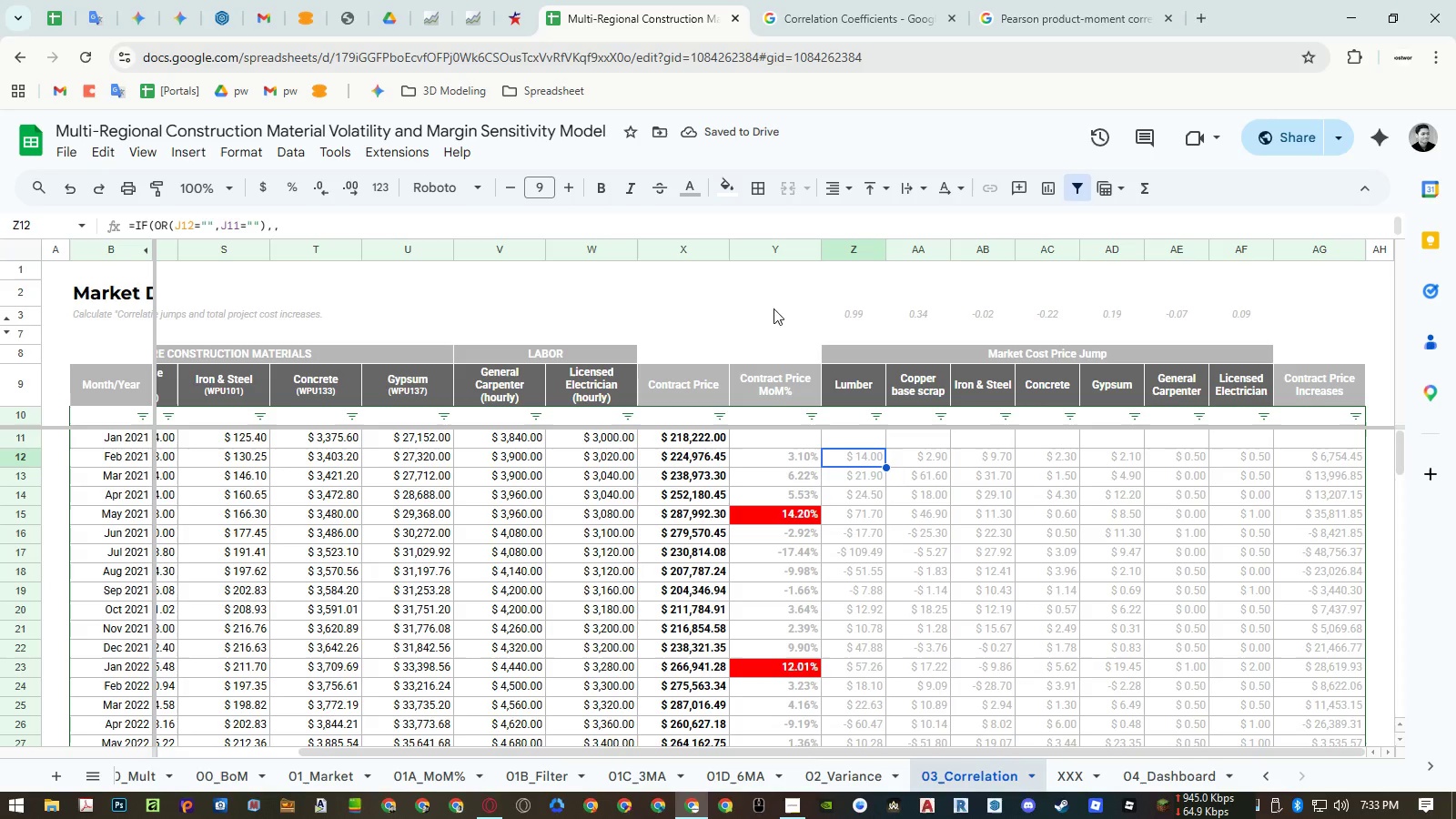 
left_click_drag(start_coordinate=[774, 248], to_coordinate=[1287, 251])
 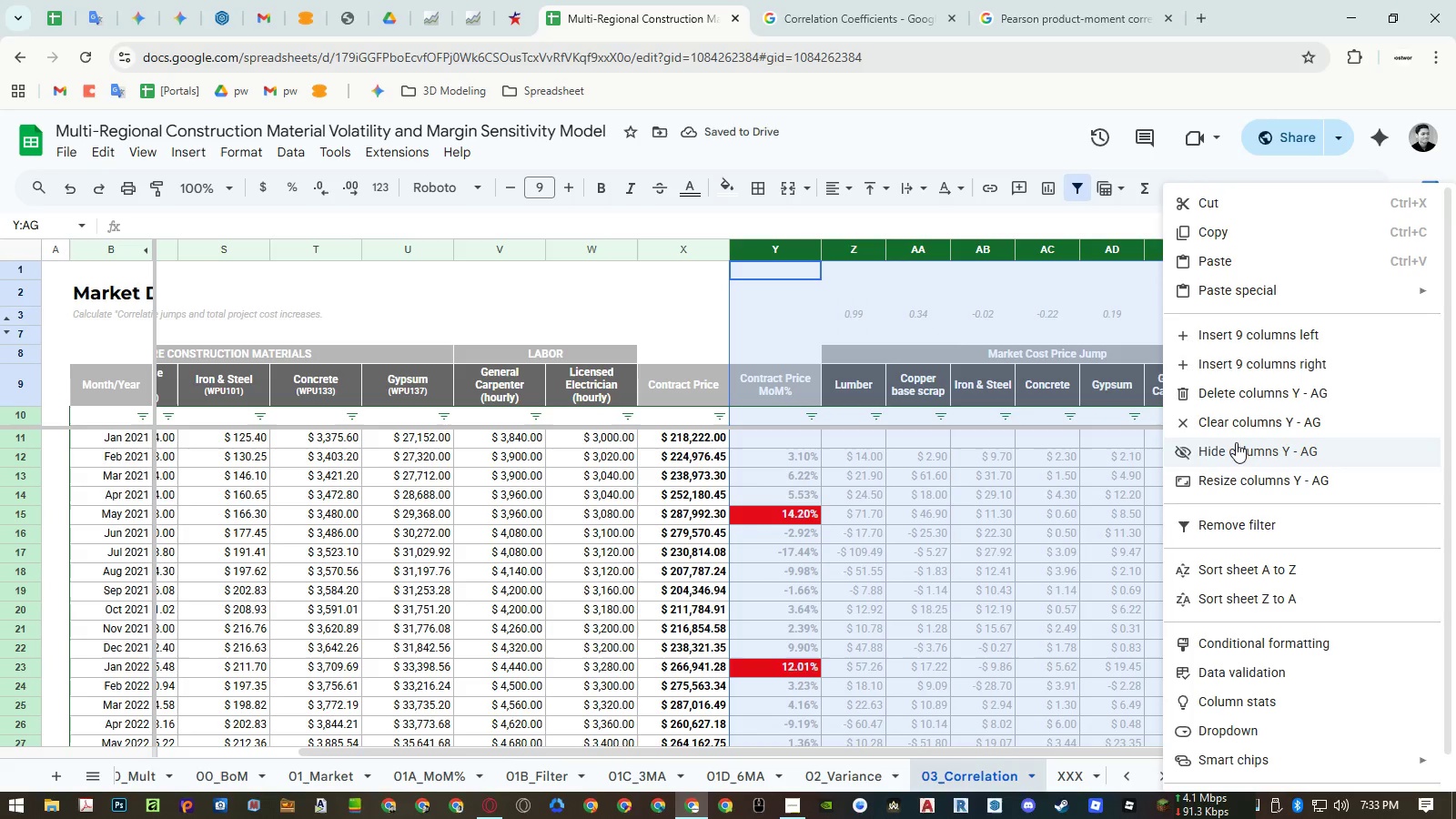 
left_click([1236, 442])
 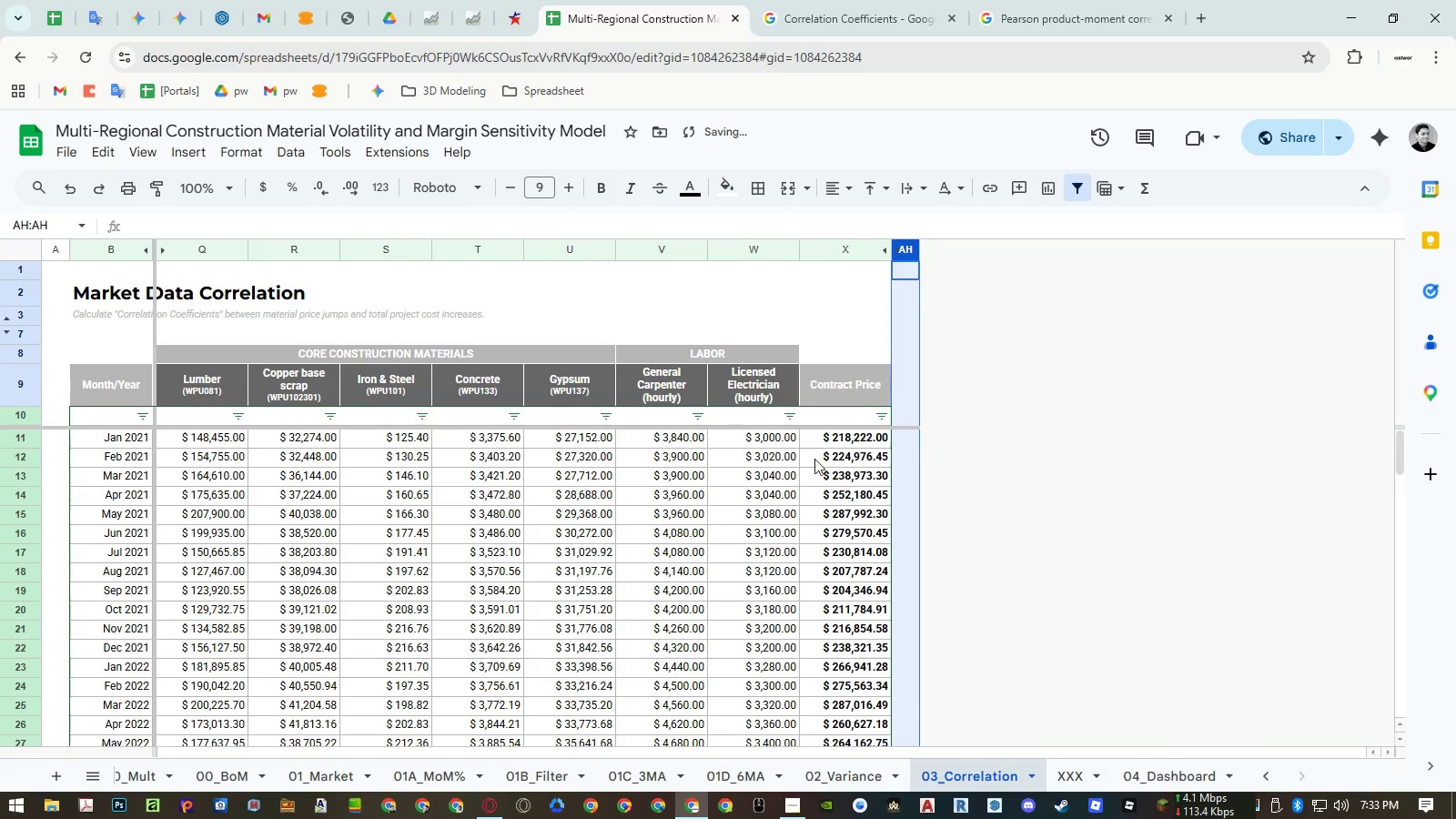 
left_click([734, 474])
 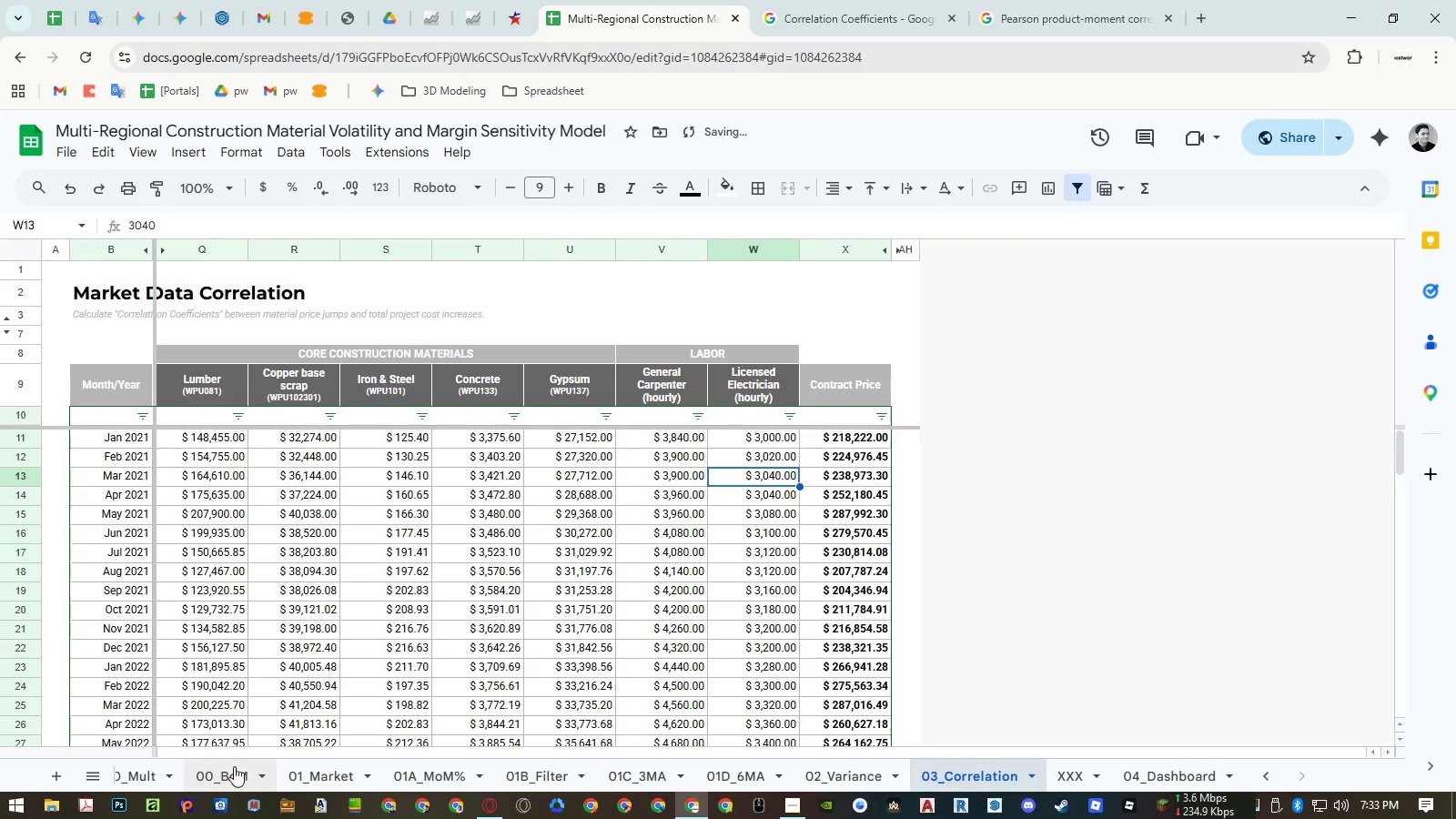 
left_click([217, 772])
 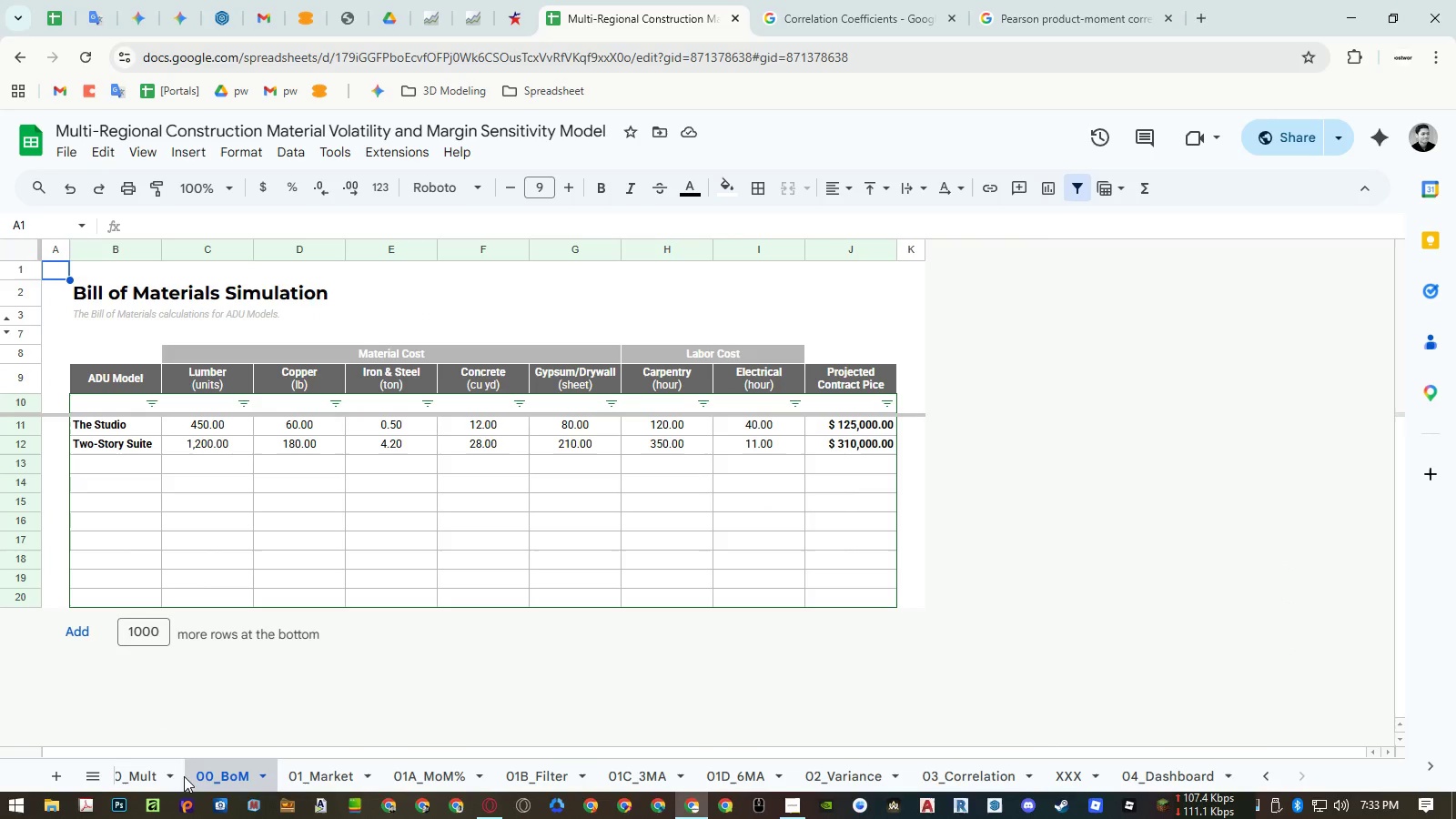 
left_click([305, 770])
 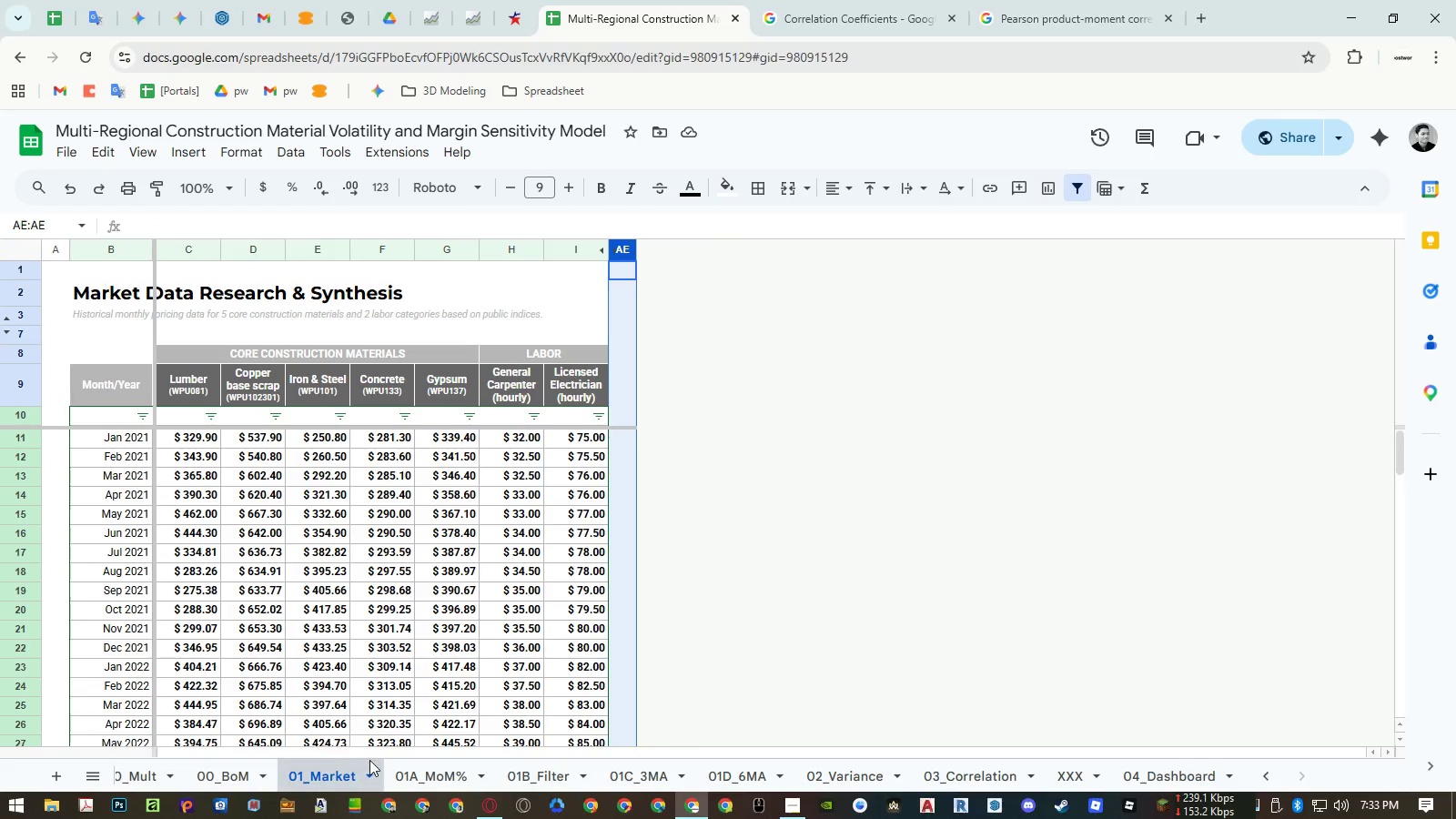 
left_click([424, 778])
 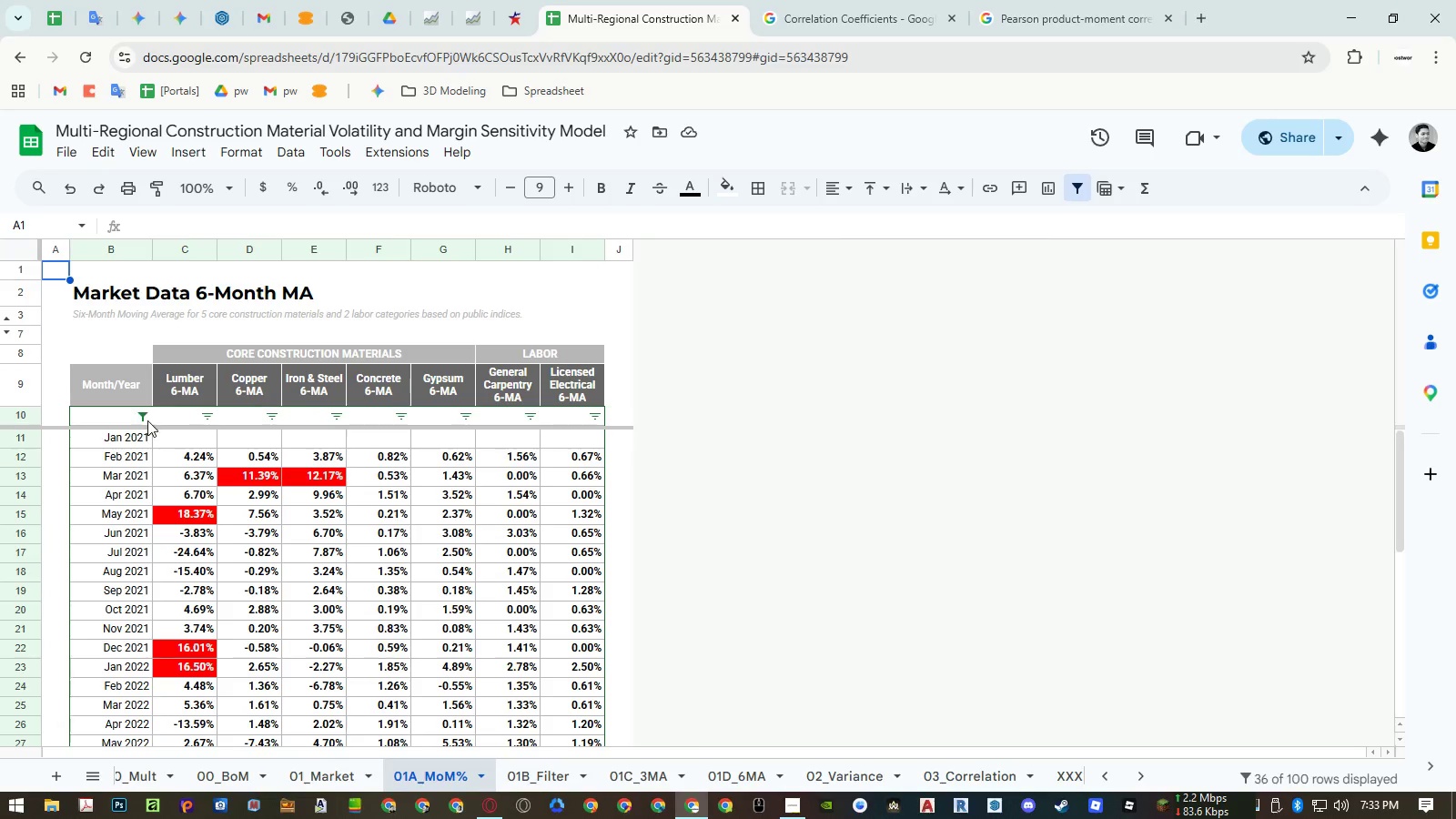 
left_click([146, 416])
 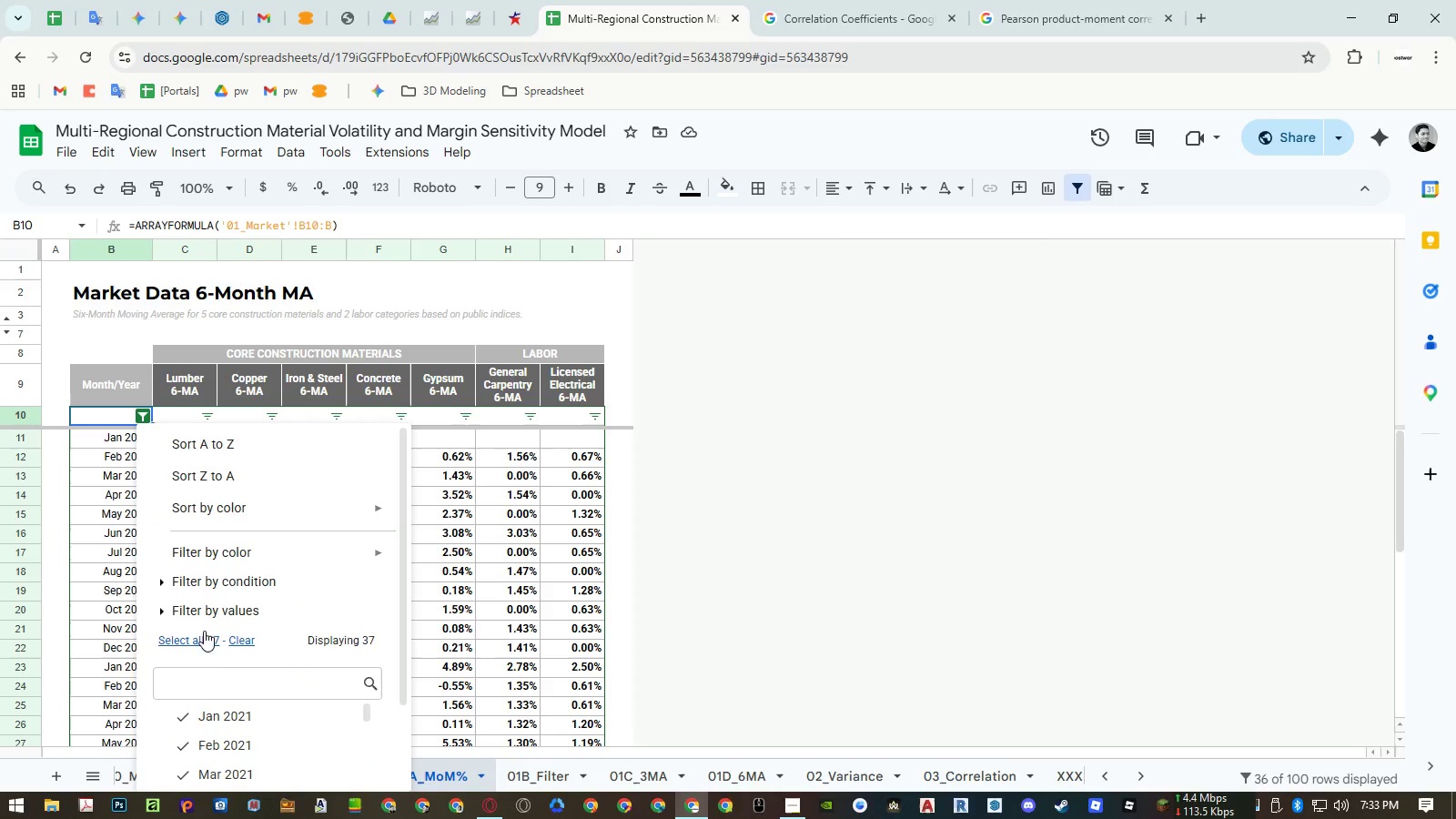 
left_click([480, 673])
 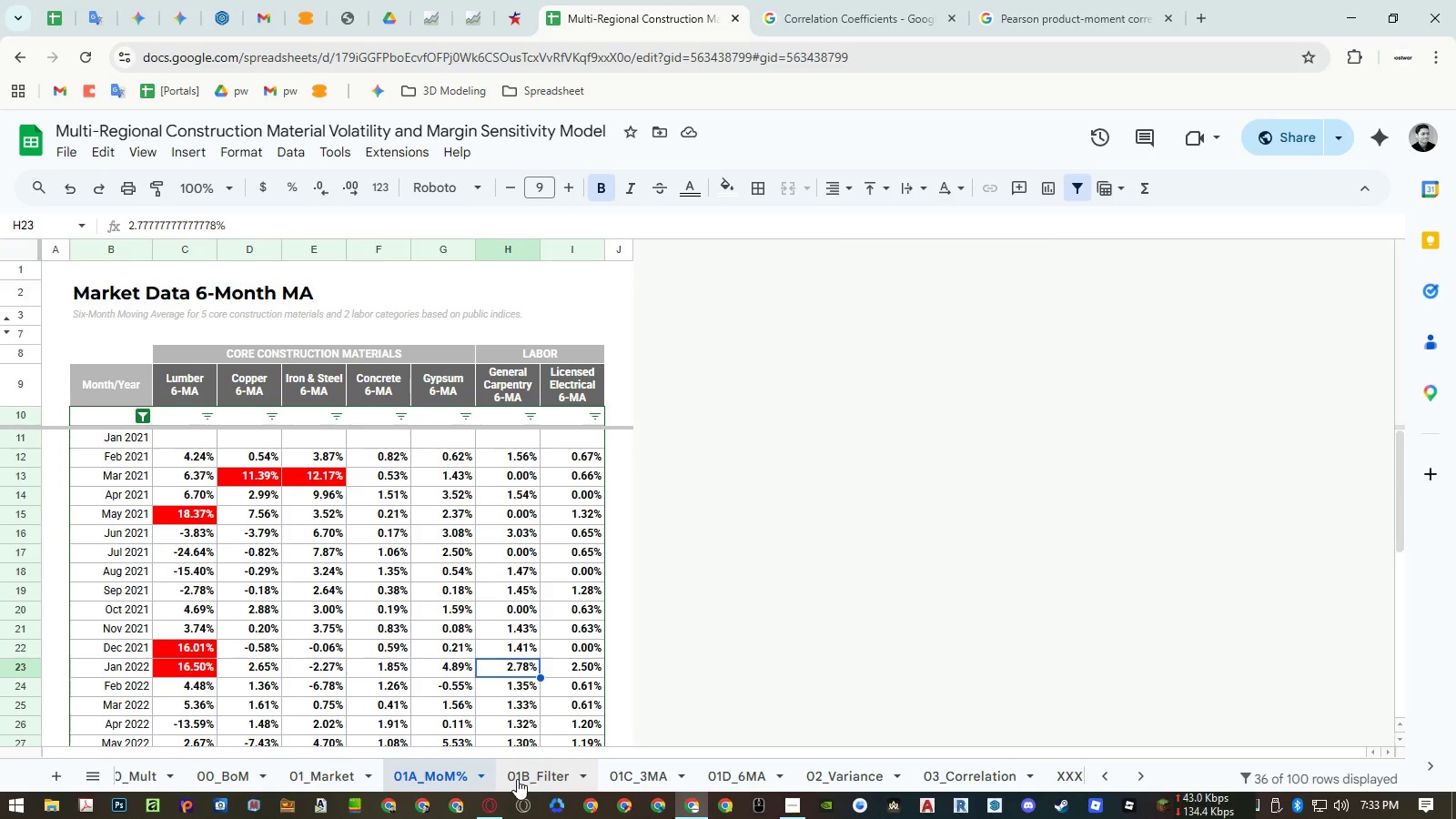 
left_click([517, 779])
 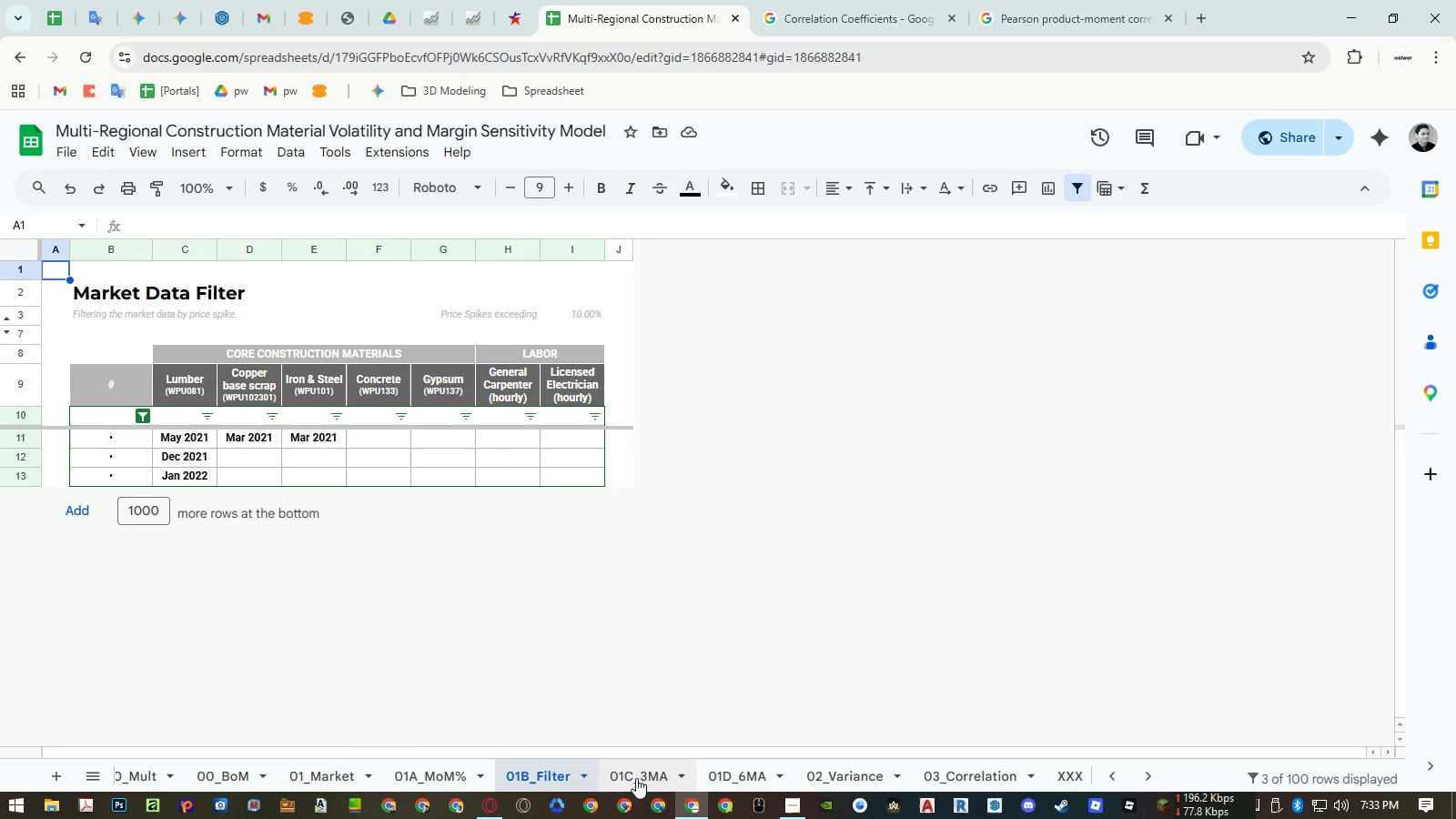 
left_click([640, 777])
 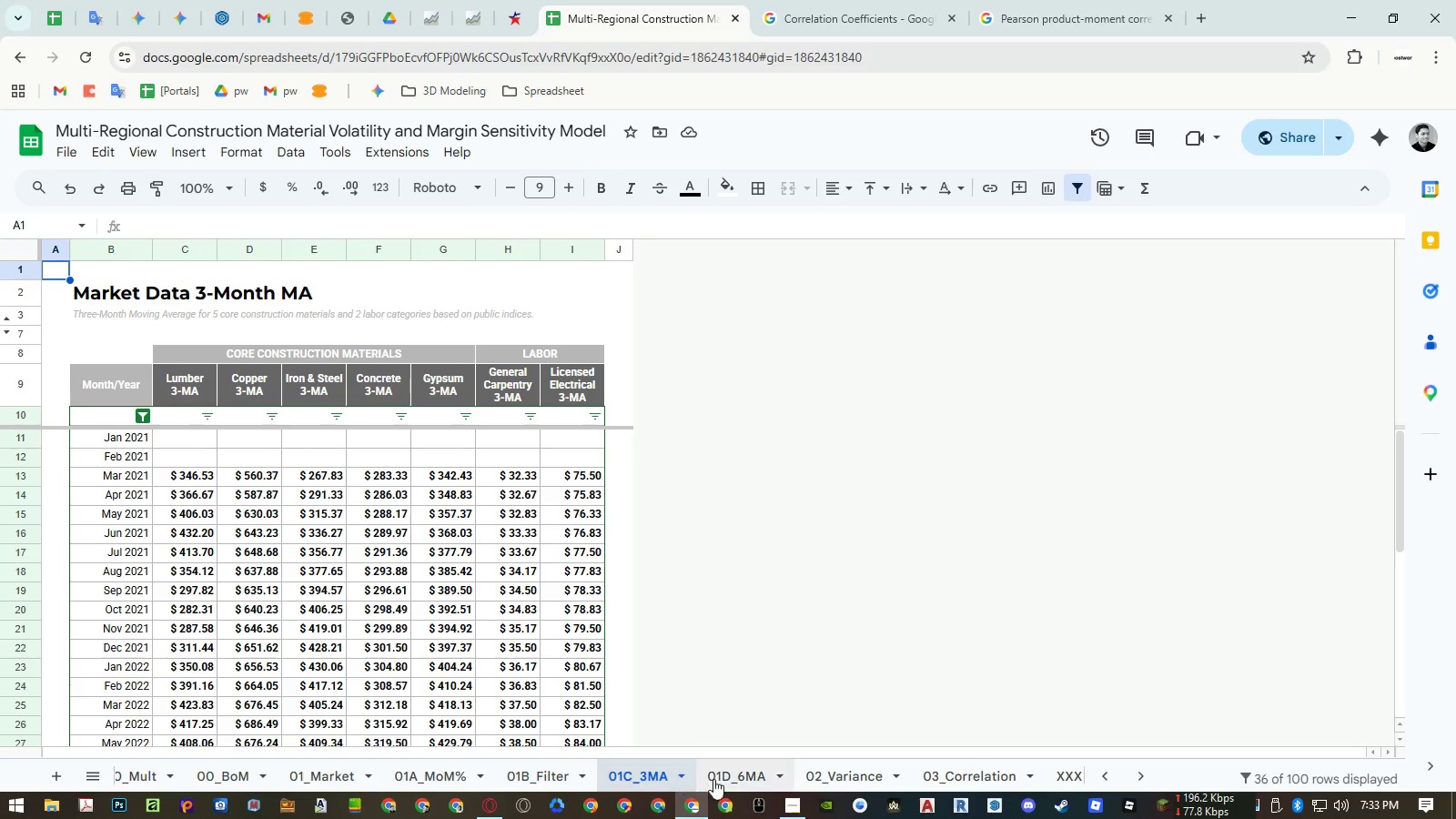 
left_click([736, 777])
 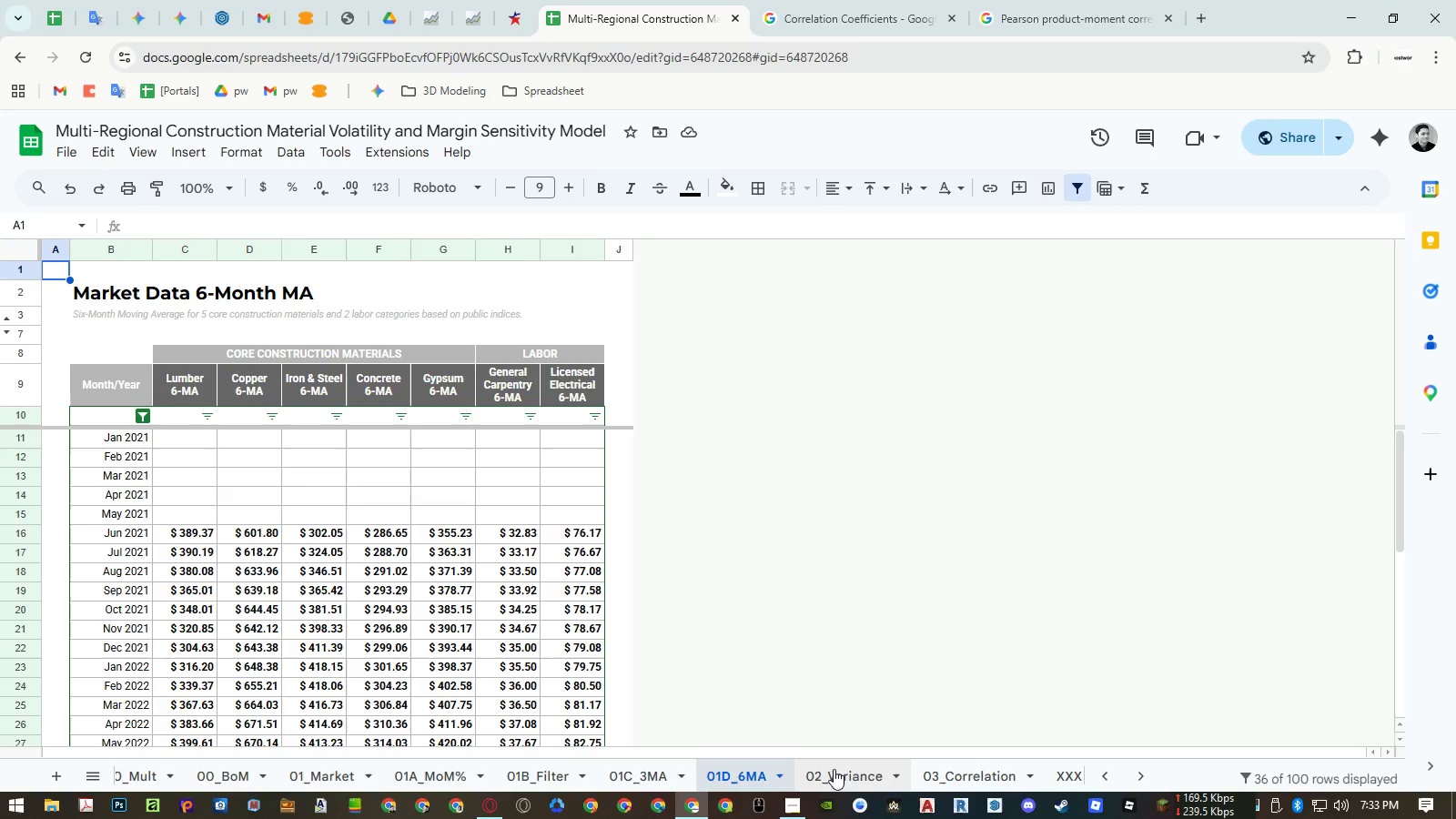 
left_click([834, 769])
 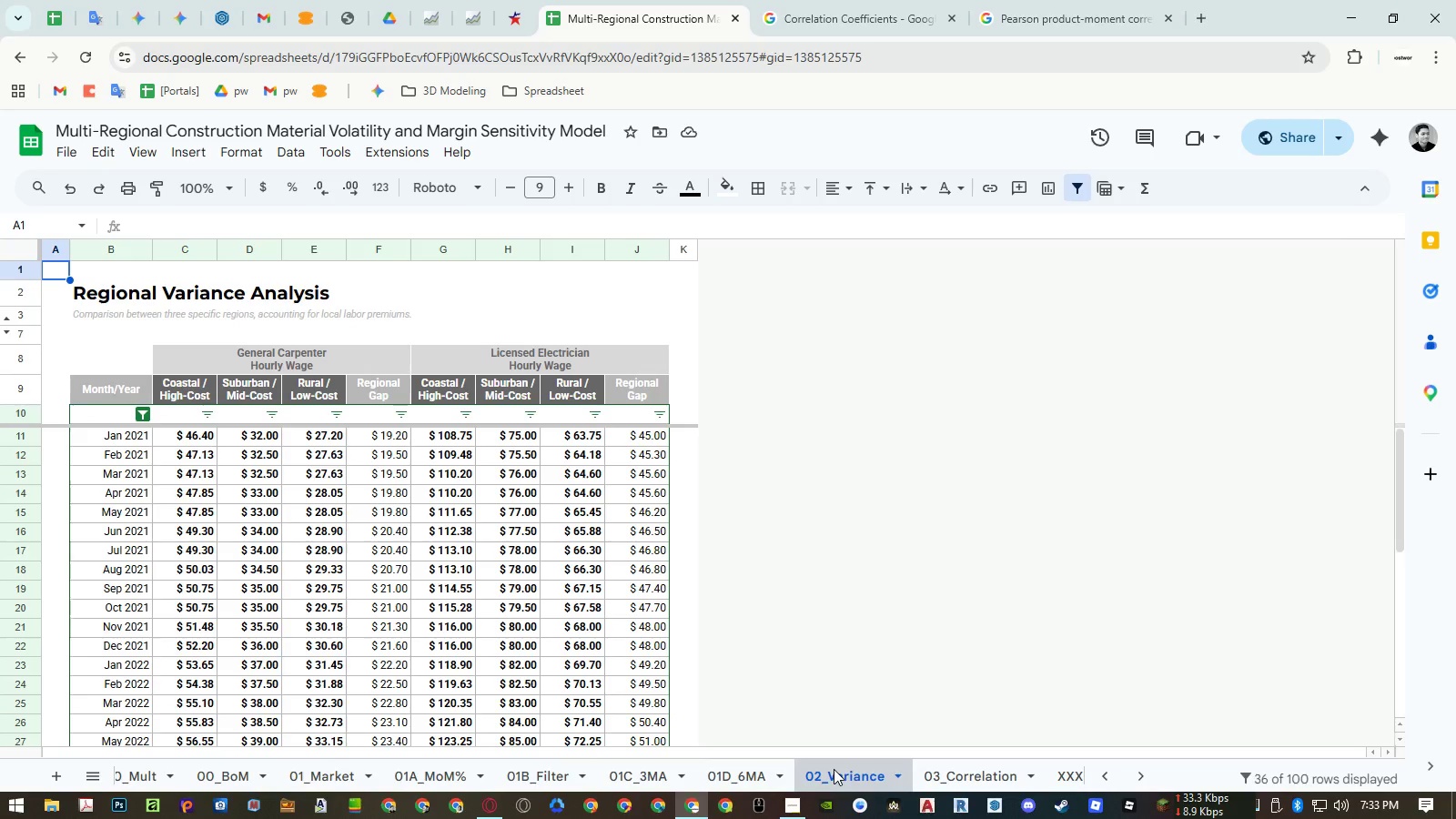 
wait(7.44)
 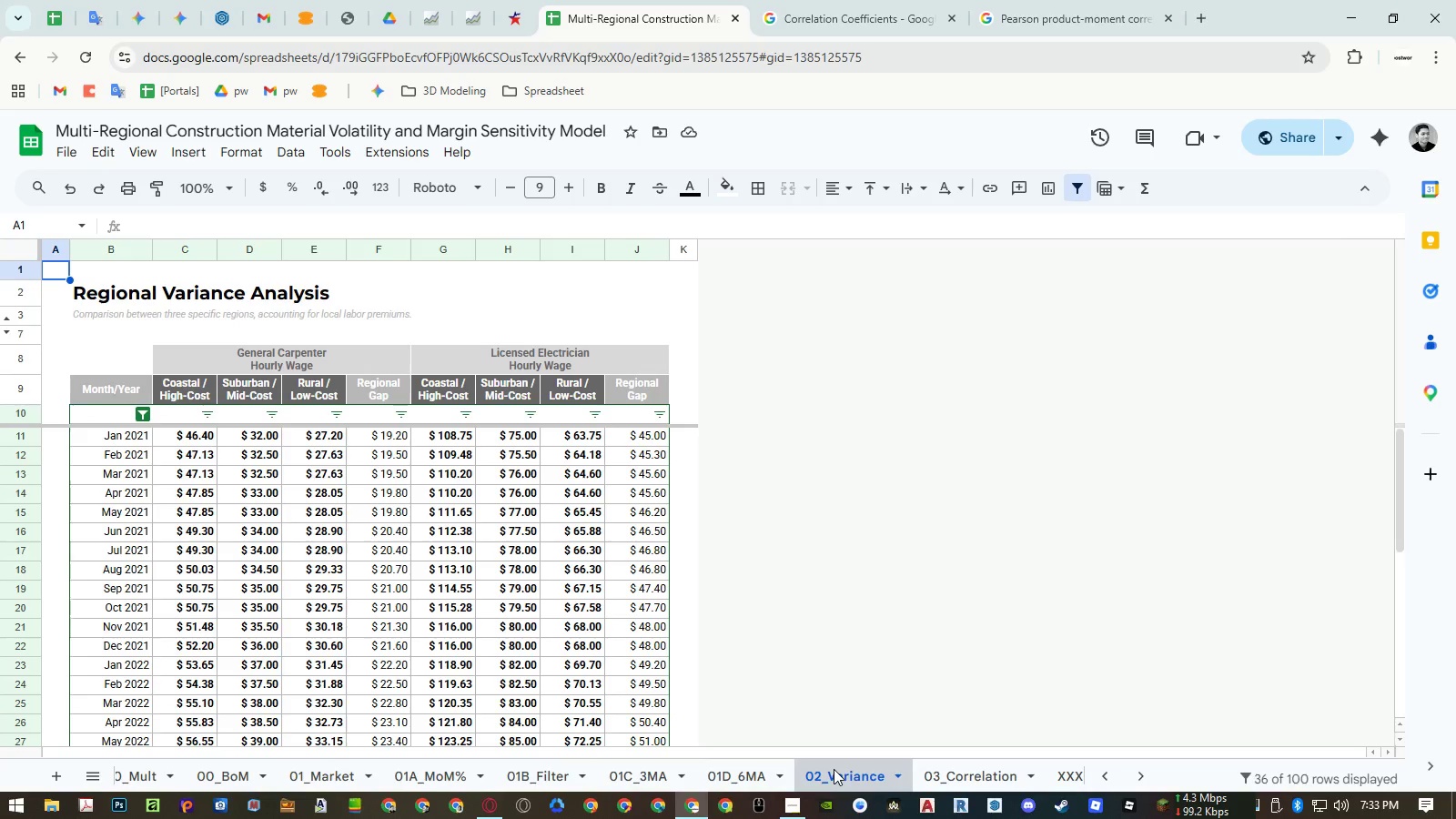 
left_click([956, 766])
 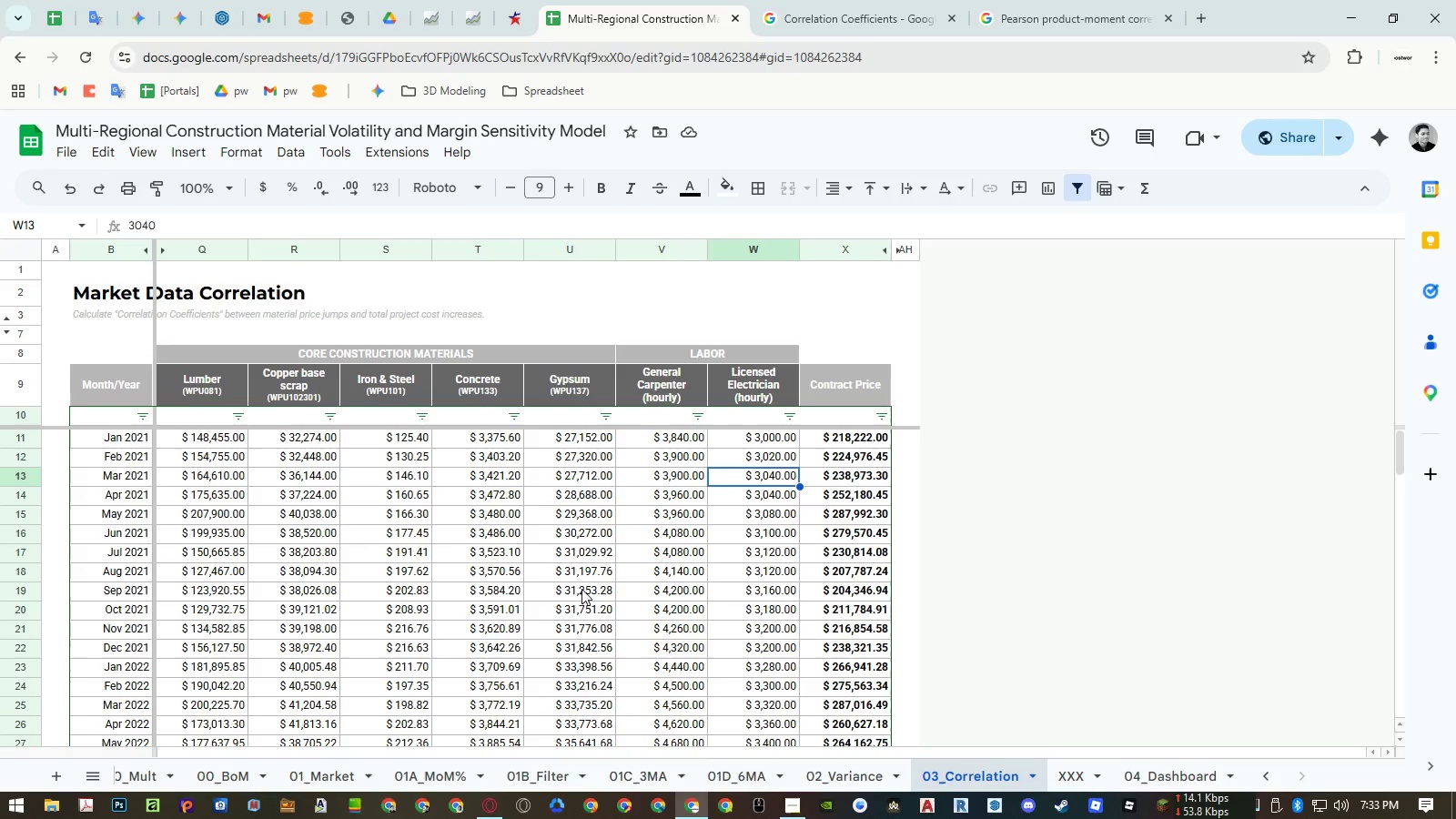 
scroll: coordinate [581, 589], scroll_direction: up, amount: 4.0
 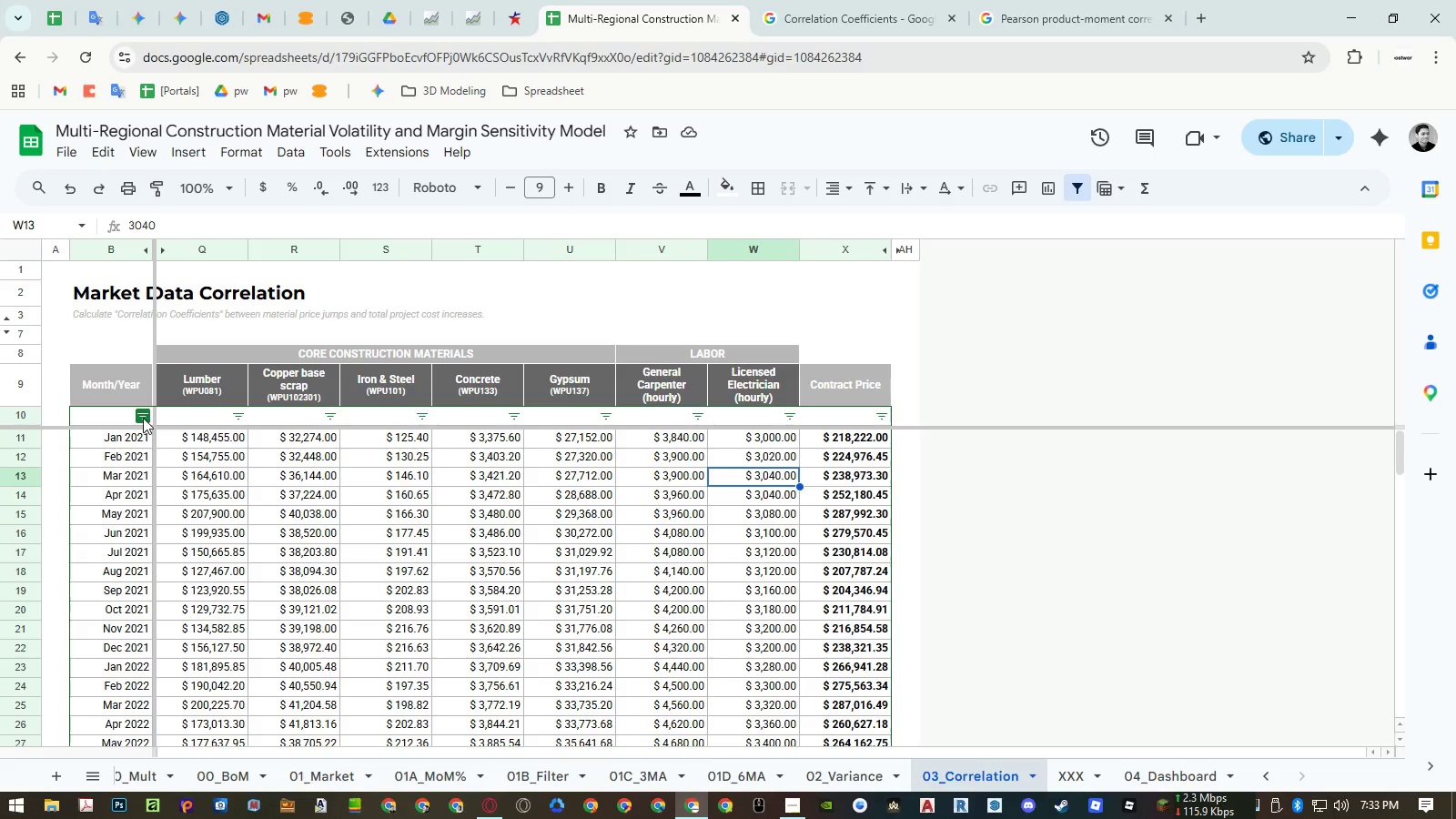 
left_click([143, 418])
 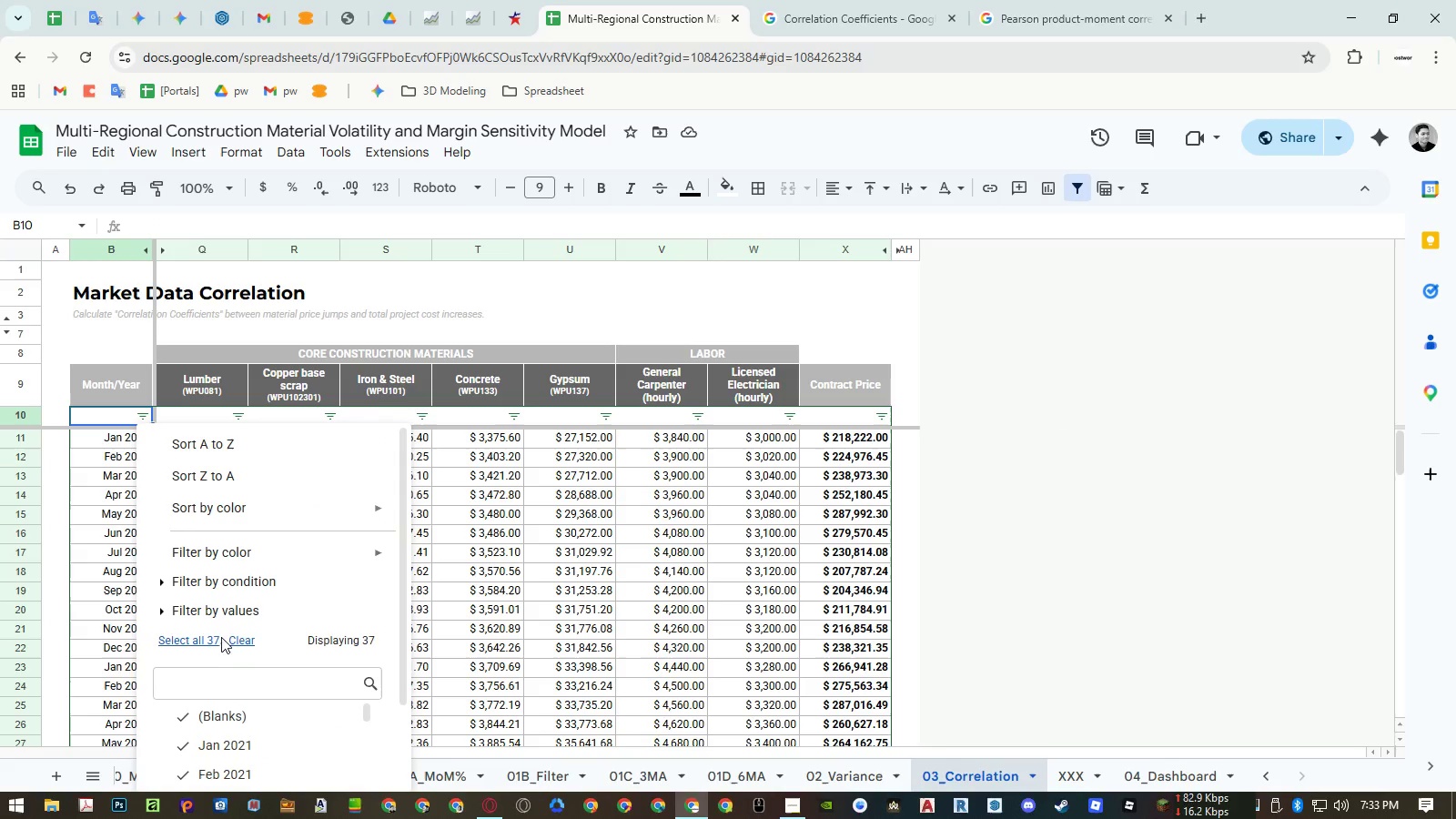 
left_click([210, 711])
 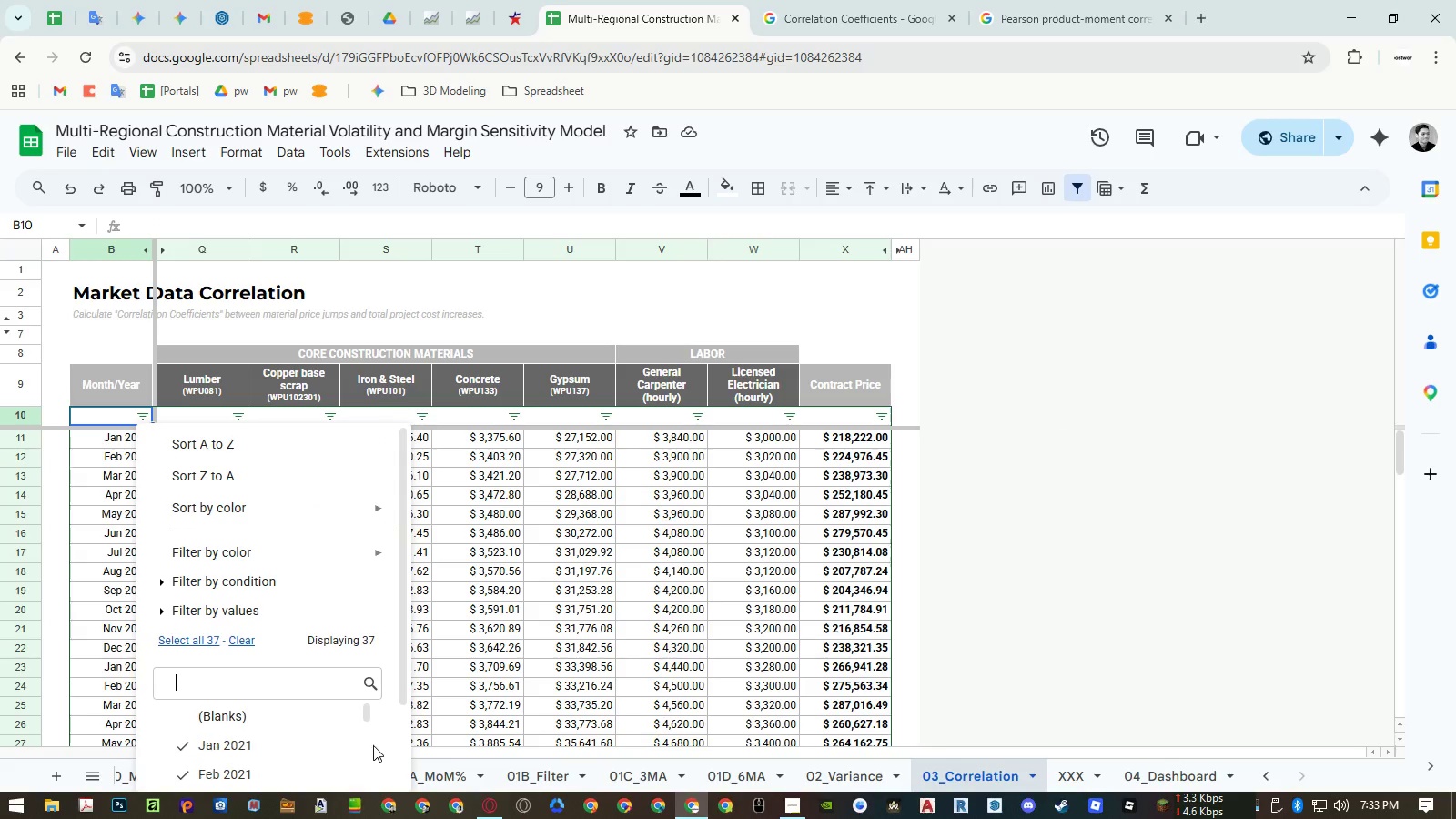 
left_click([370, 758])
 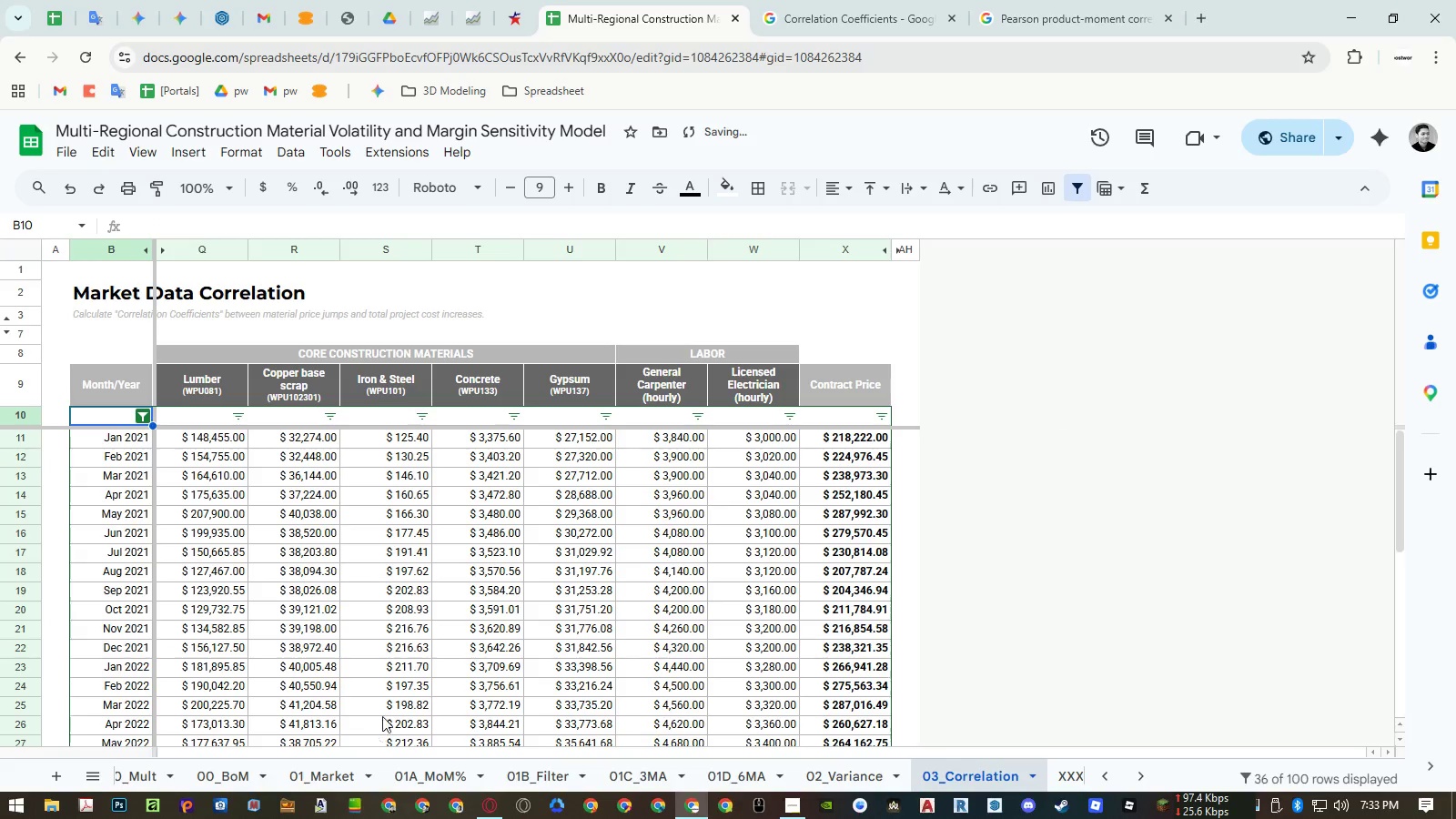 
scroll: coordinate [381, 747], scroll_direction: down, amount: 6.0
 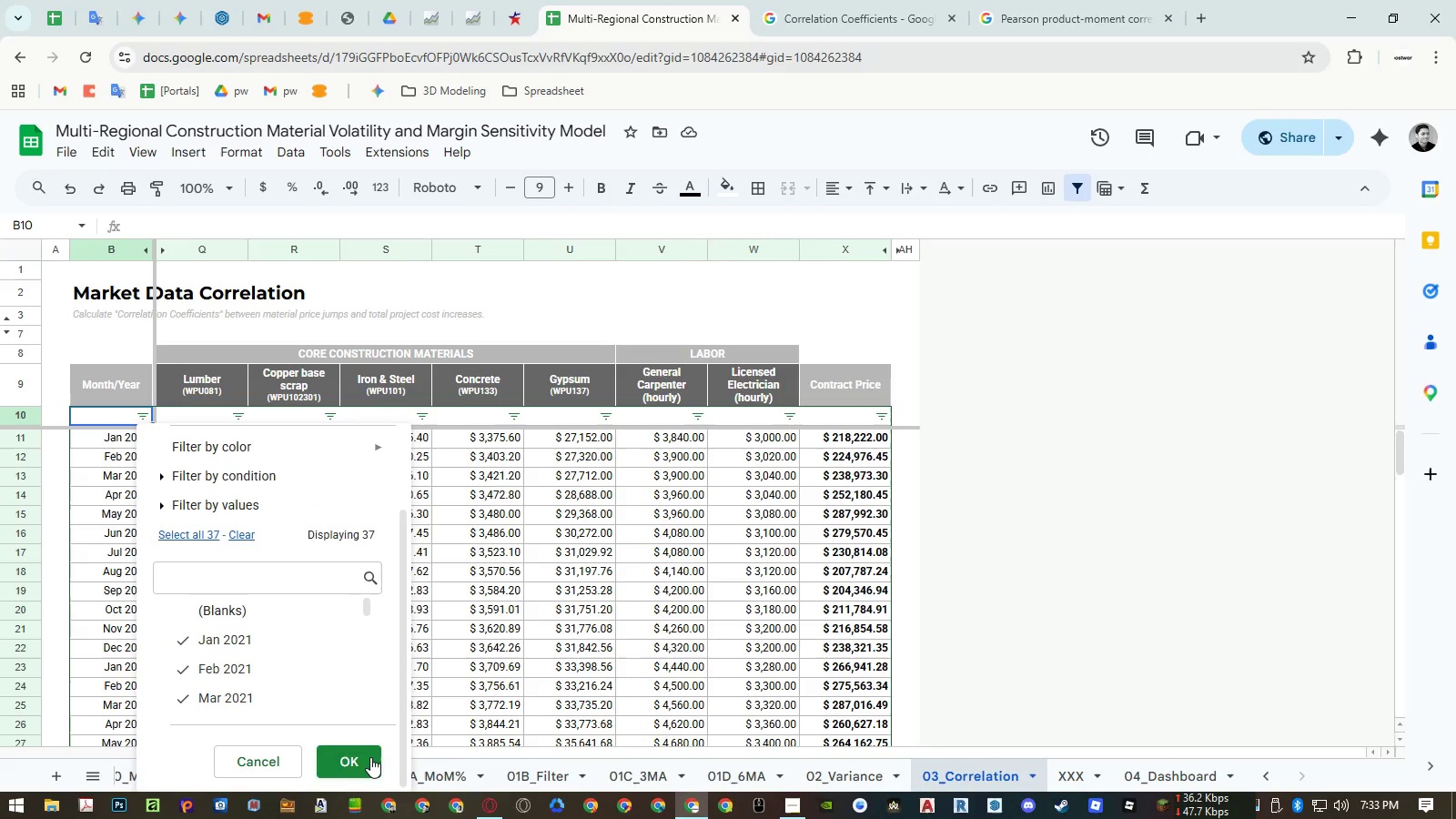 
left_click([419, 610])
 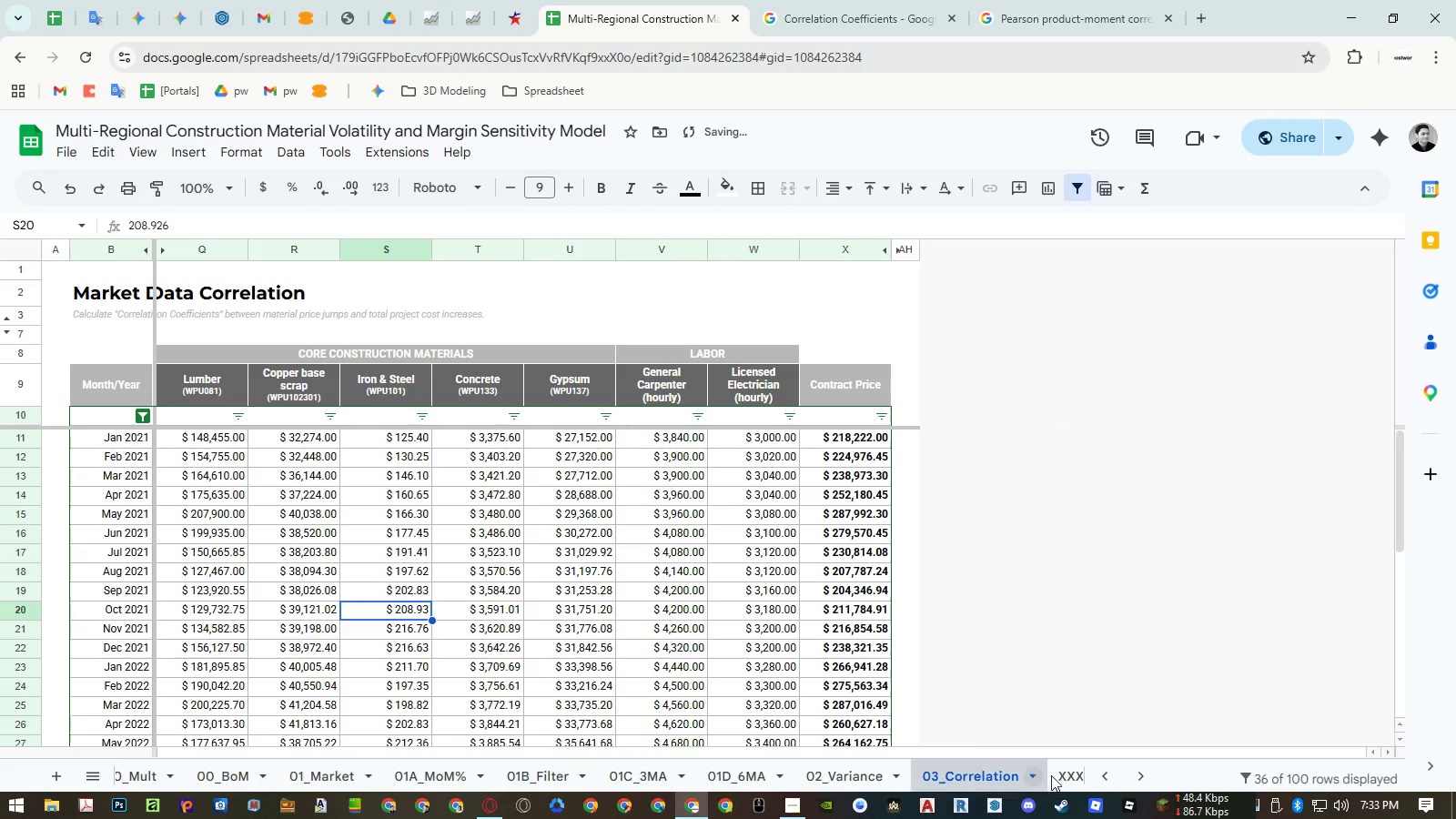 
left_click([1056, 776])
 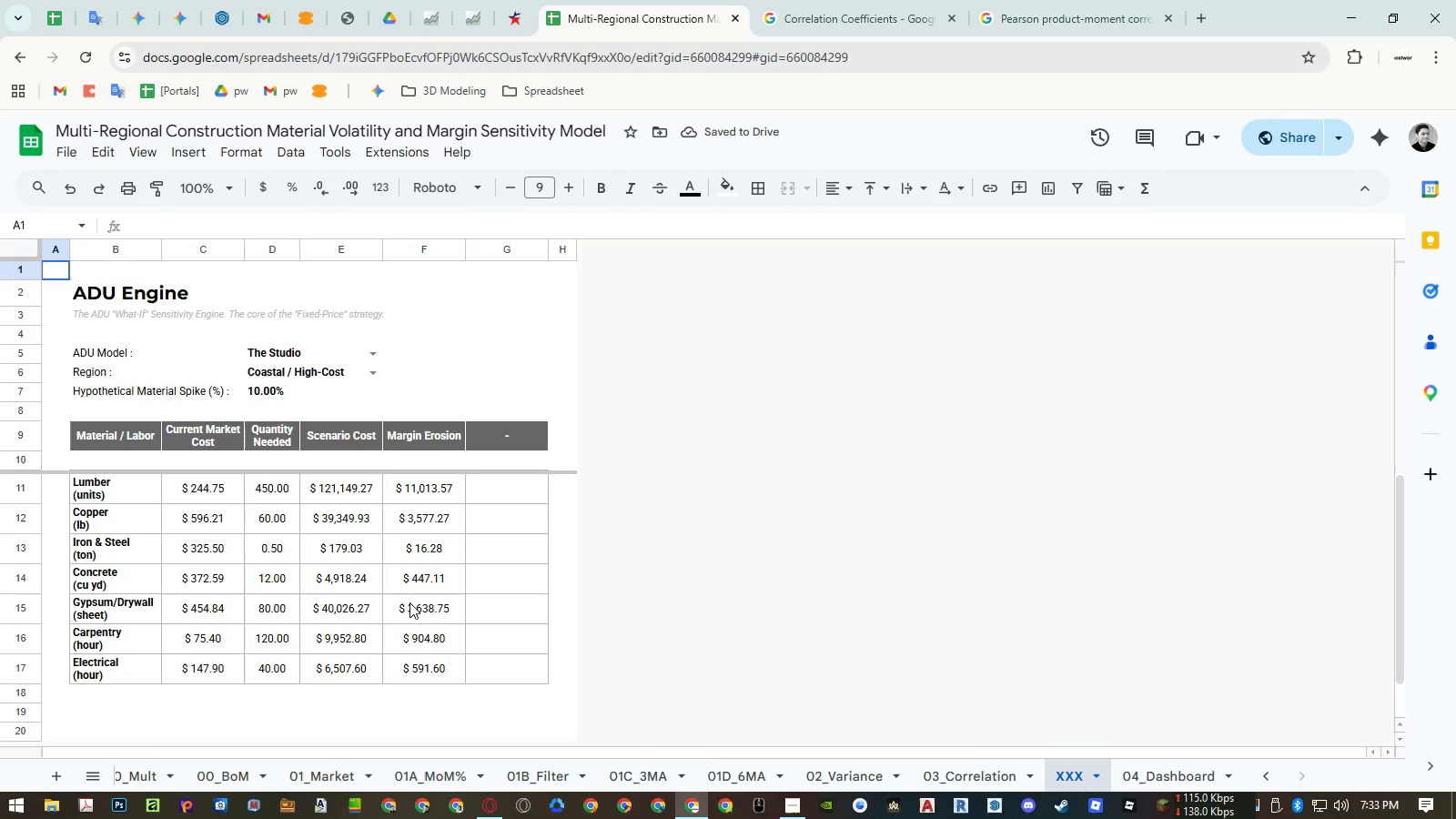 
mouse_move([982, 775])
 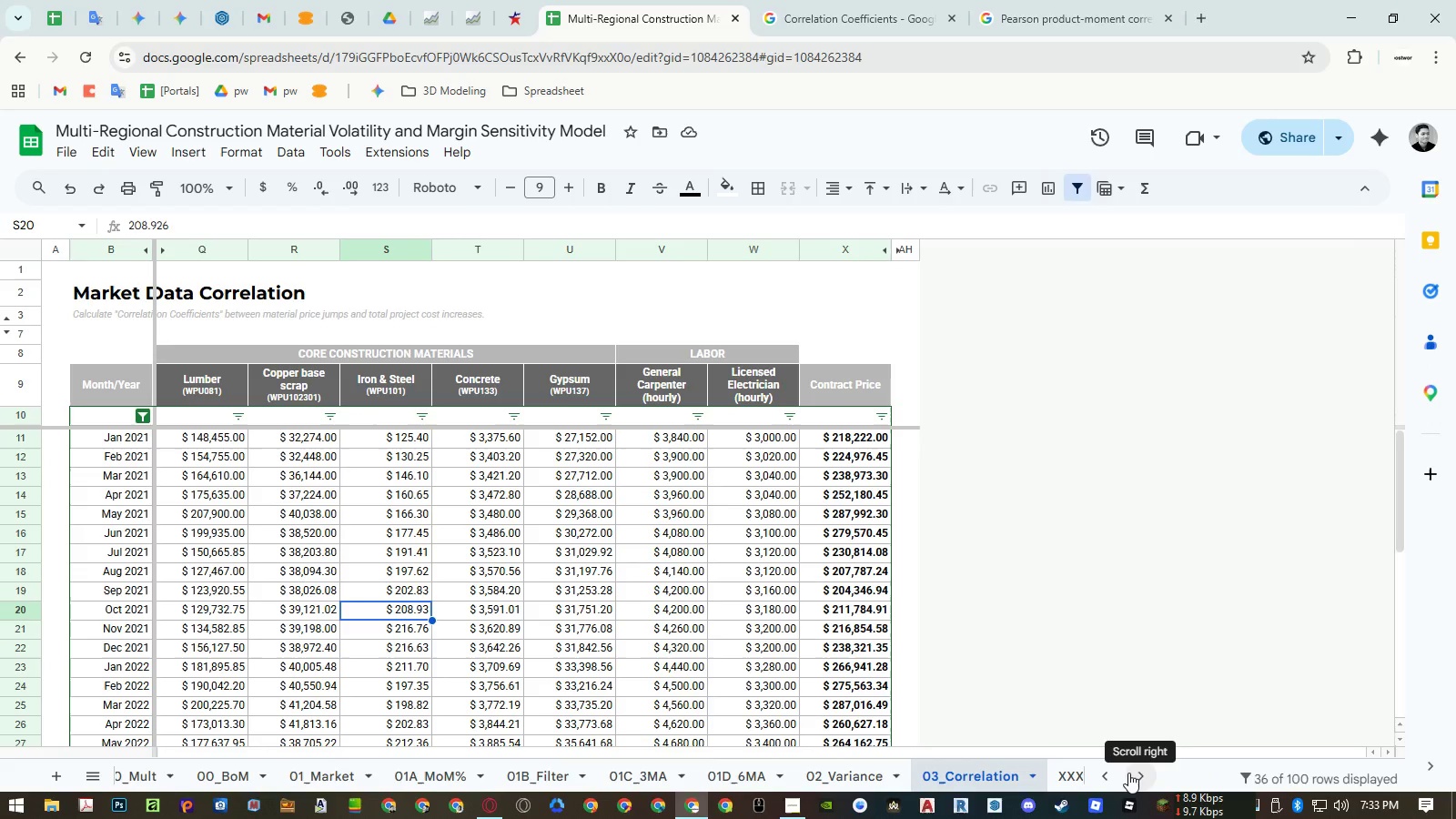 
wait(10.13)
 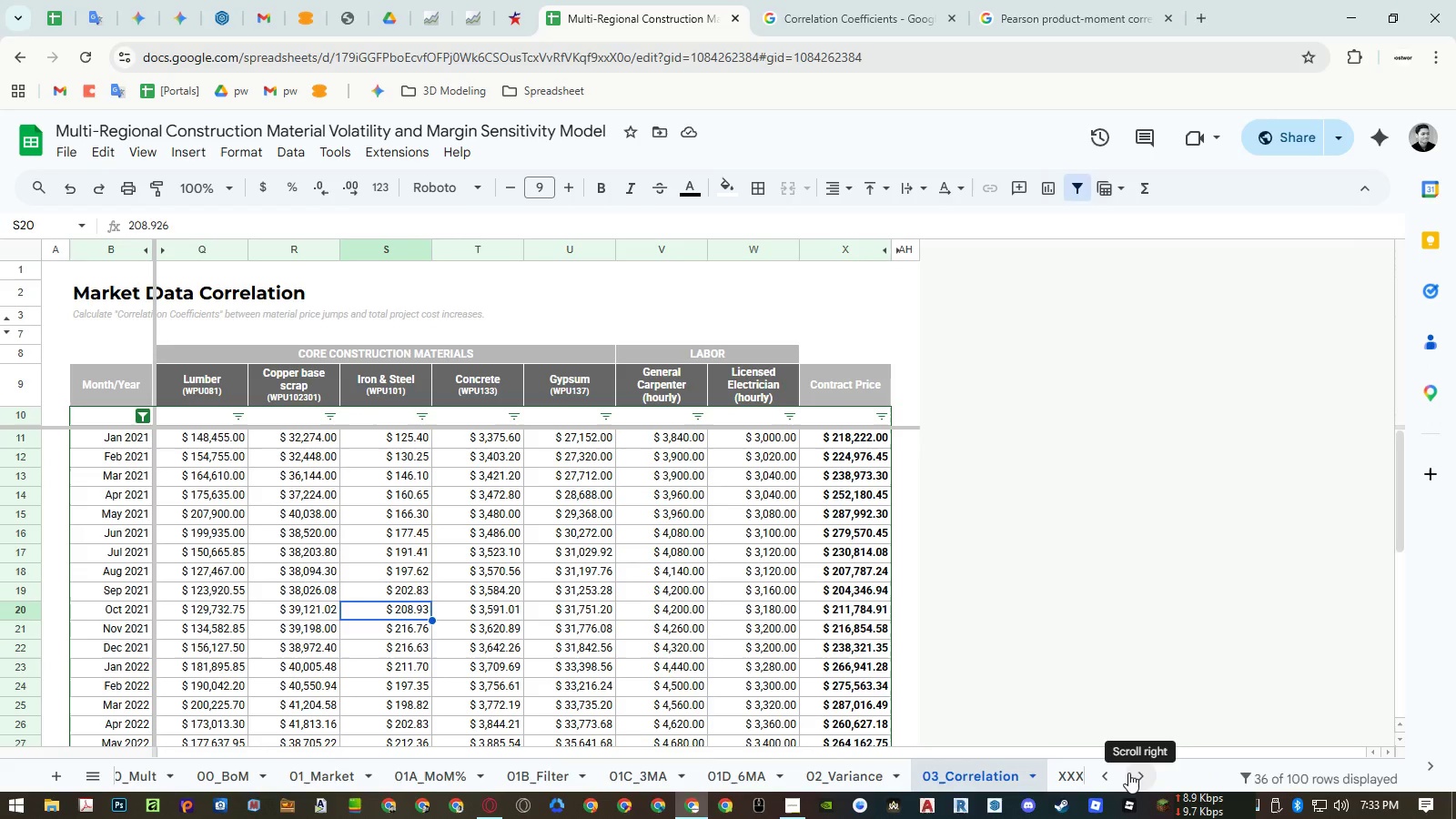 
left_click([900, 249])
 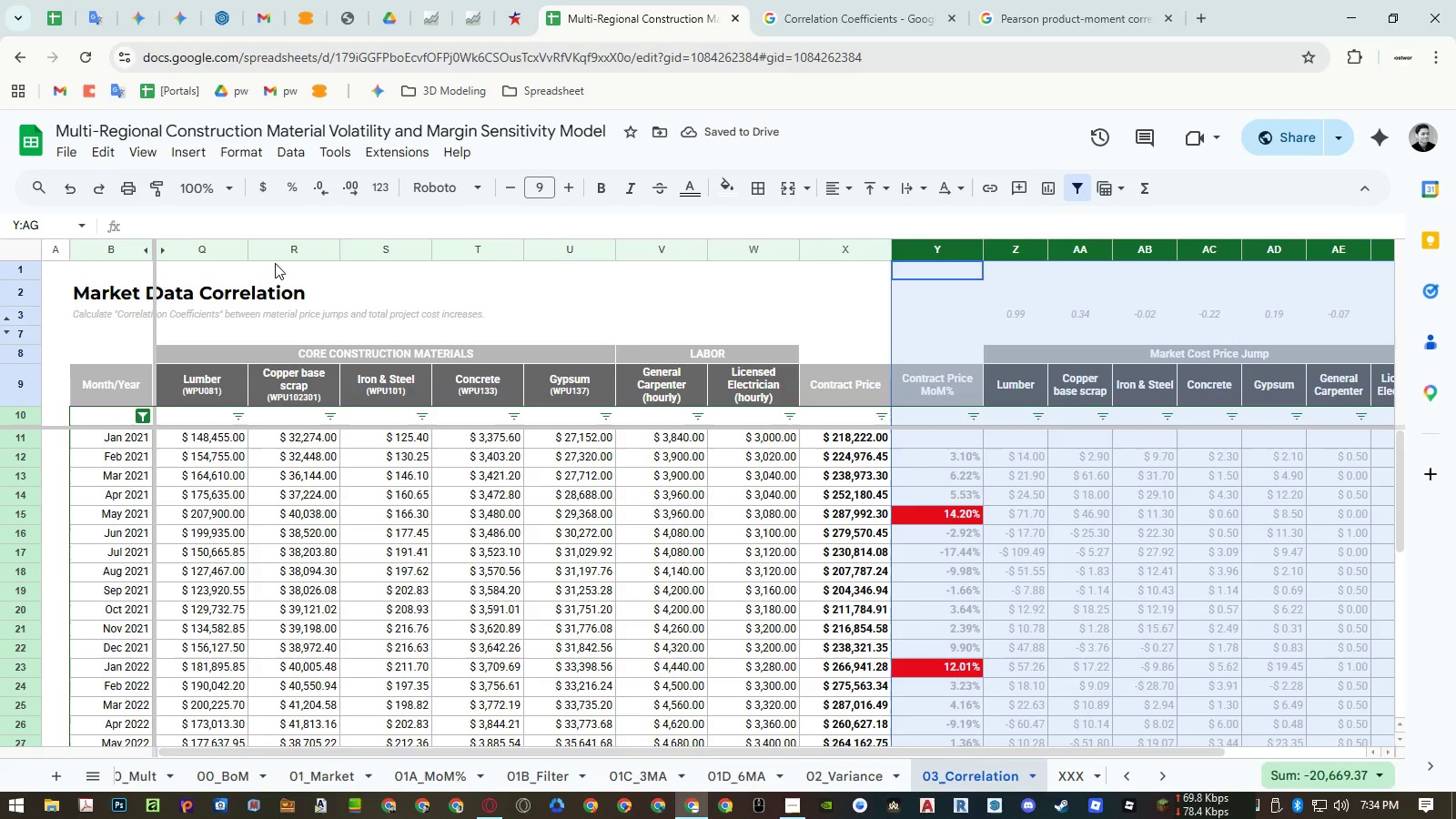 
left_click([165, 248])
 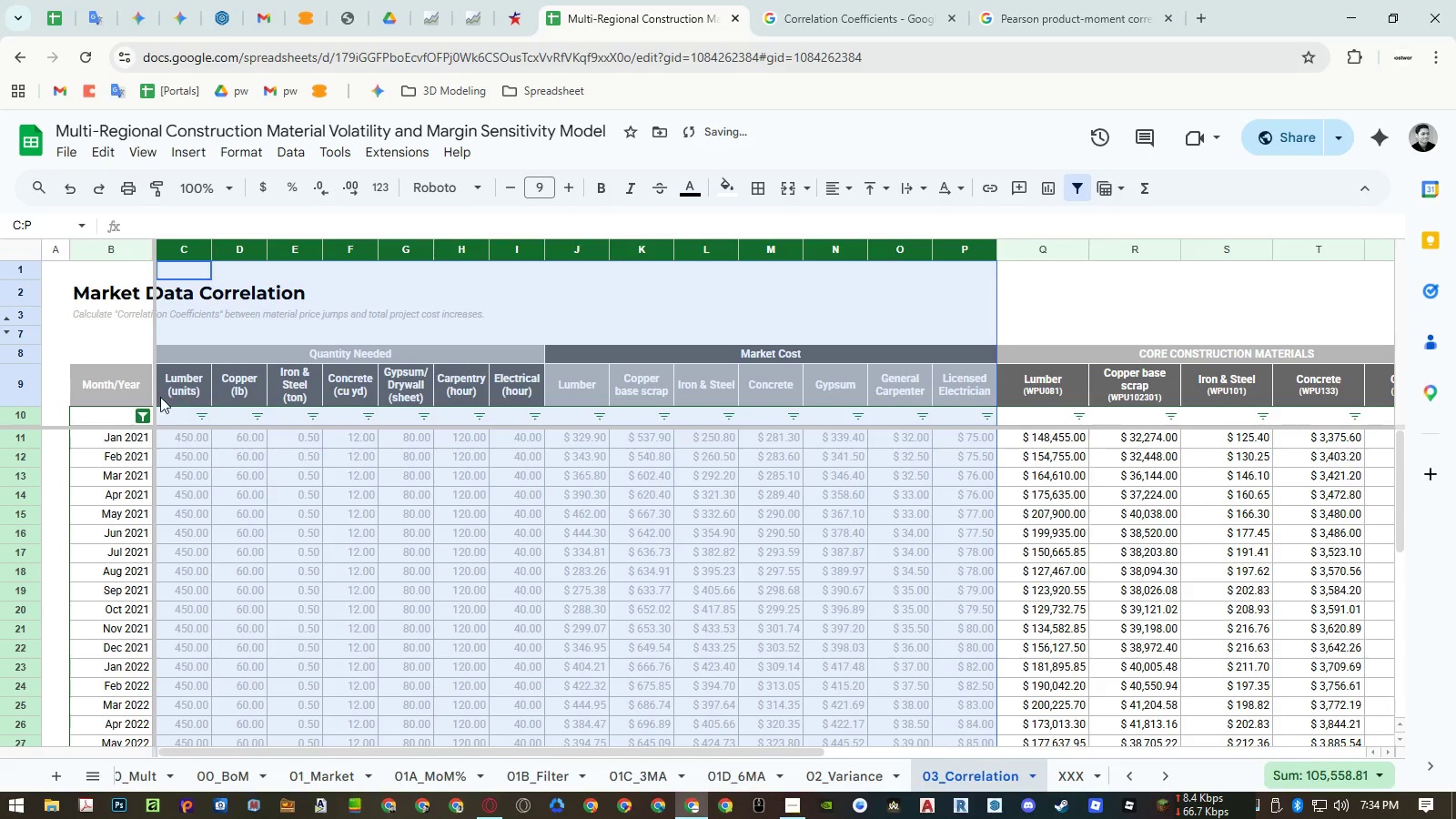 
left_click([140, 420])
 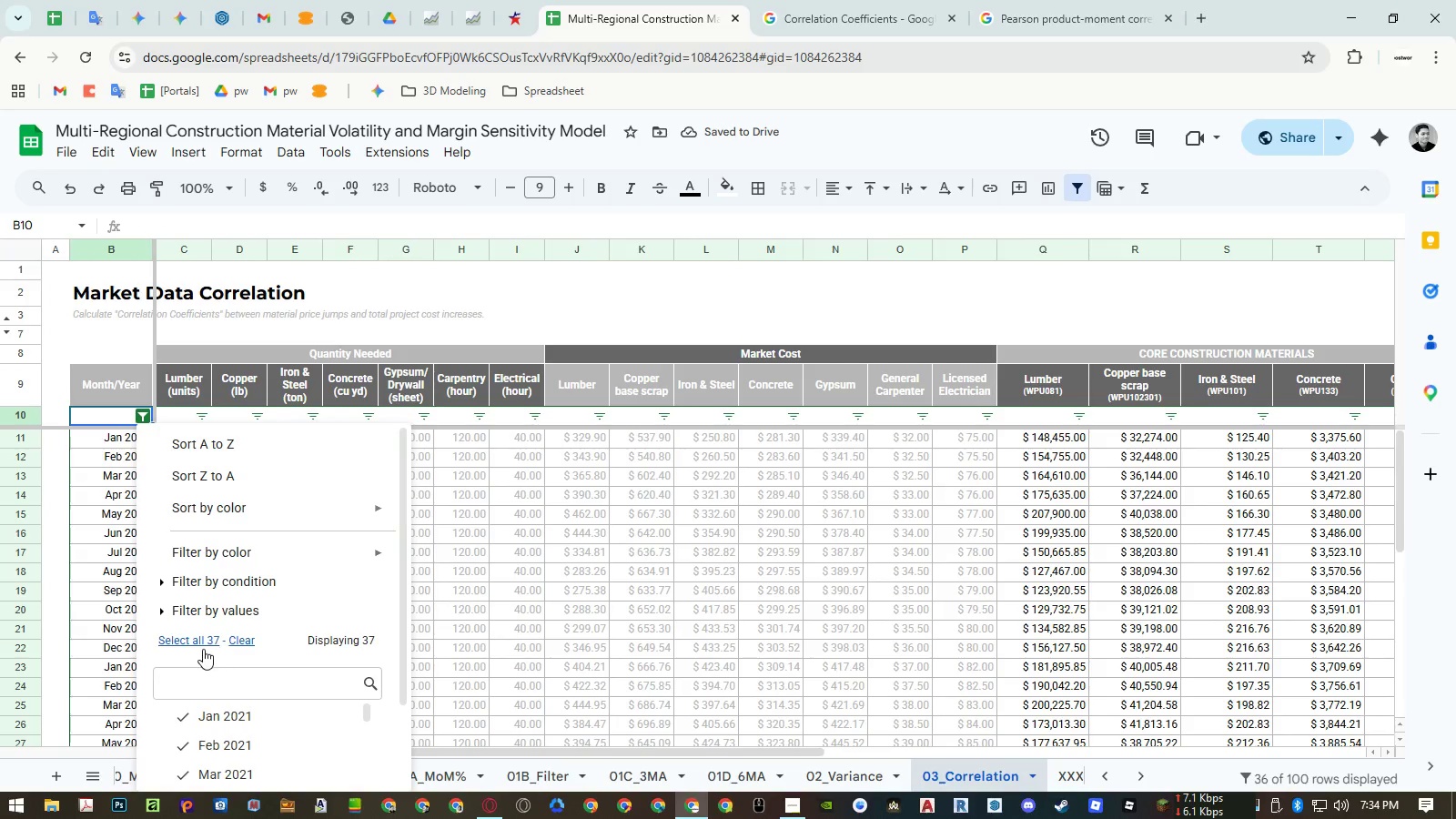 
left_click([199, 648])
 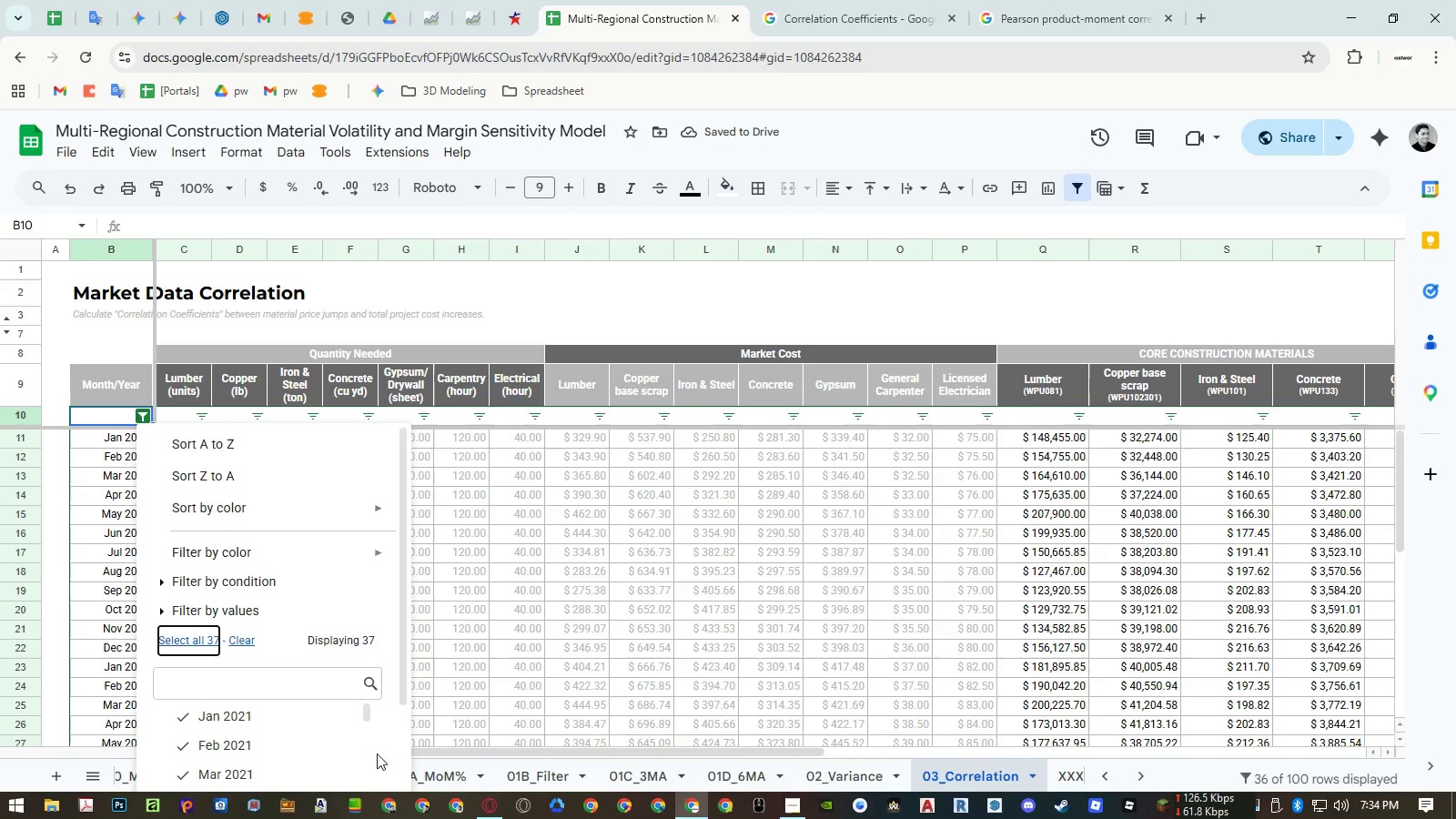 
scroll: coordinate [381, 753], scroll_direction: down, amount: 5.0
 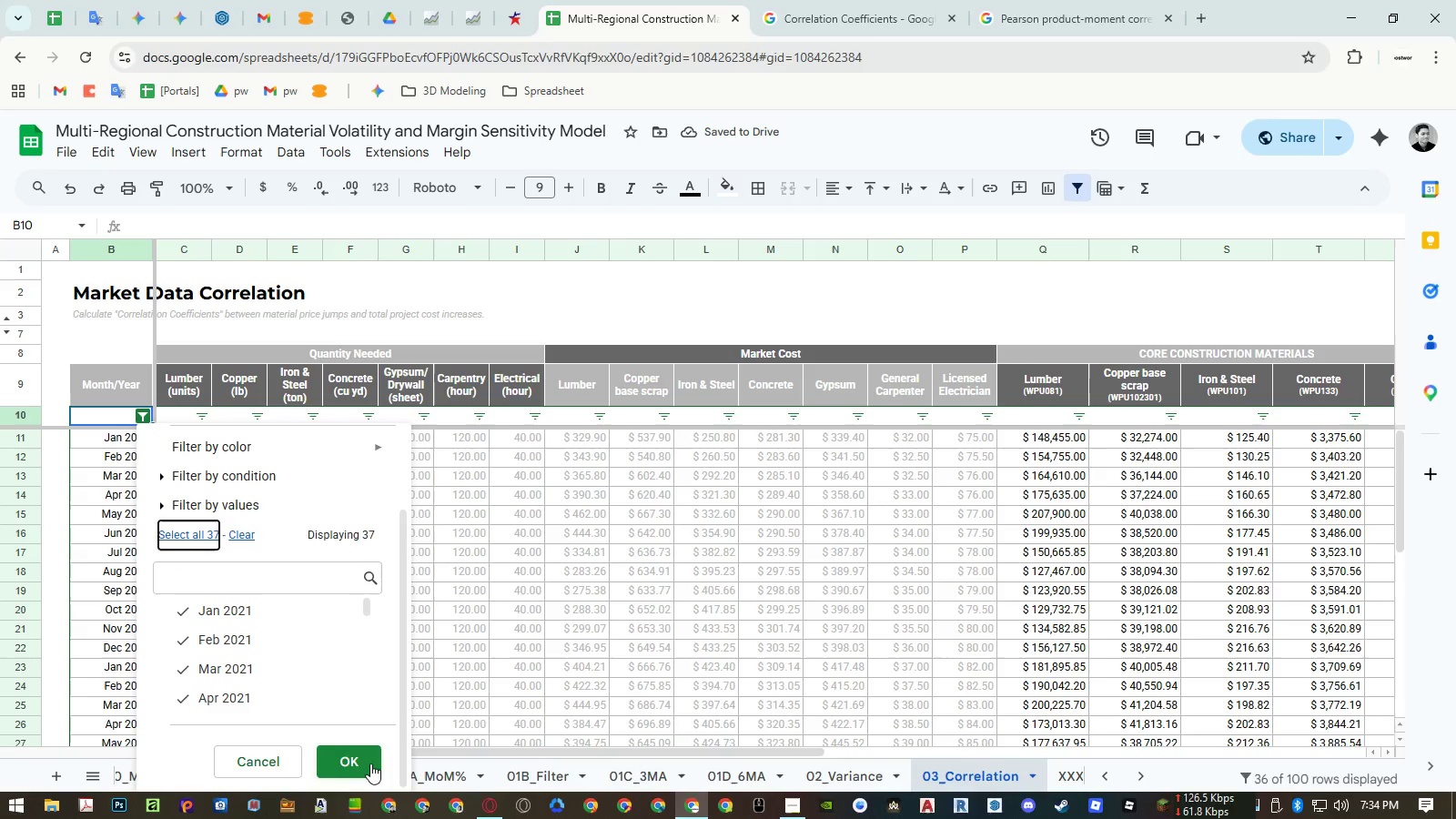 
left_click([370, 763])
 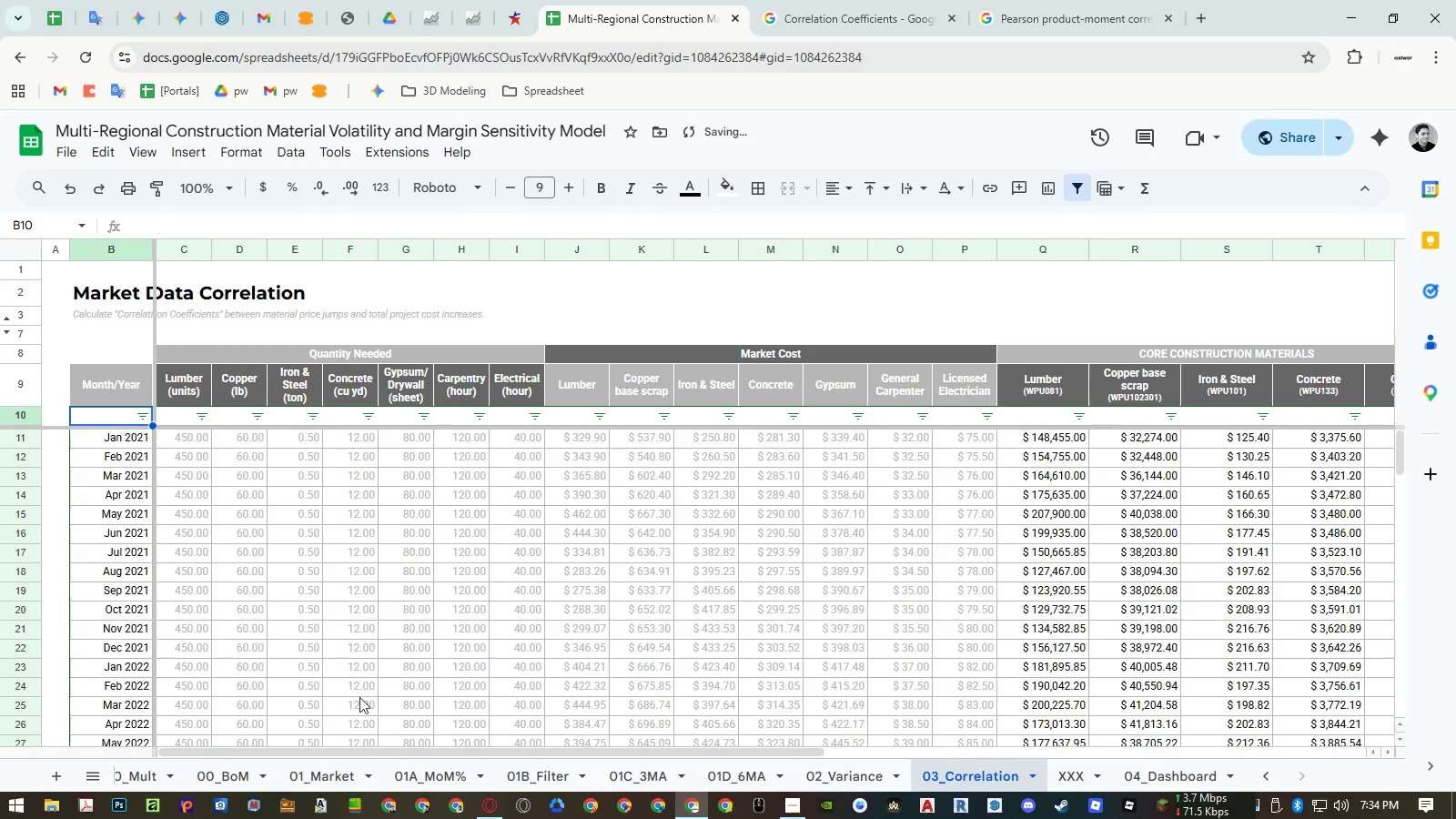 
scroll: coordinate [370, 602], scroll_direction: down, amount: 14.0
 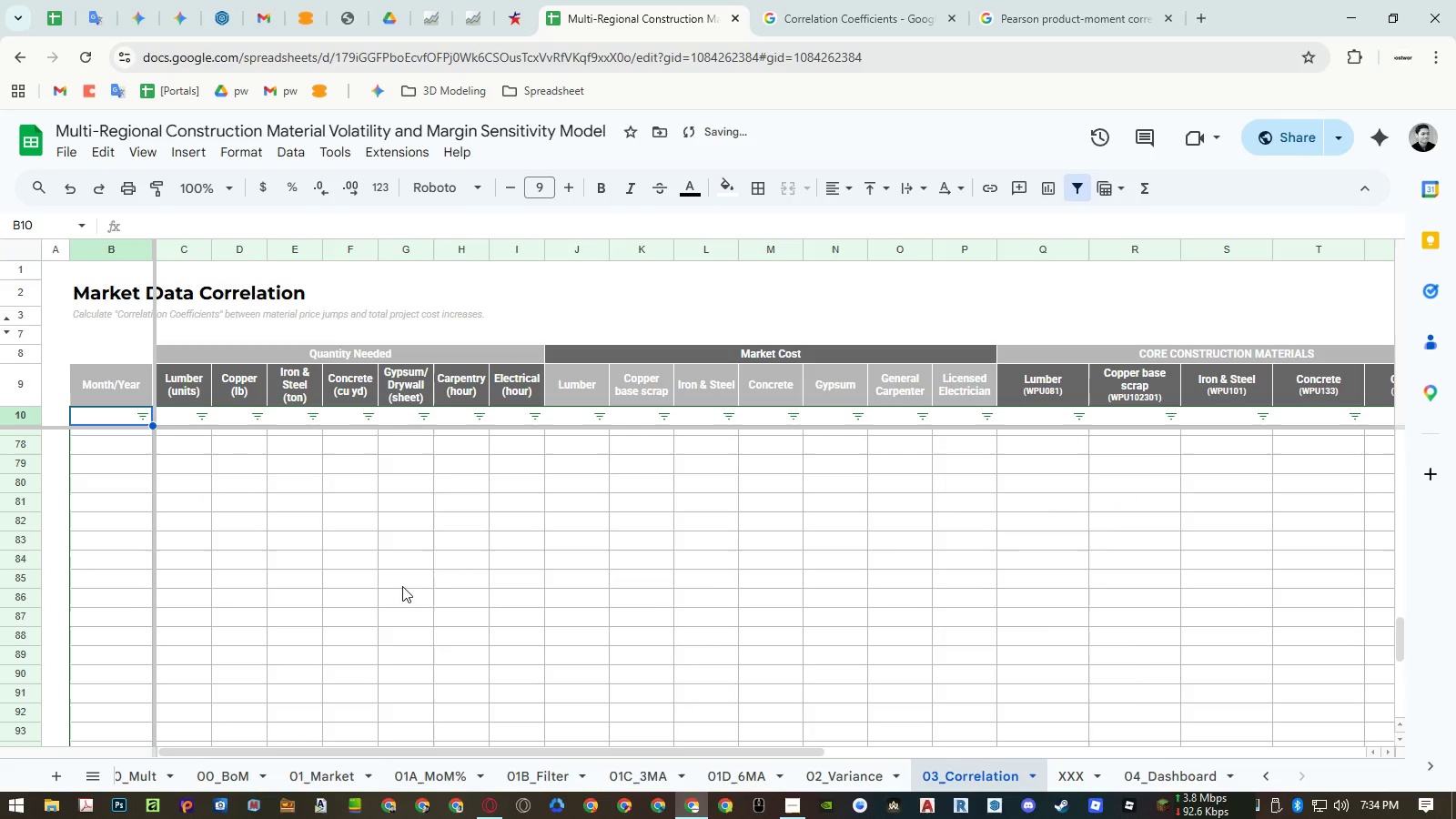 
scroll: coordinate [960, 470], scroll_direction: up, amount: 73.0
 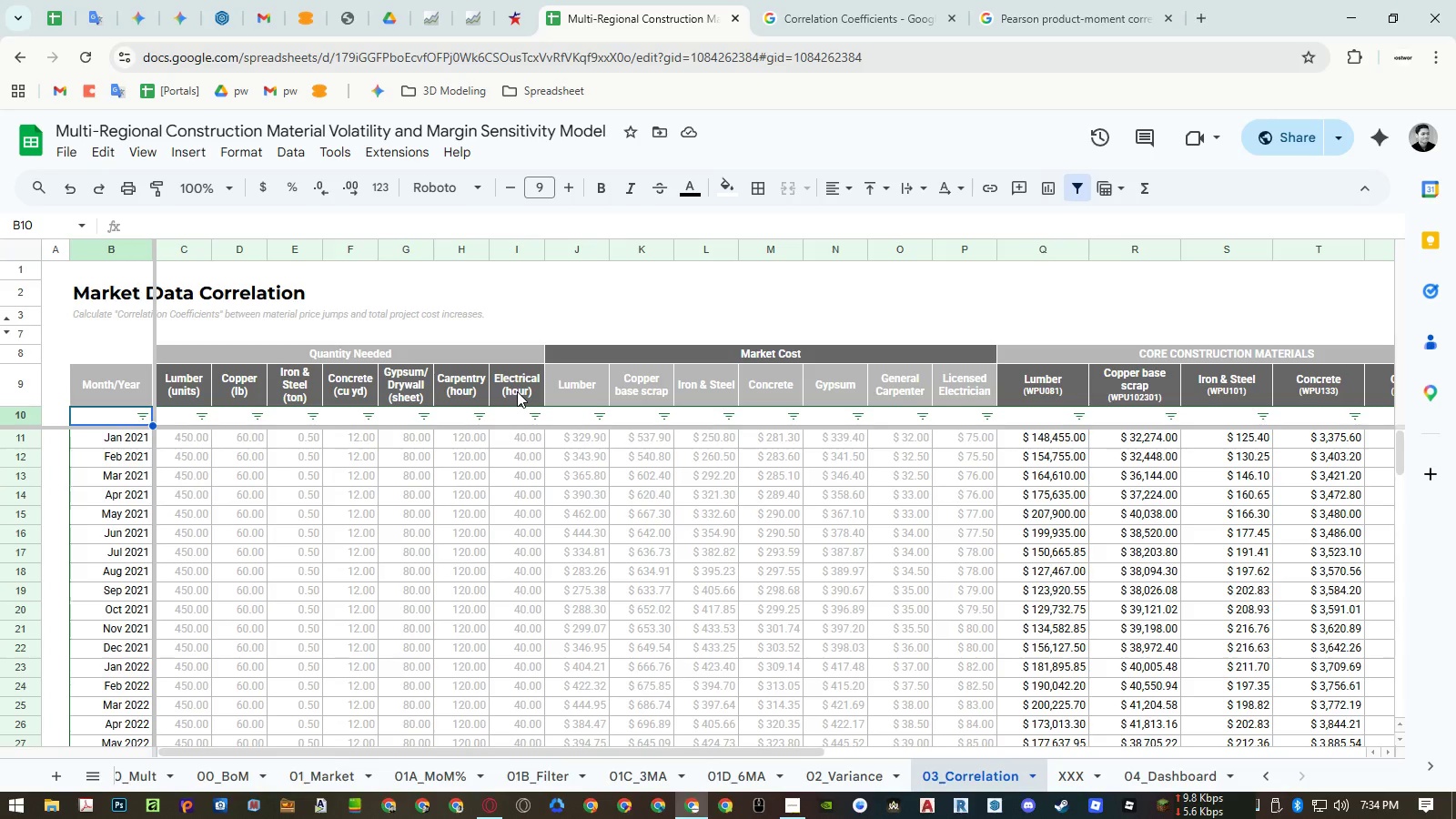 
wait(9.26)
 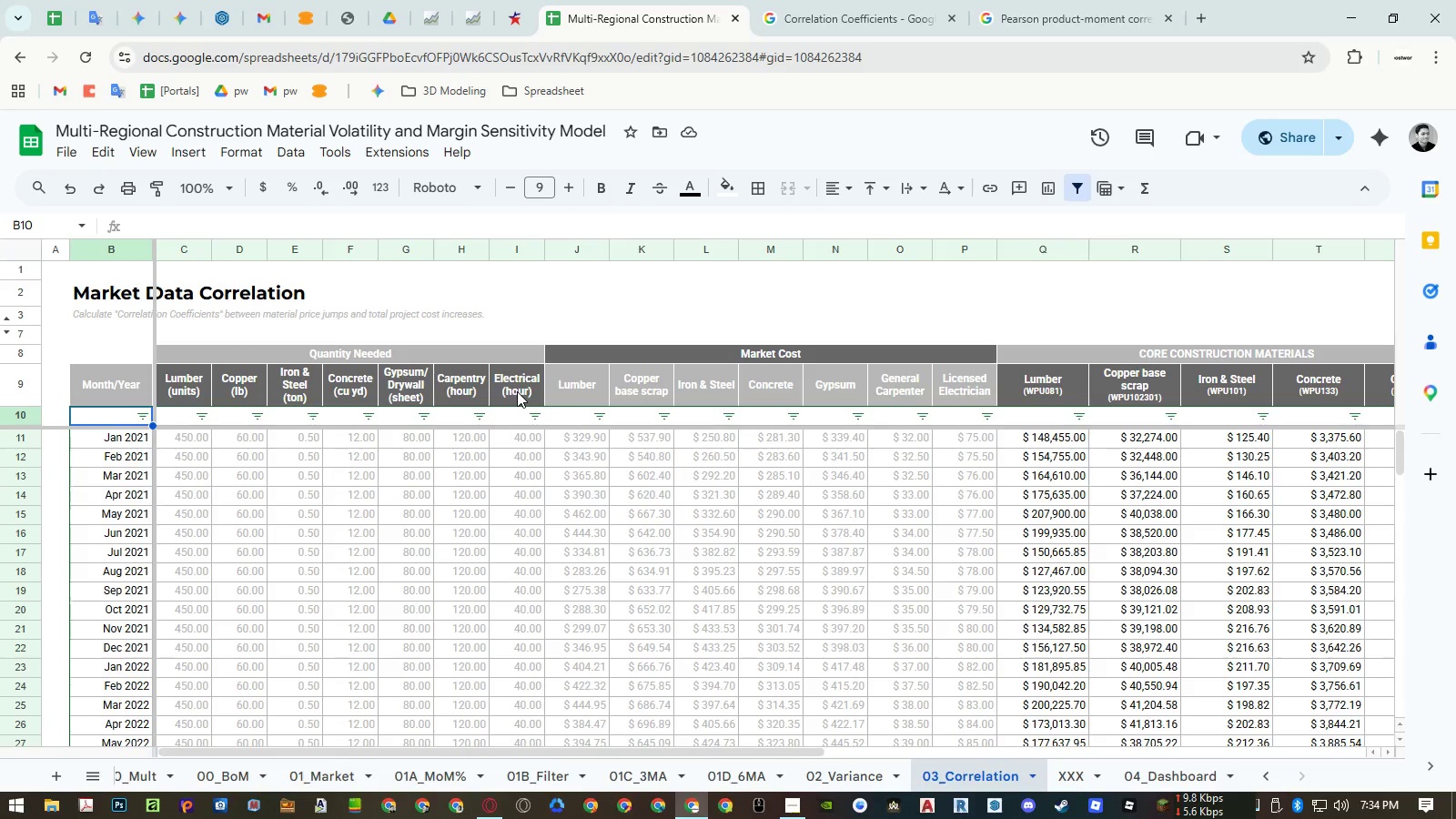 
left_click([248, 775])
 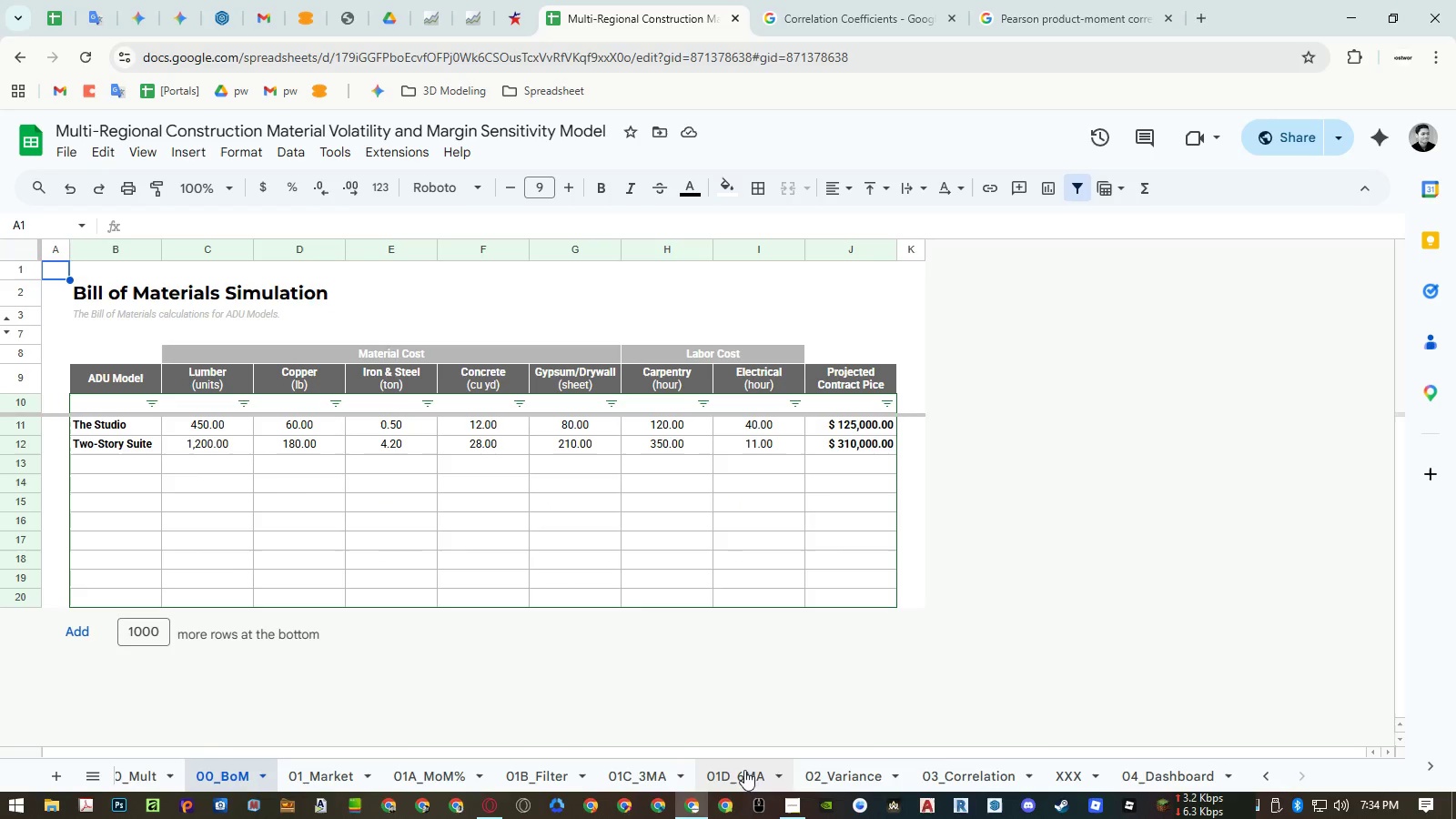 
left_click([965, 764])
 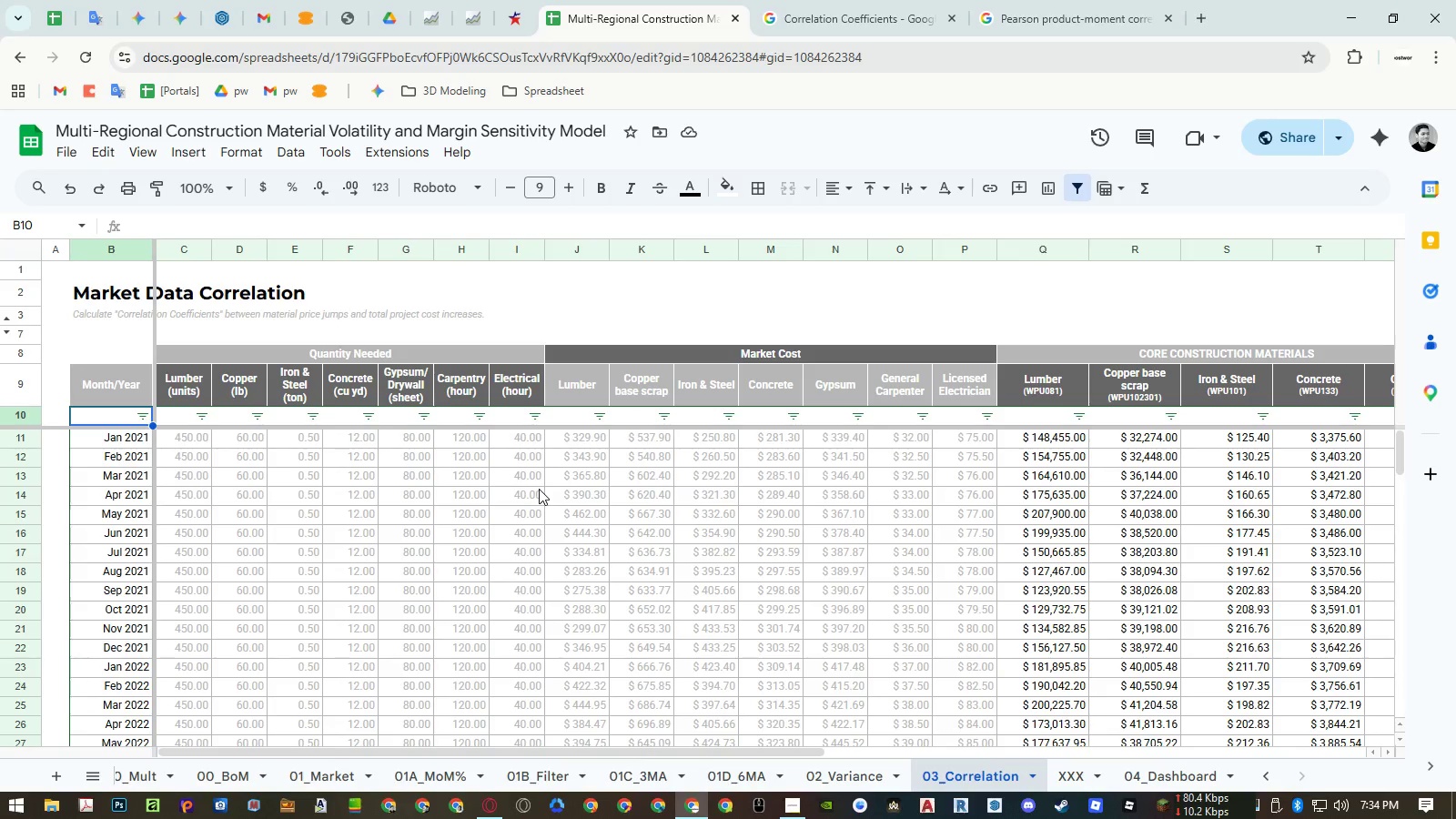 
left_click([539, 489])
 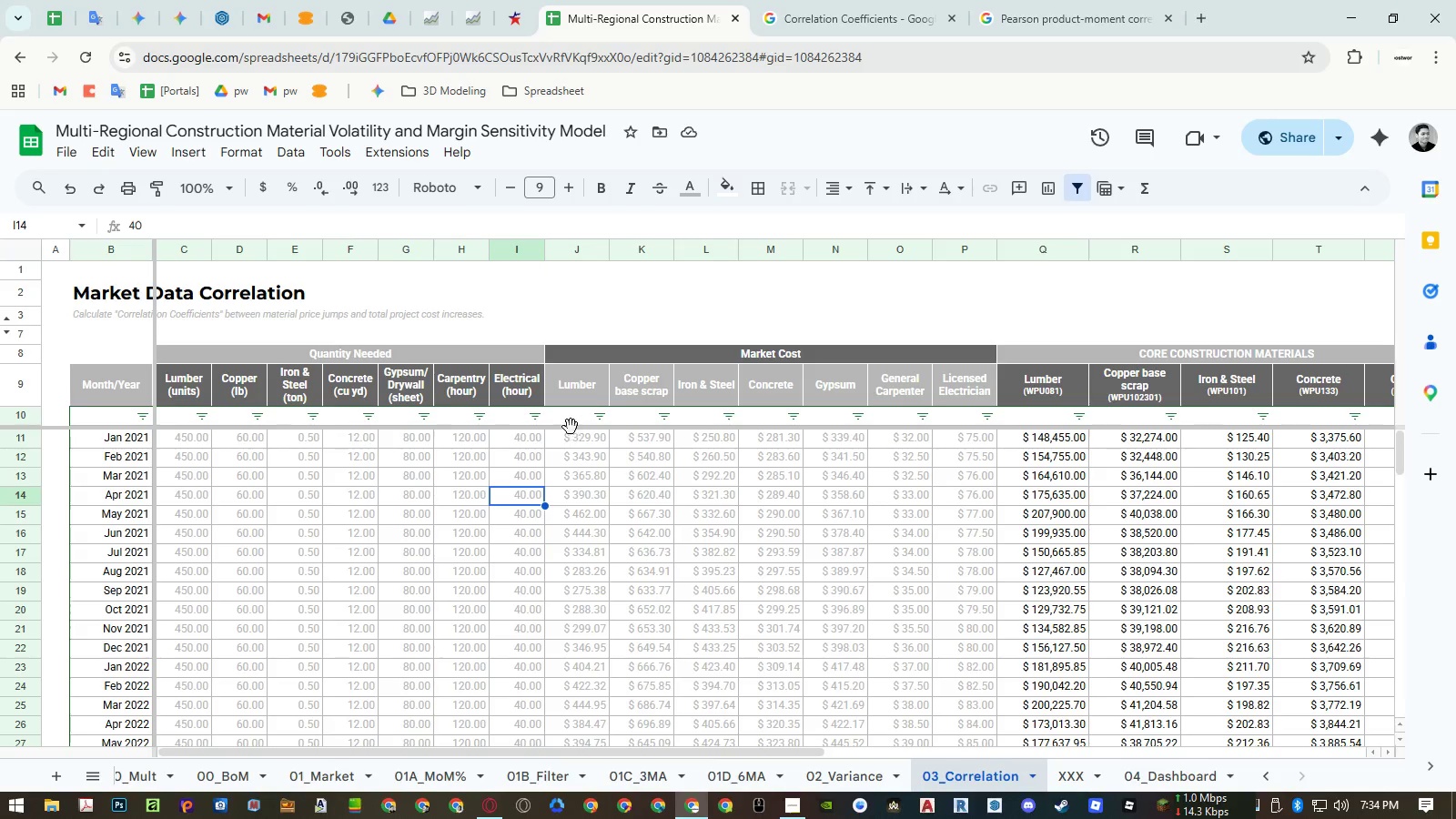 
double_click([573, 419])
 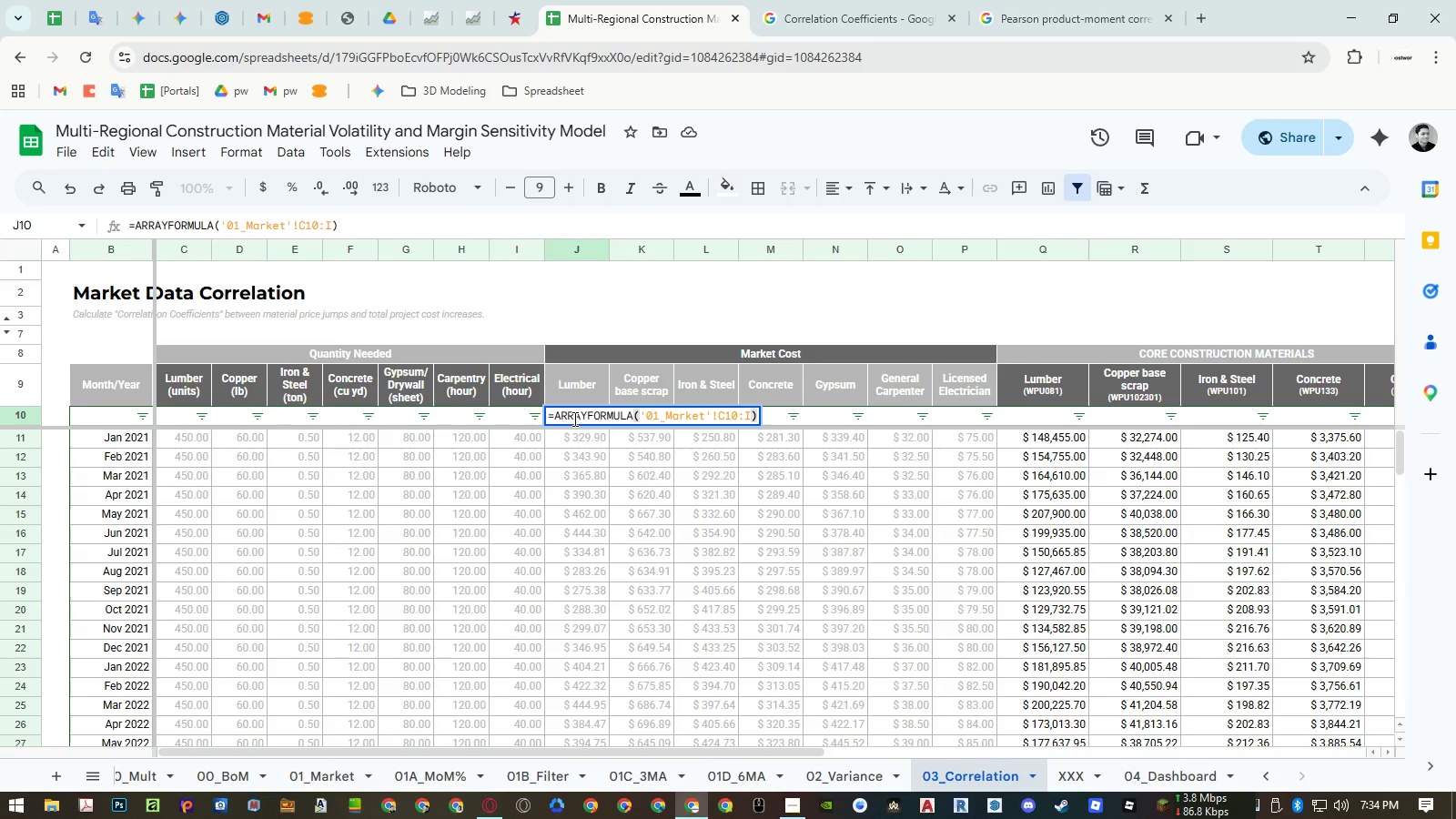 
key(Escape)
 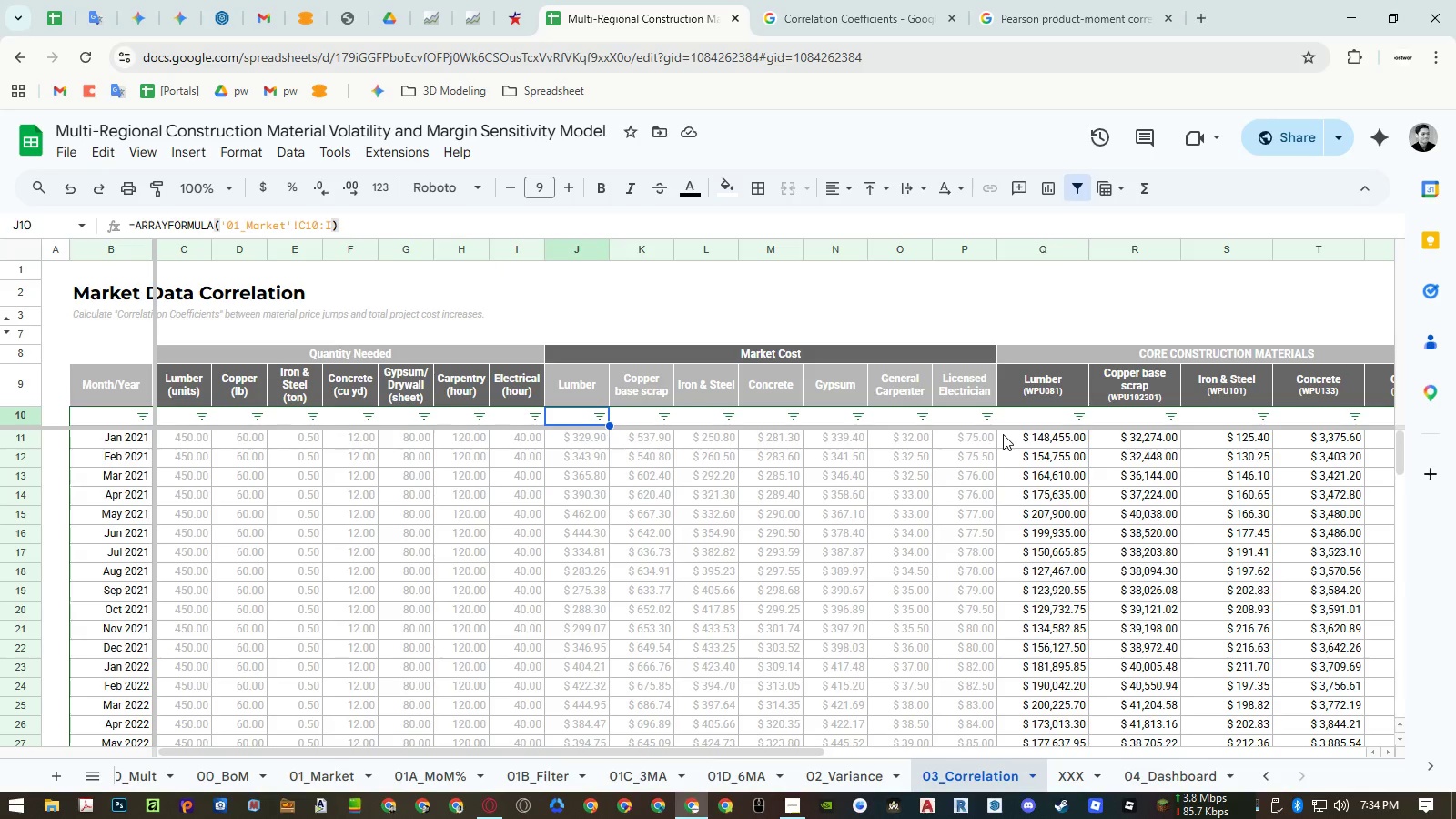 
hold_key(key=ShiftLeft, duration=1.5)
scroll: coordinate [953, 440], scroll_direction: down, amount: 7.0
 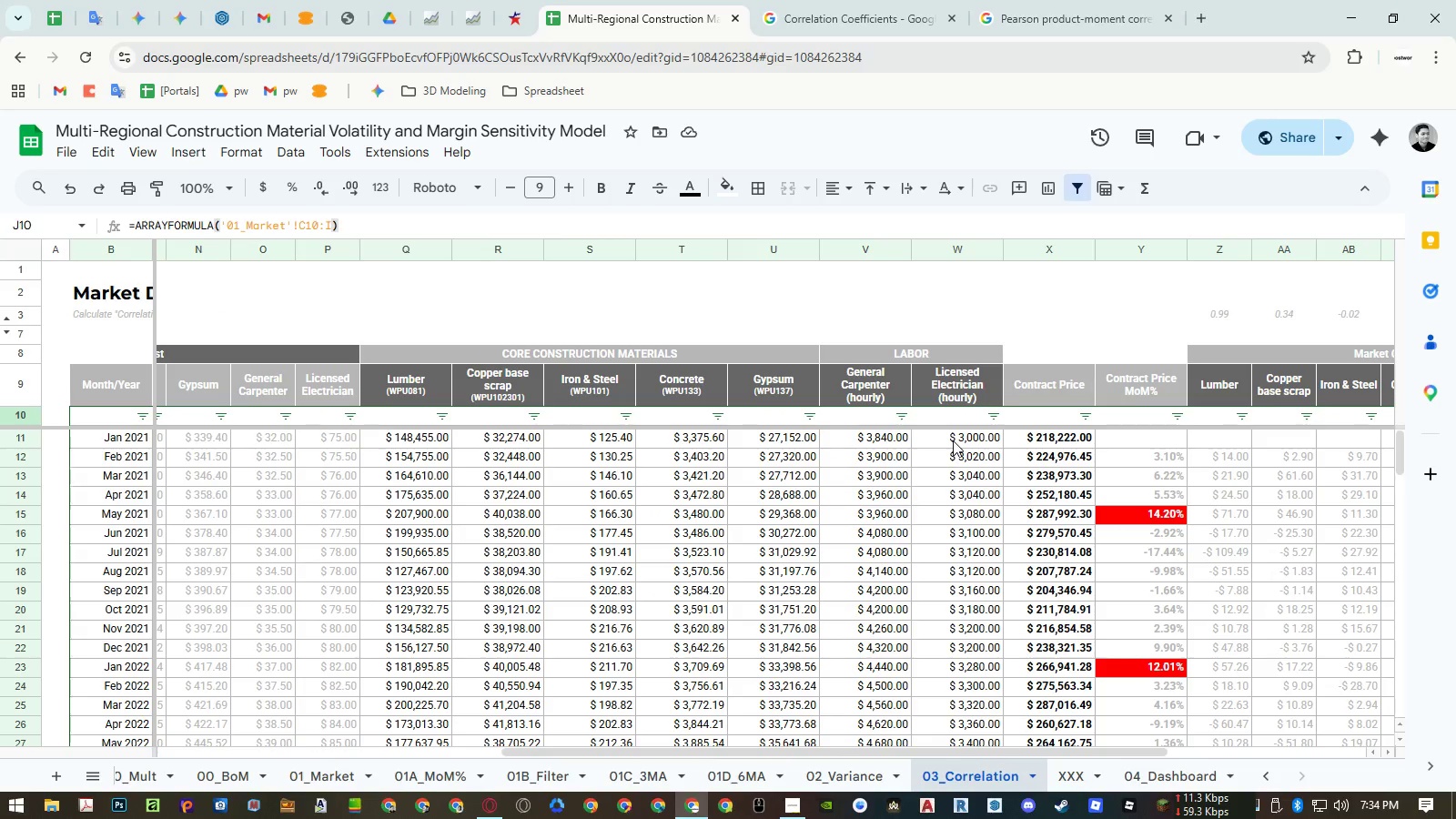 
hold_key(key=ShiftLeft, duration=1.51)
scroll: coordinate [897, 449], scroll_direction: up, amount: 4.0
 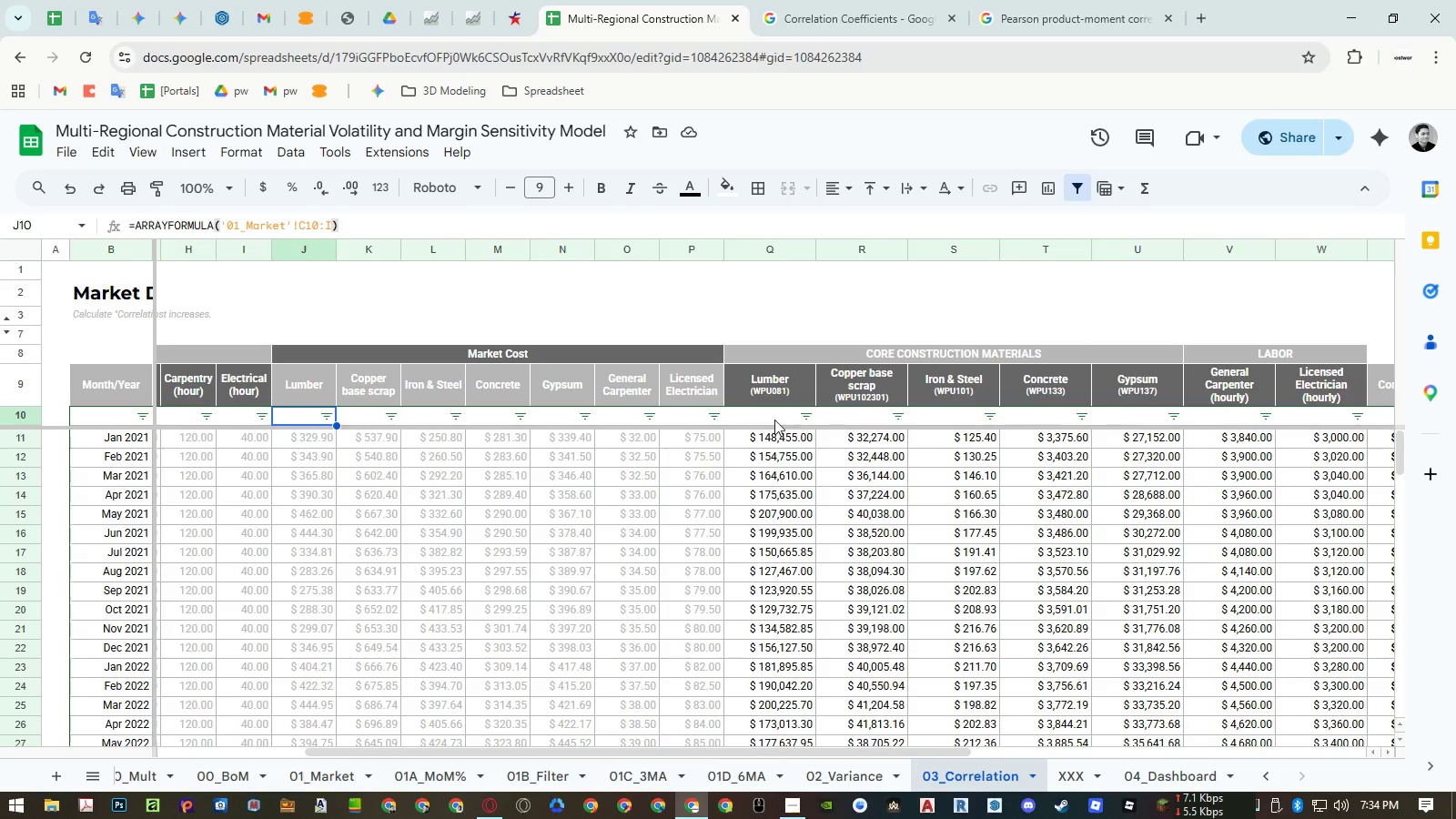 
hold_key(key=ShiftLeft, duration=0.36)
 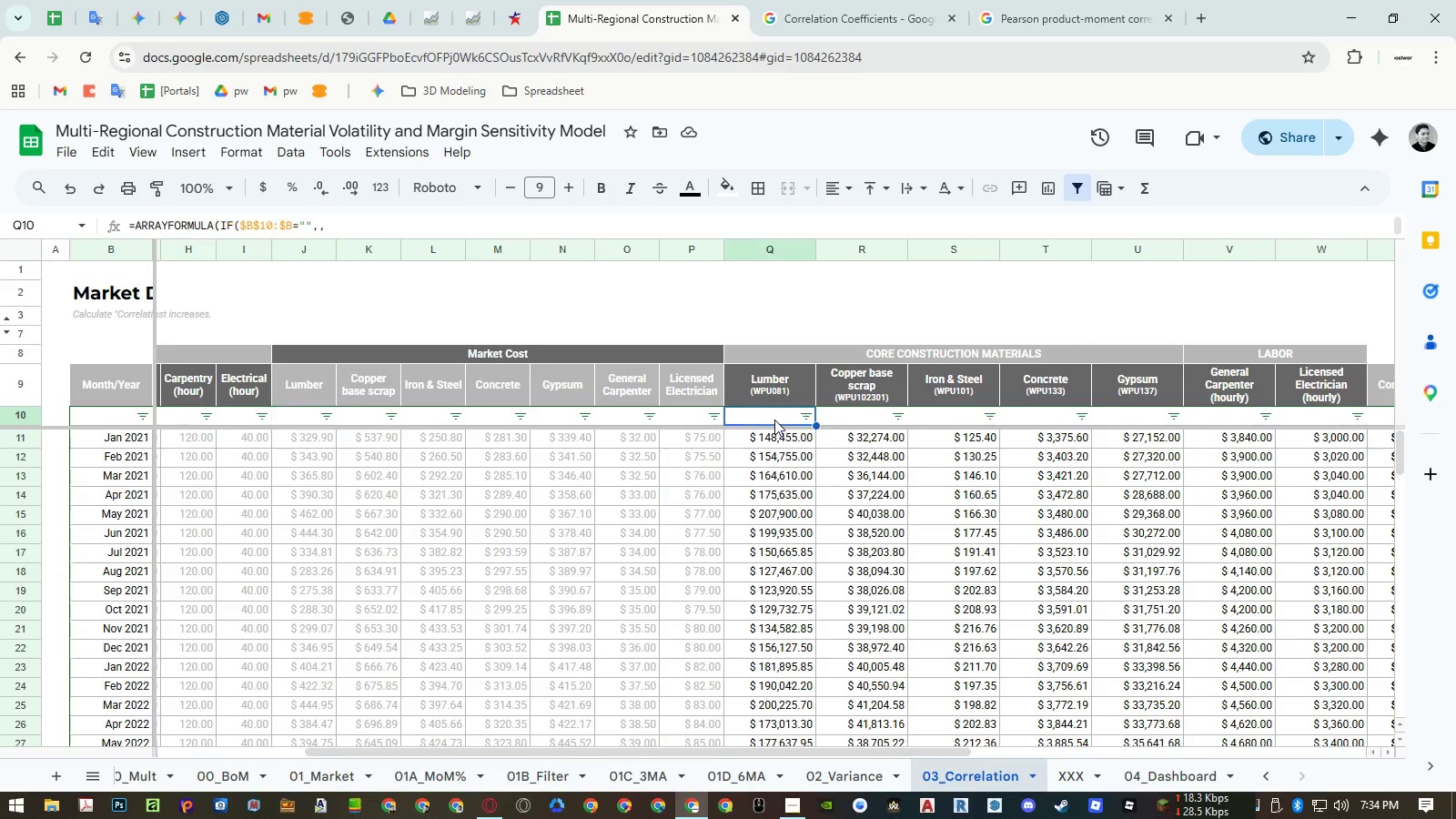 
double_click([774, 420])
 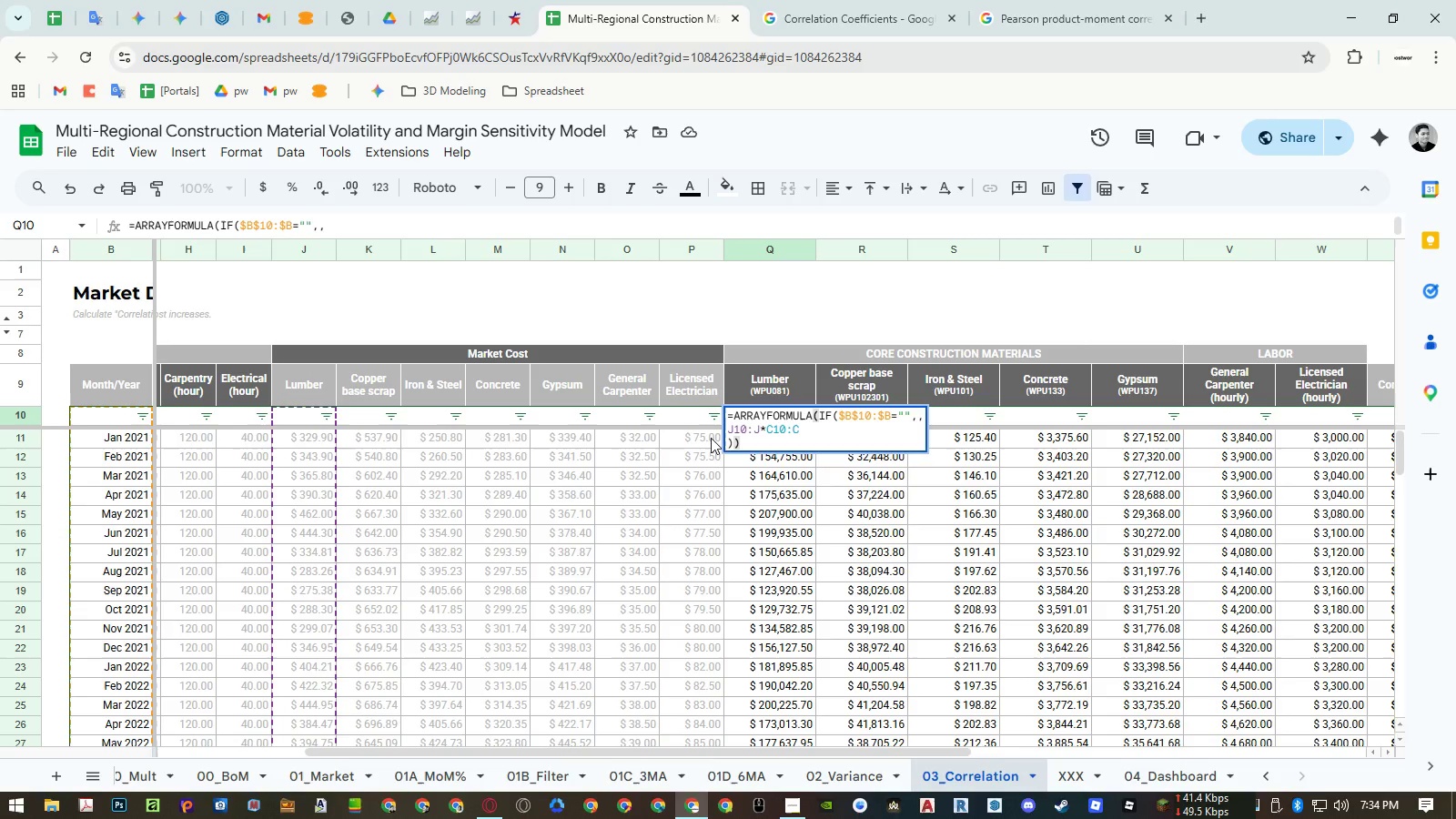 
hold_key(key=ShiftLeft, duration=1.24)
scroll: coordinate [647, 452], scroll_direction: up, amount: 5.0
 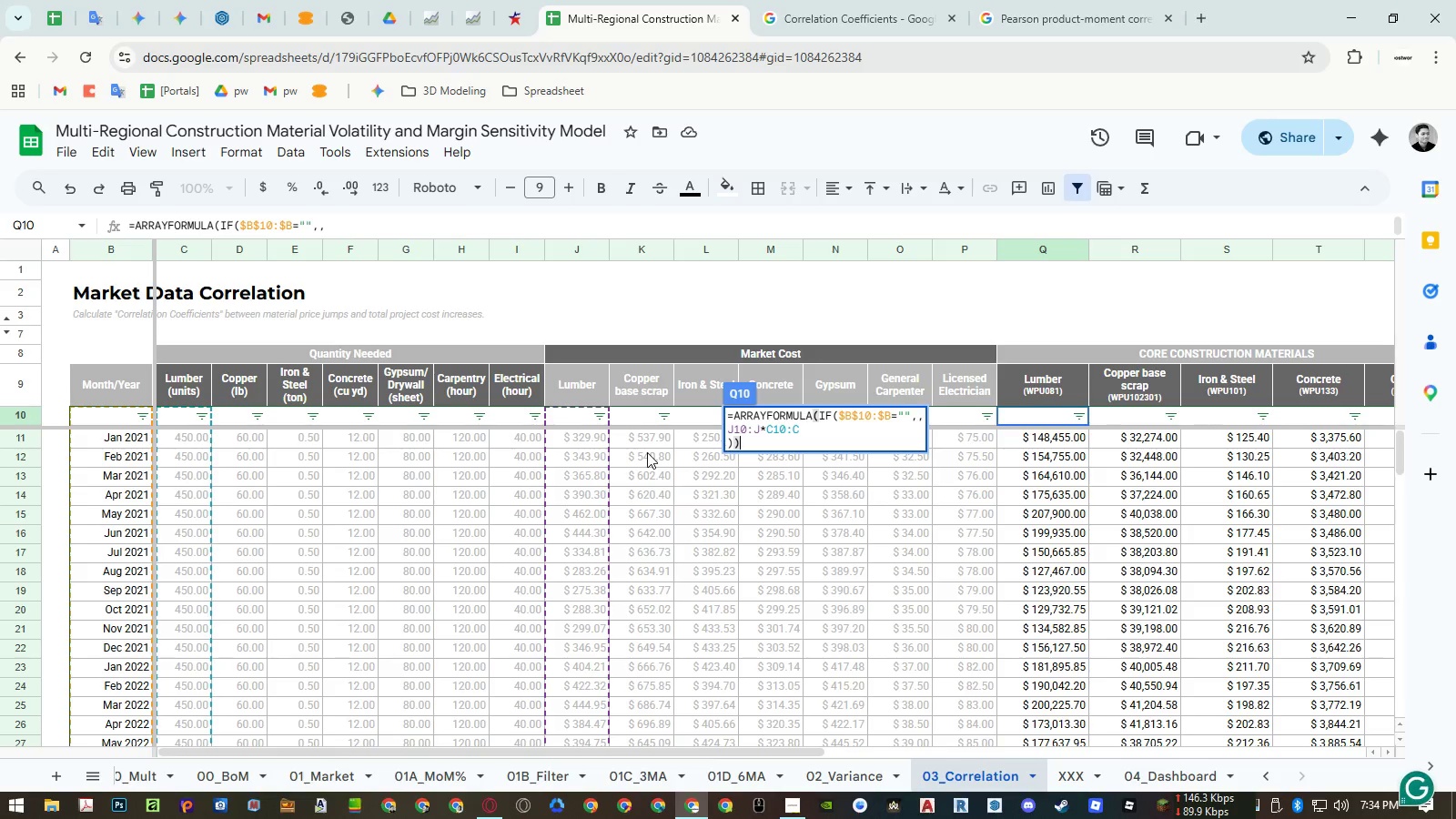 
double_click([783, 430])
 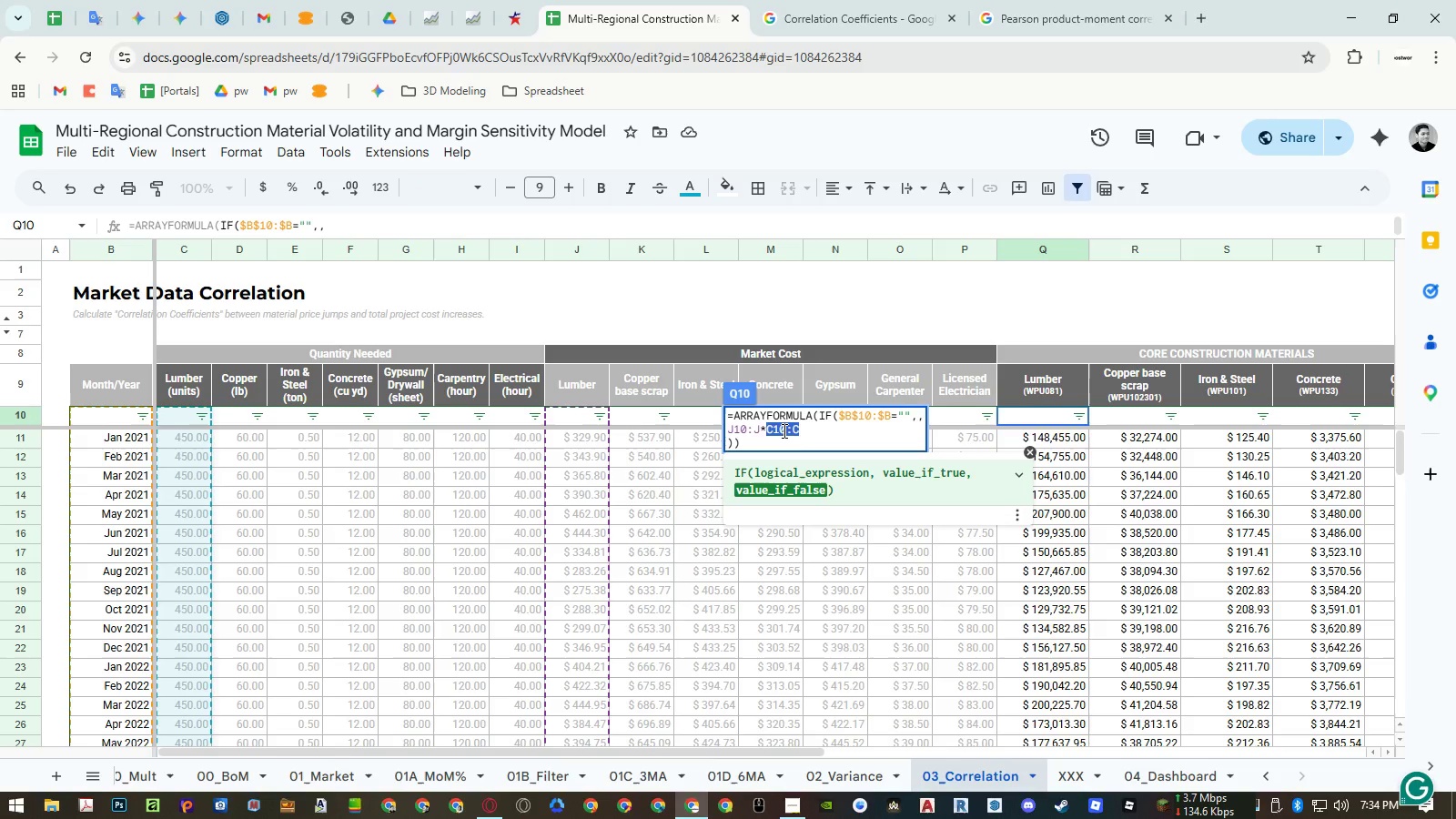 
key(Backspace)
 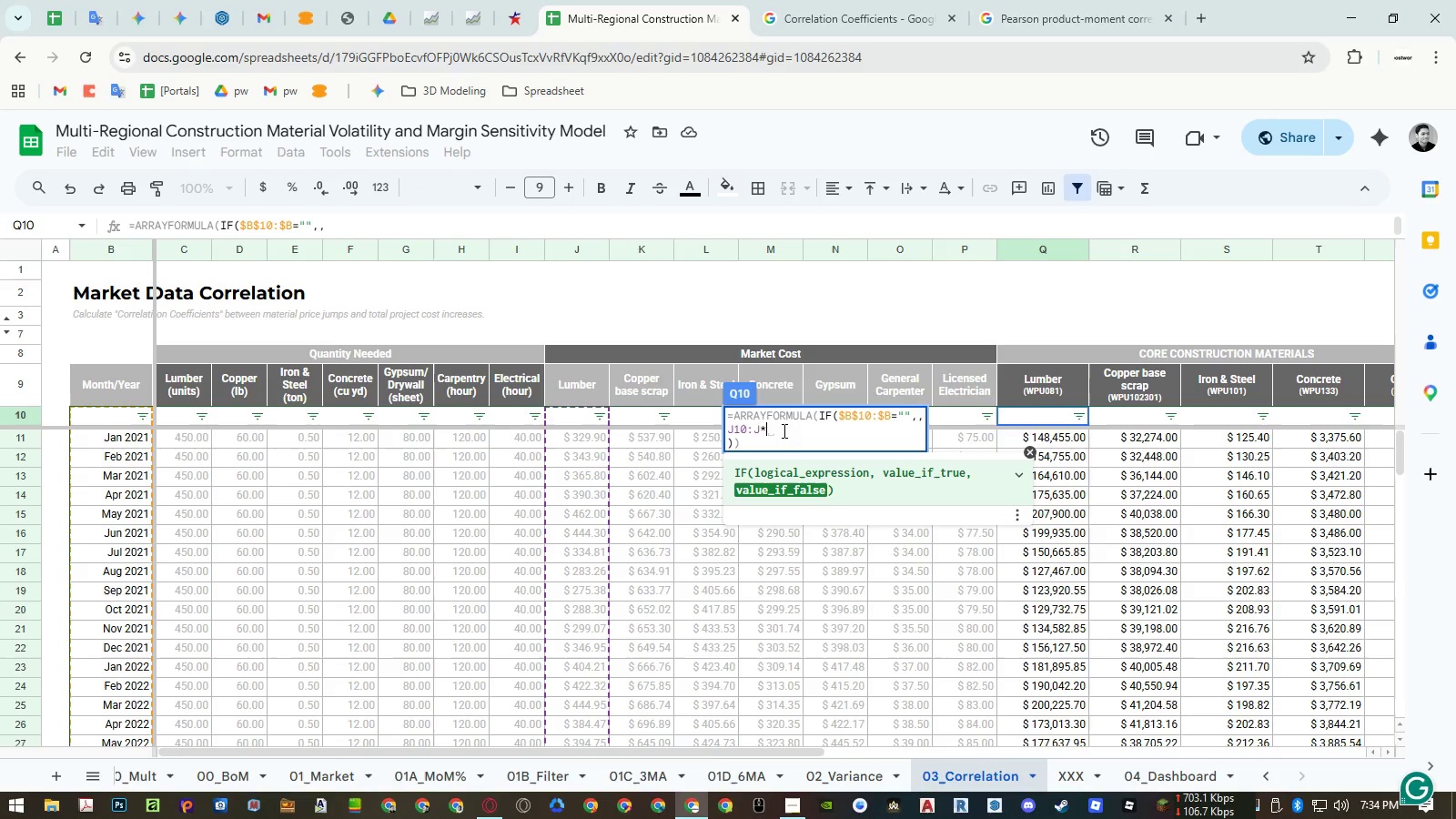 
key(Escape)
 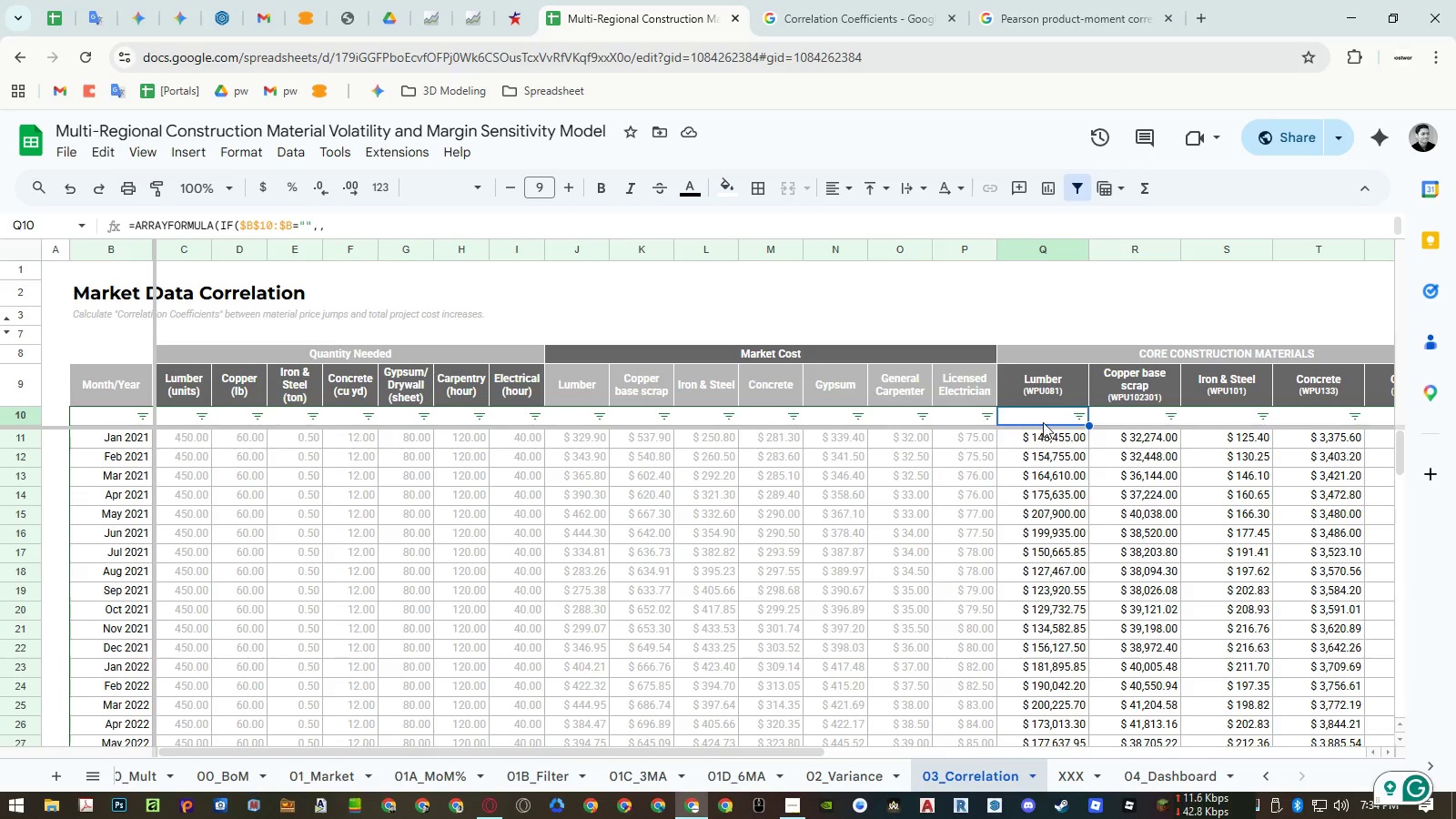 
double_click([1044, 419])
 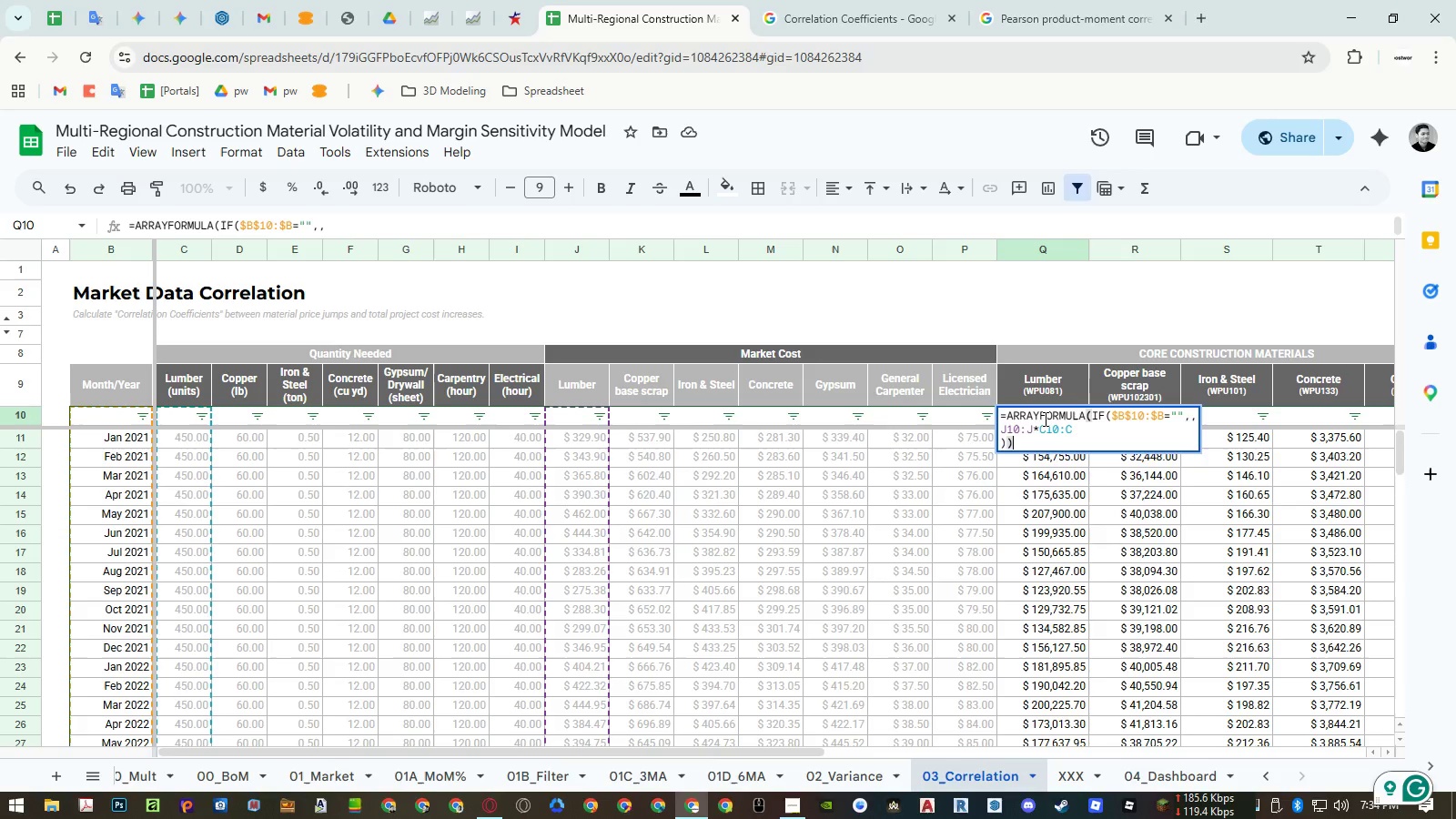 
key(Escape)
 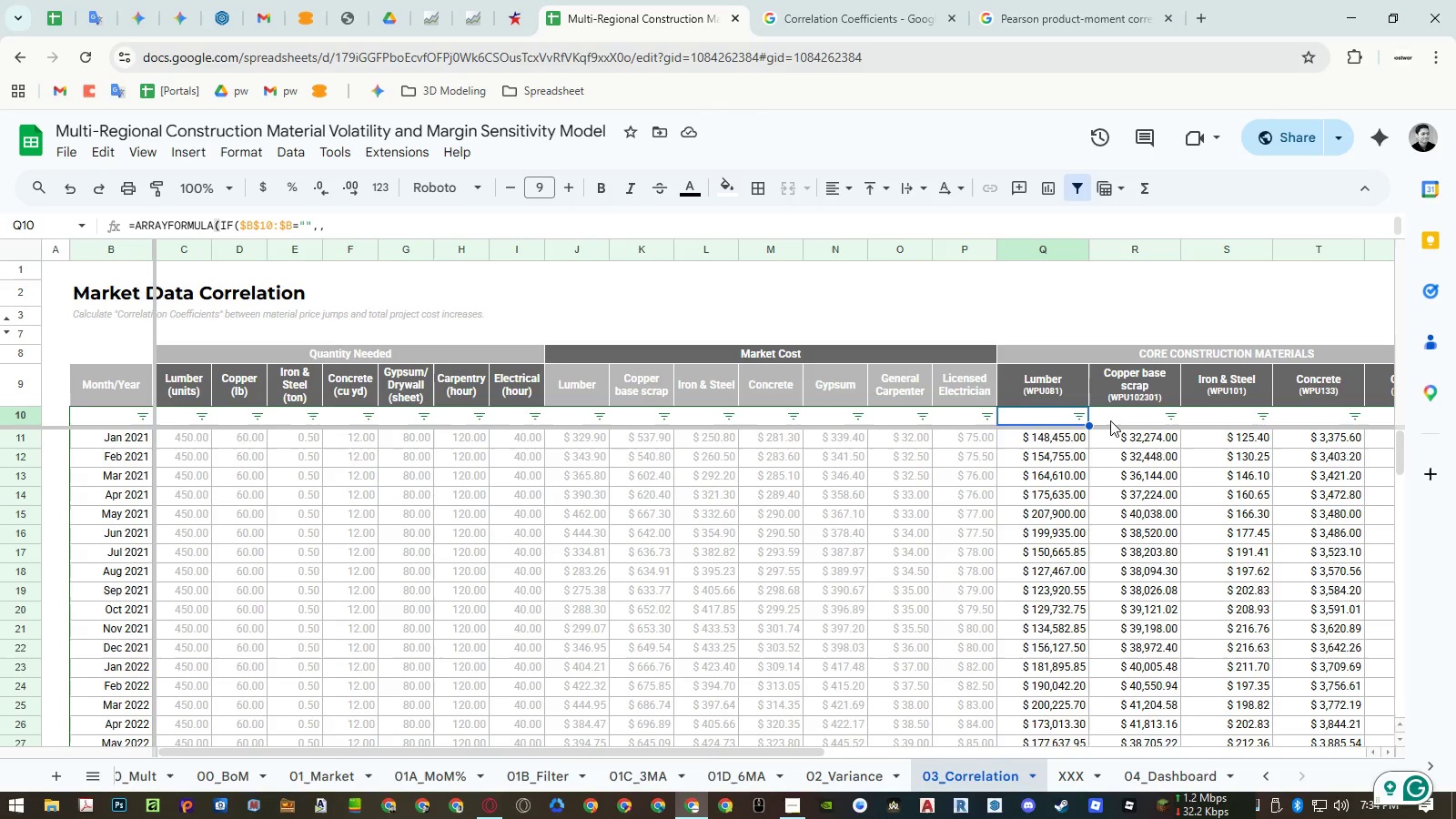 
double_click([1115, 419])
 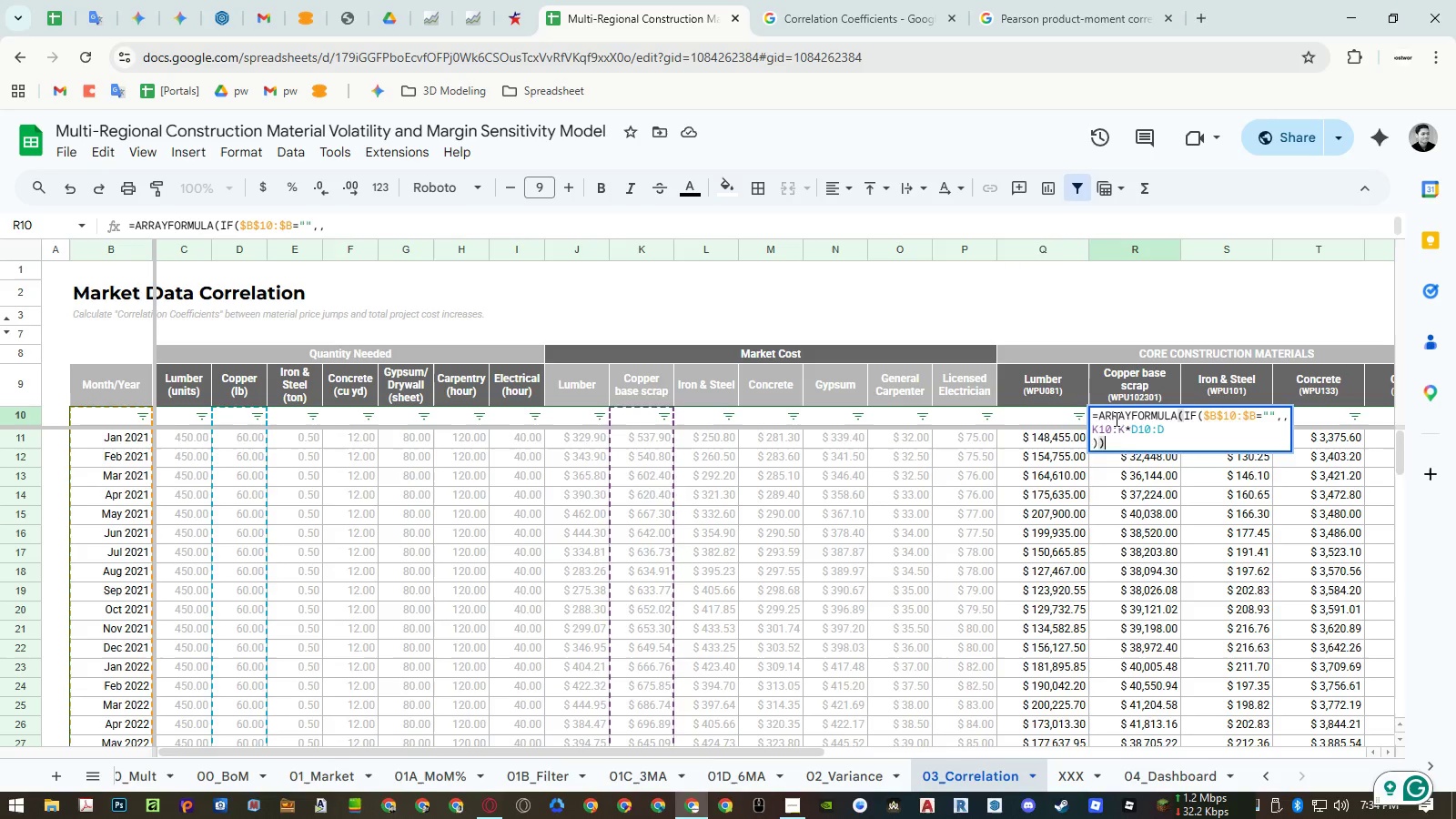 
key(Escape)
 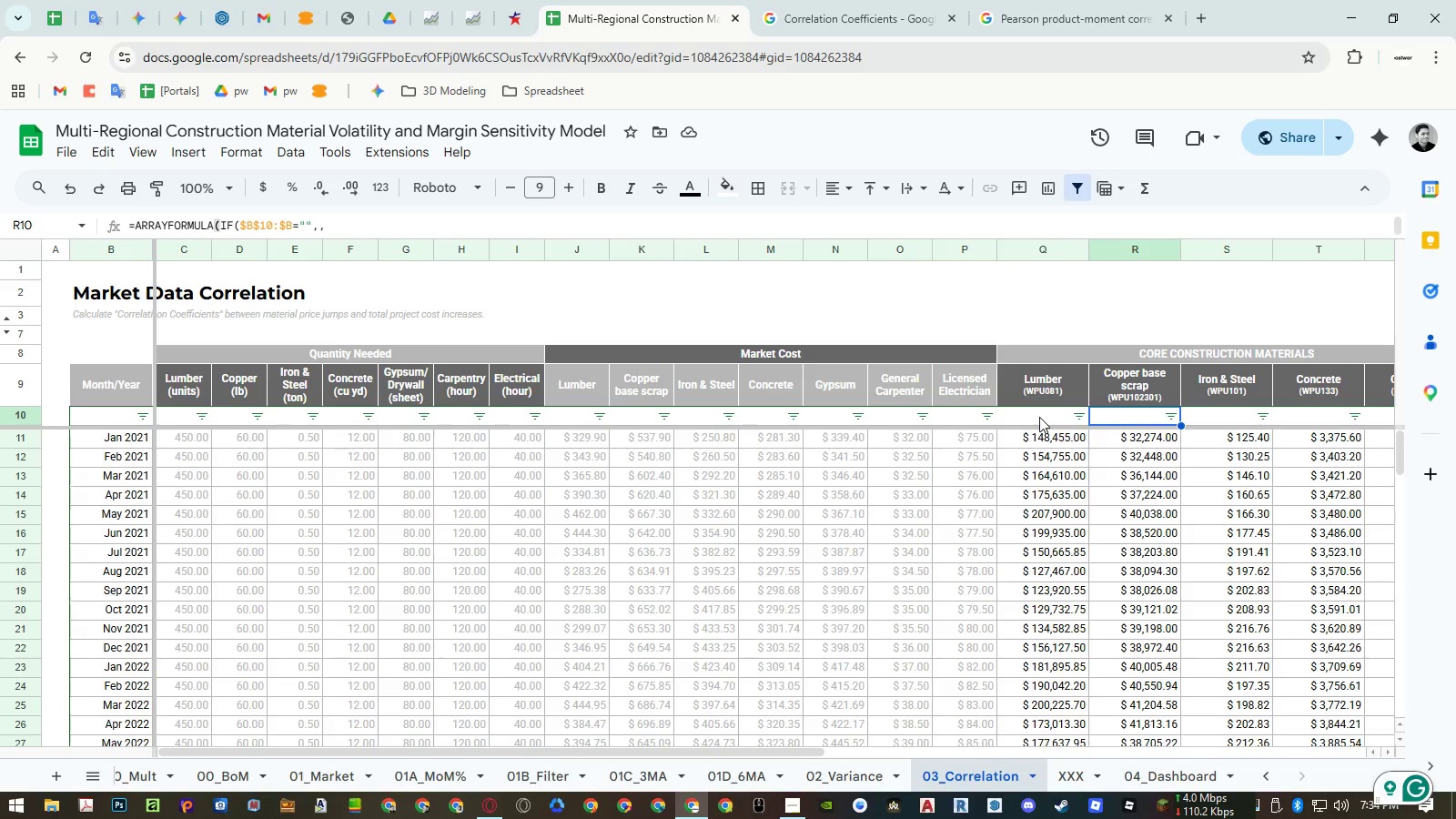 
left_click([1039, 417])
 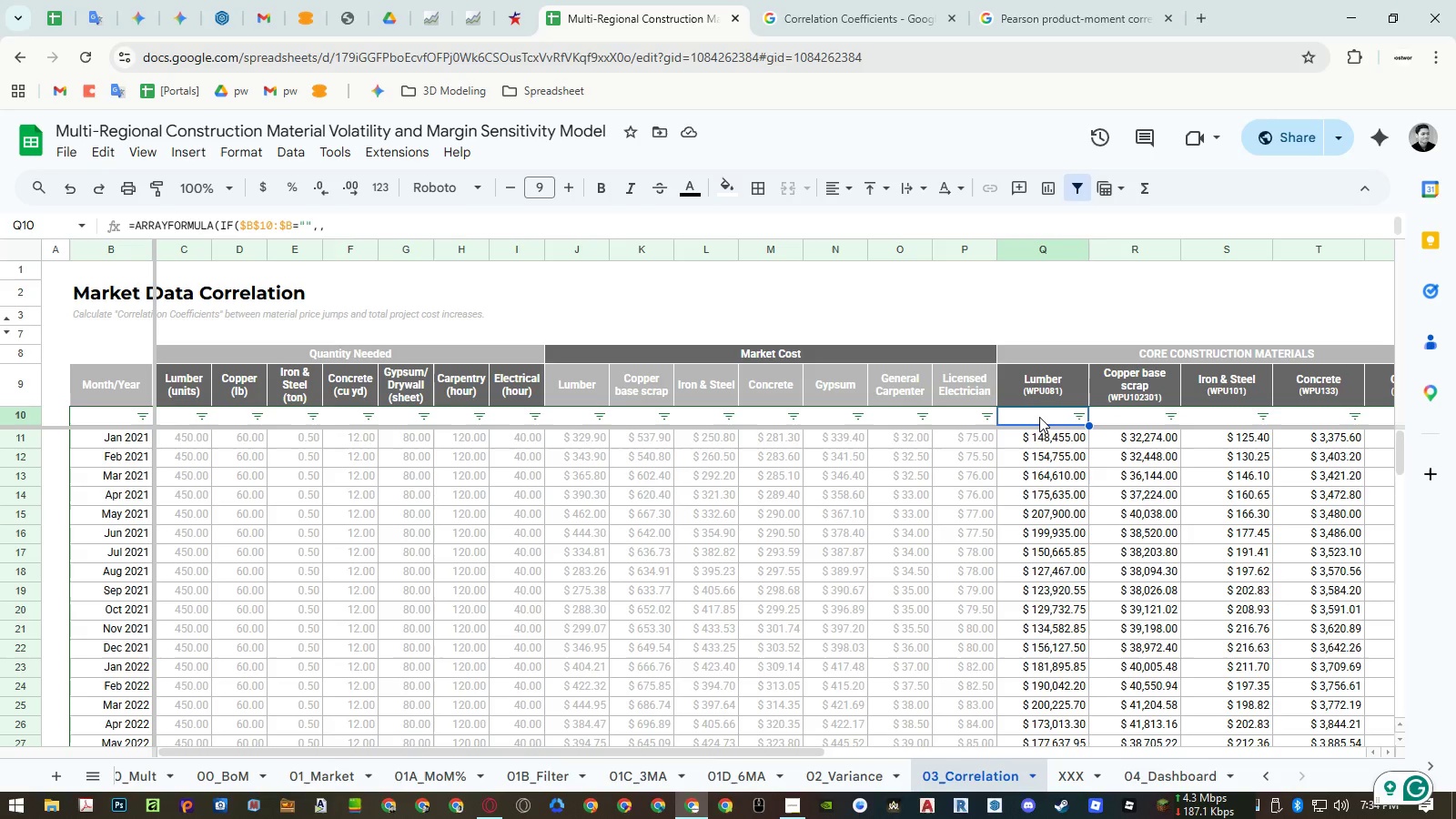 
double_click([1039, 417])
 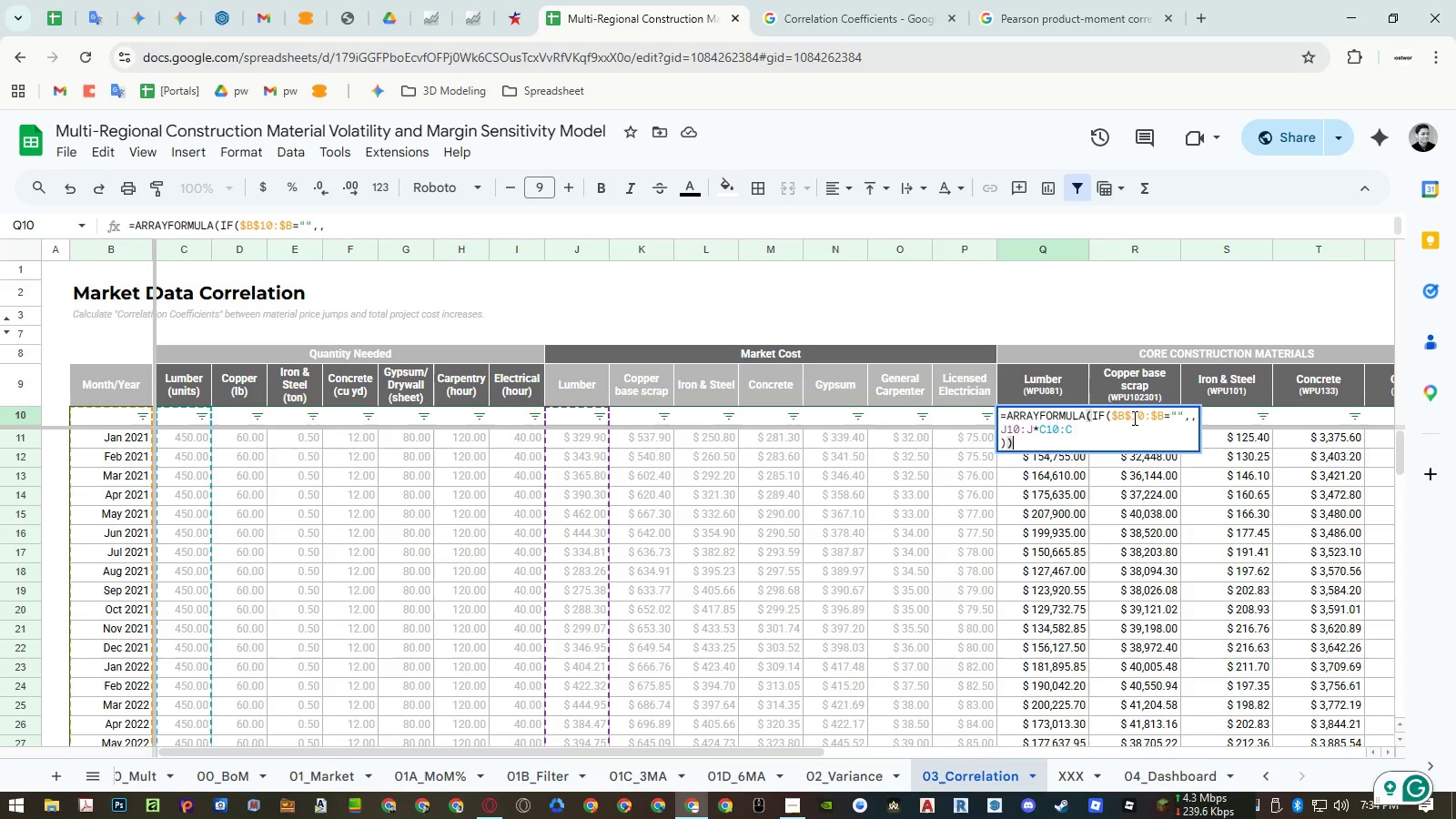 
key(Escape)
 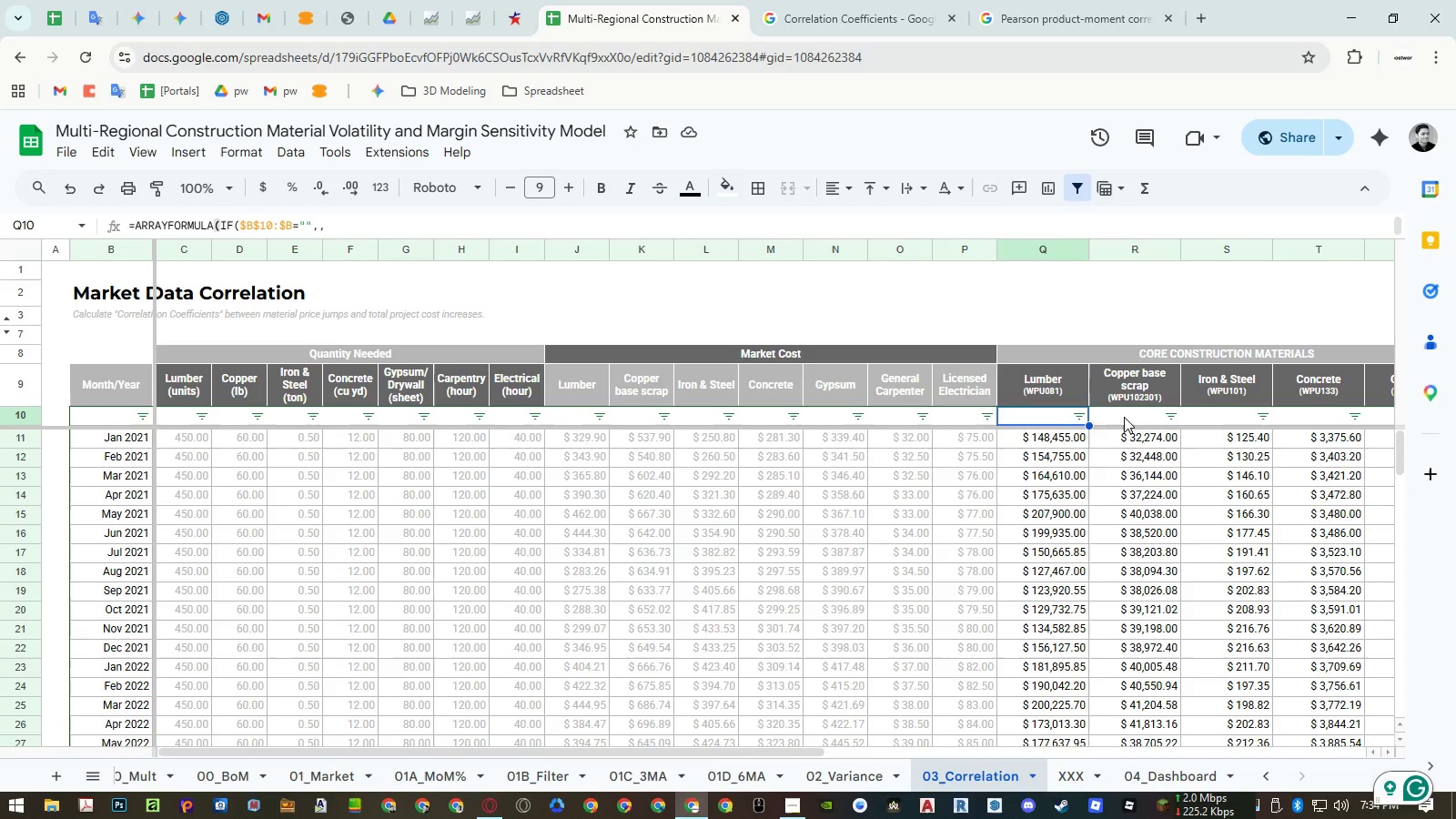 
double_click([1124, 417])
 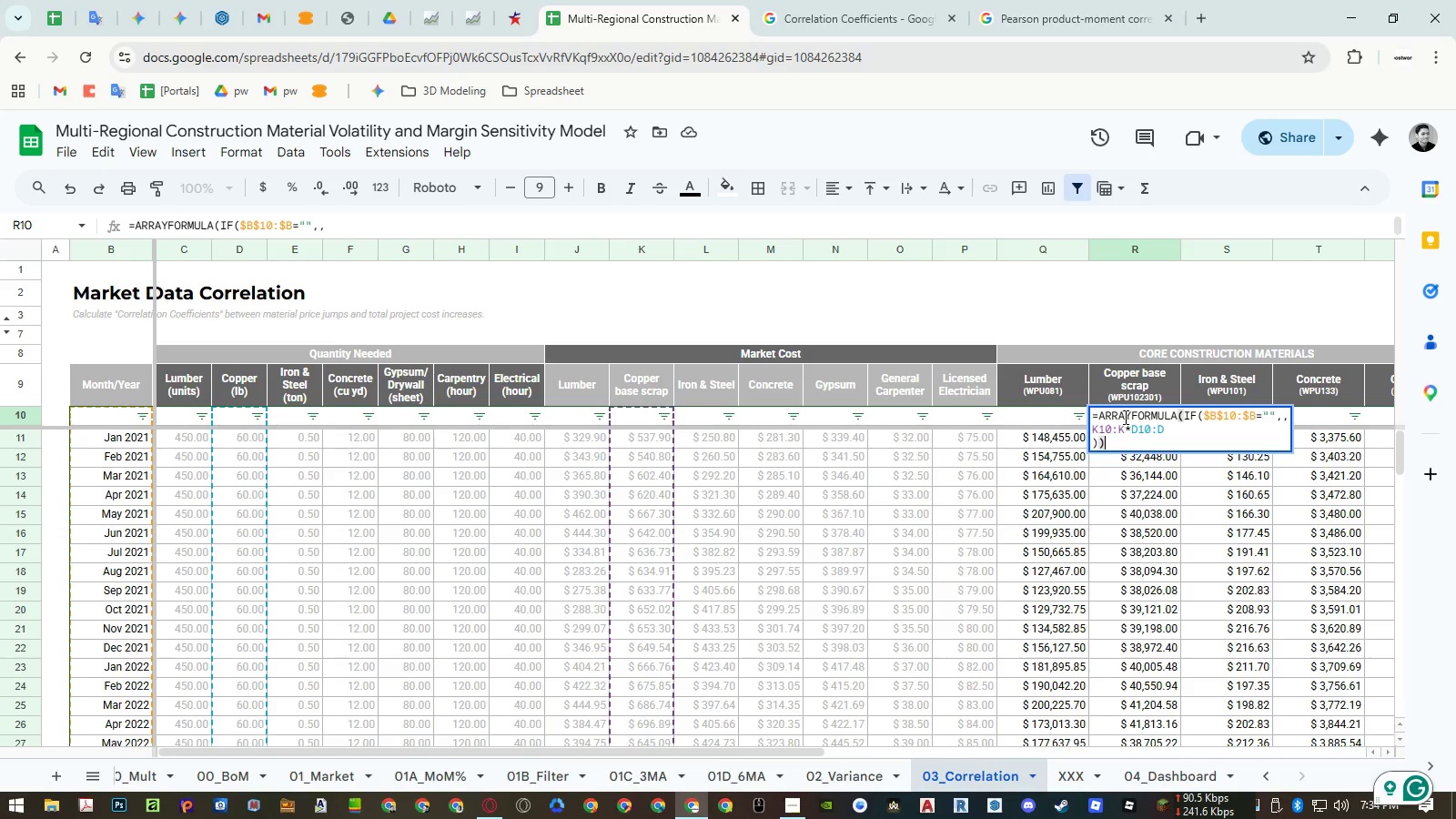 
key(Escape)
 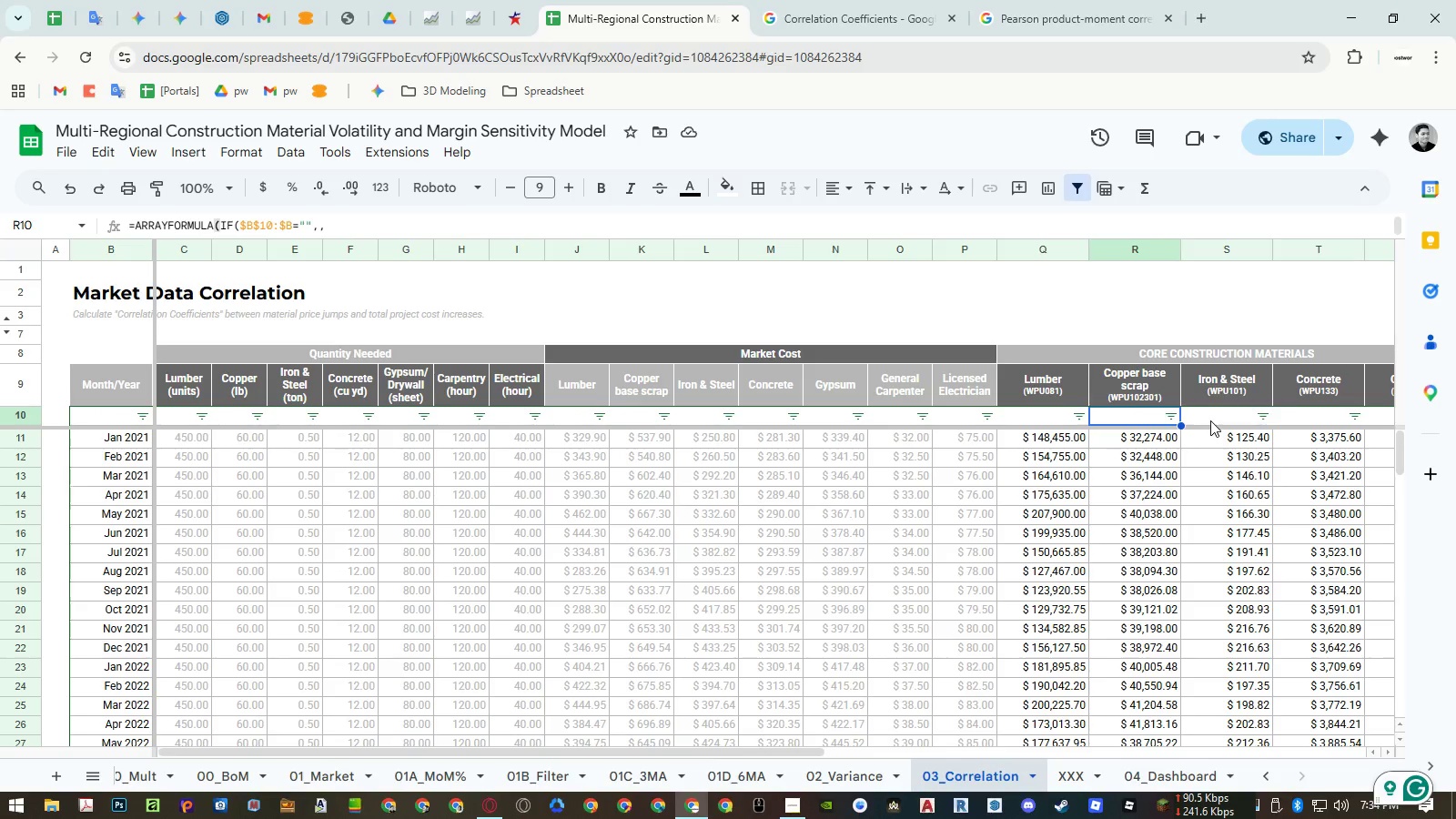 
double_click([1210, 420])
 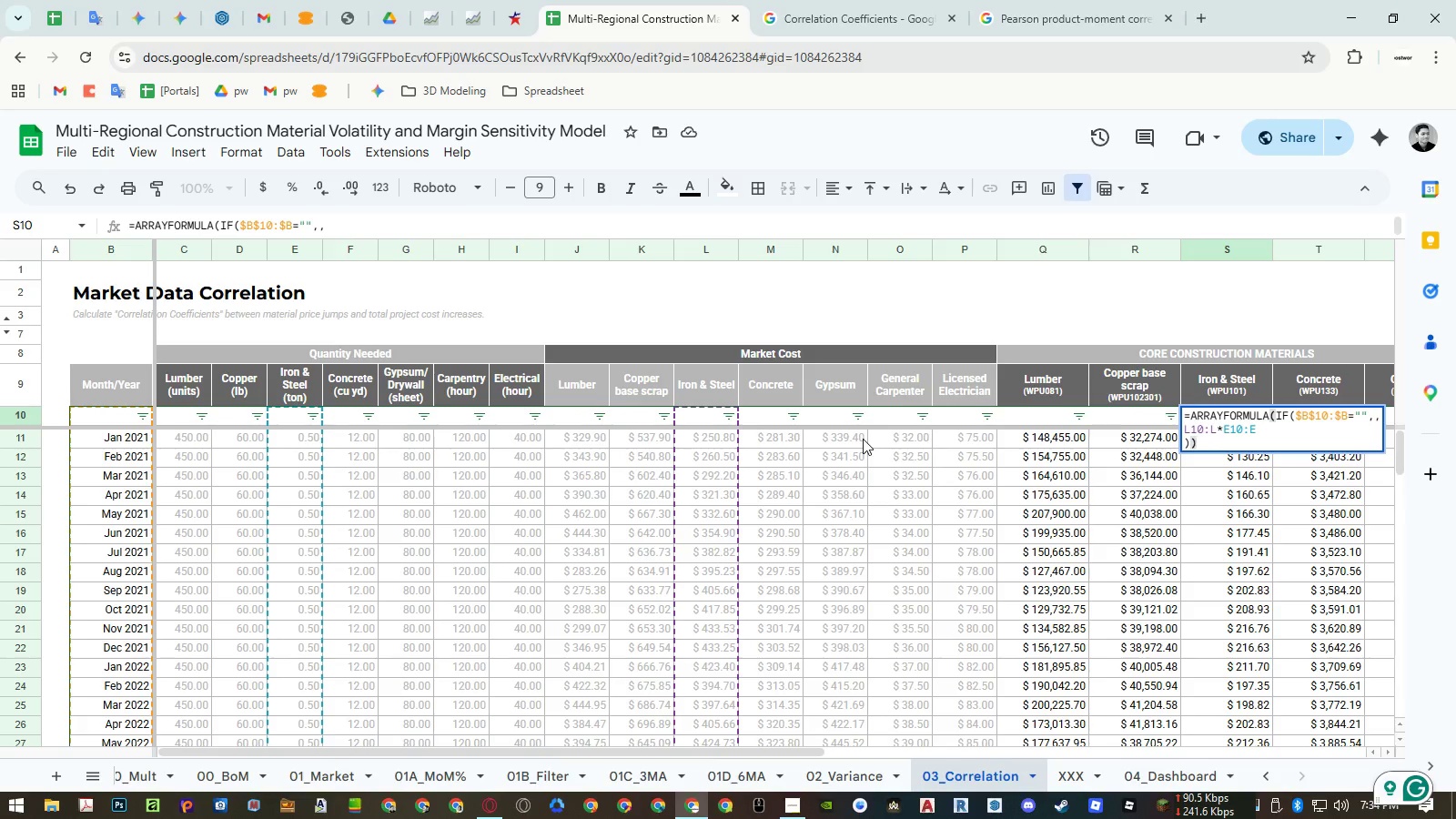 
key(Escape)
 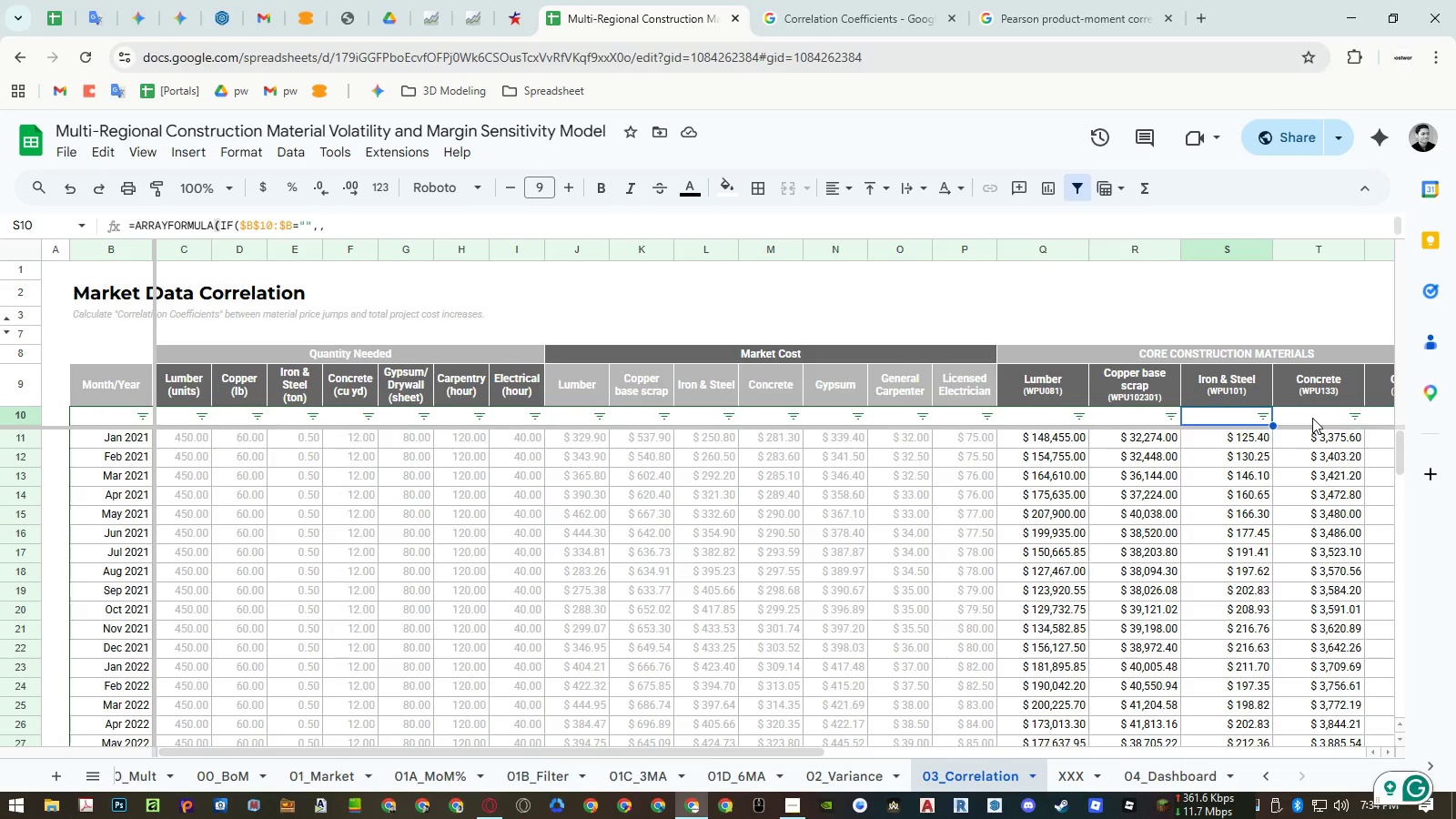 
double_click([1312, 418])
 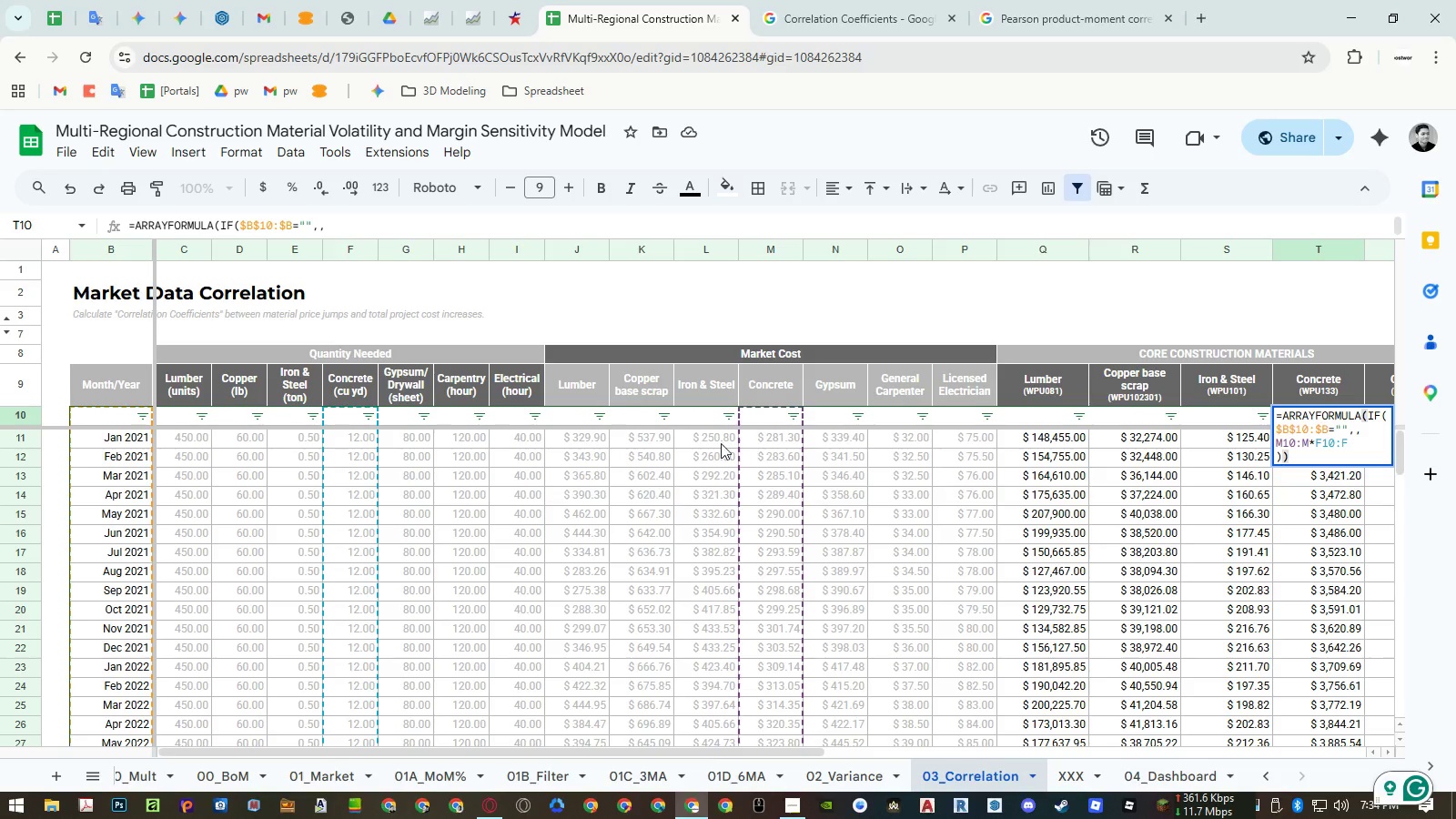 
key(Escape)
 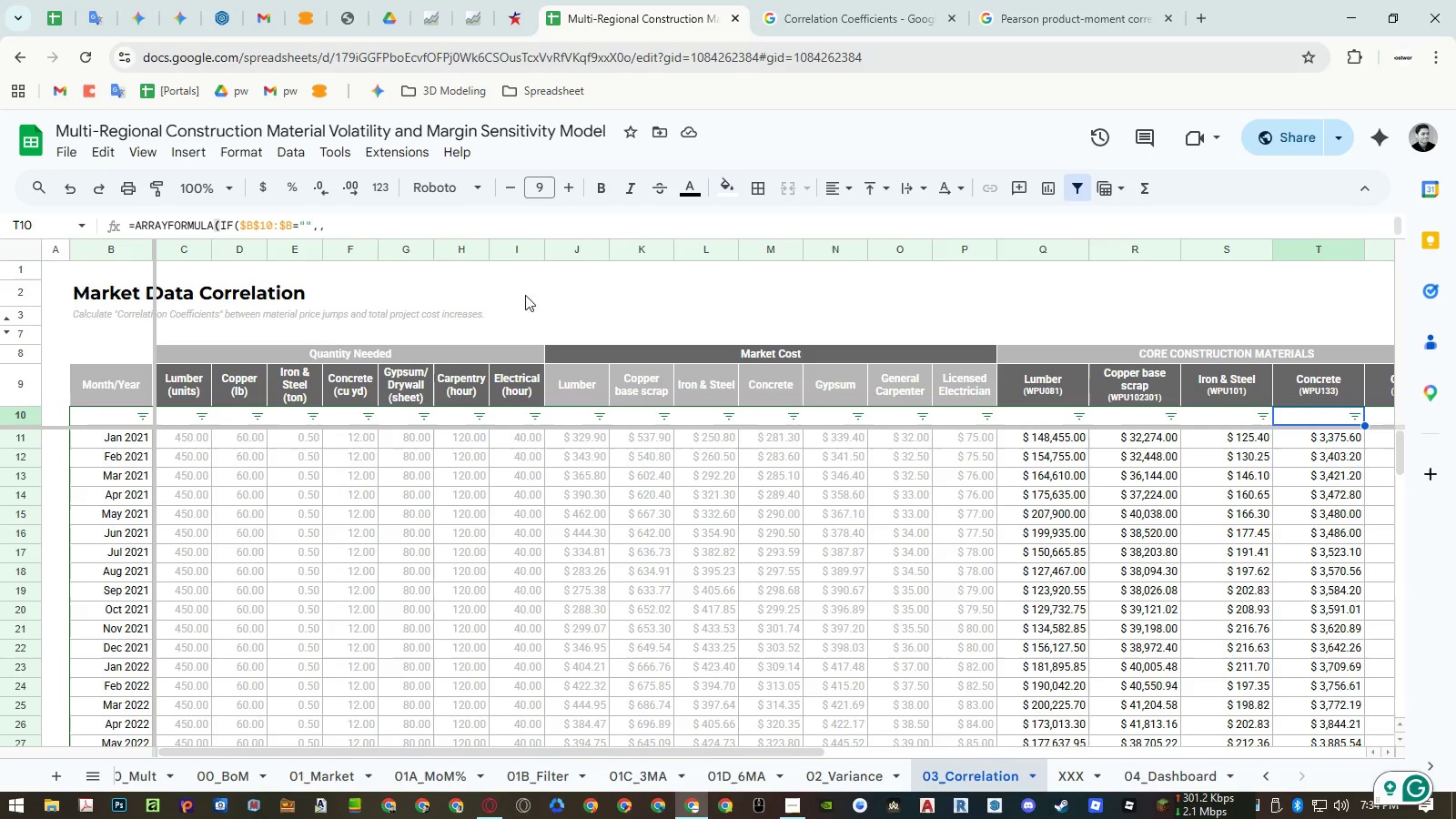 
left_click_drag(start_coordinate=[516, 257], to_coordinate=[189, 248])
 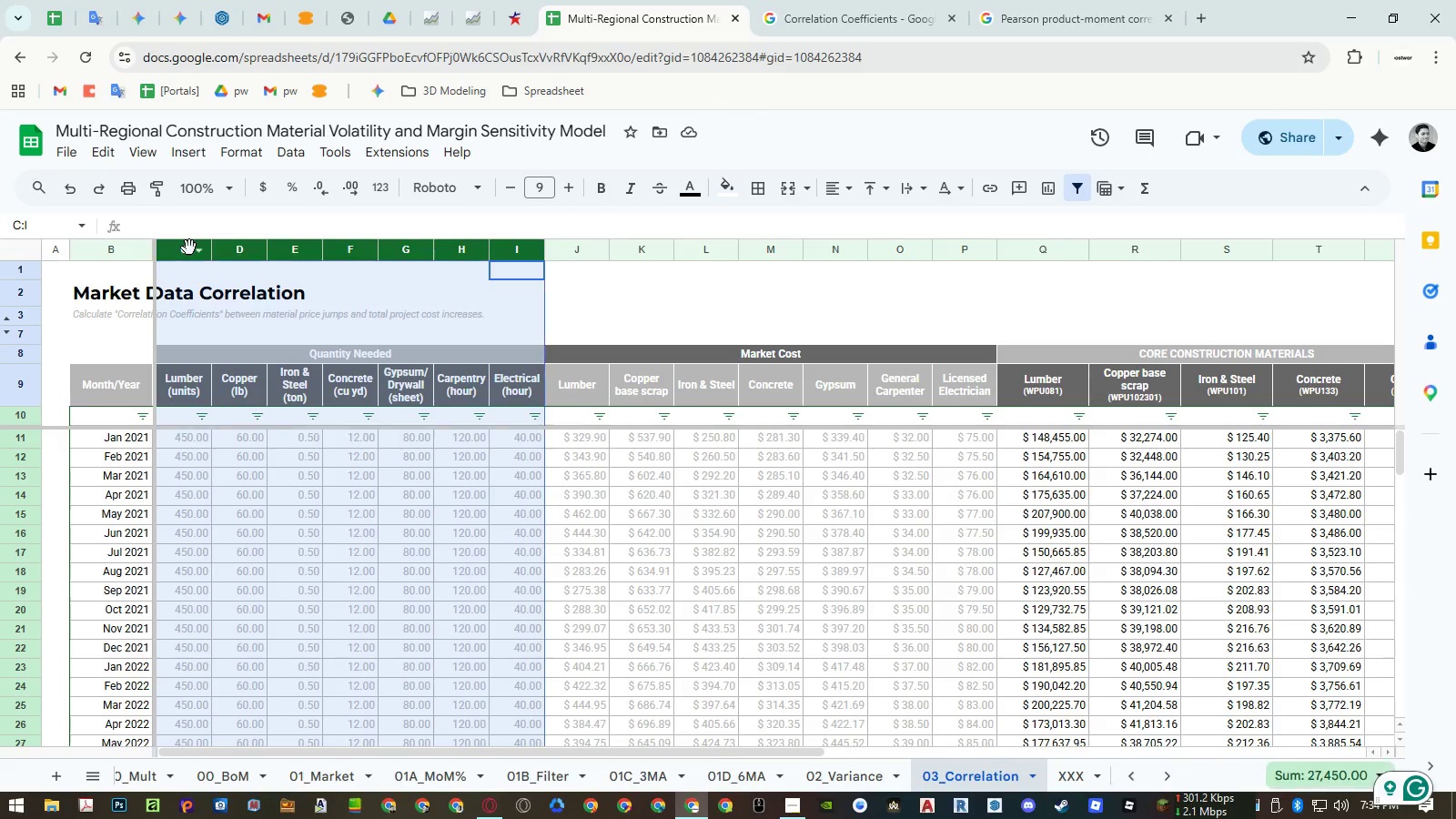 
right_click([189, 248])
 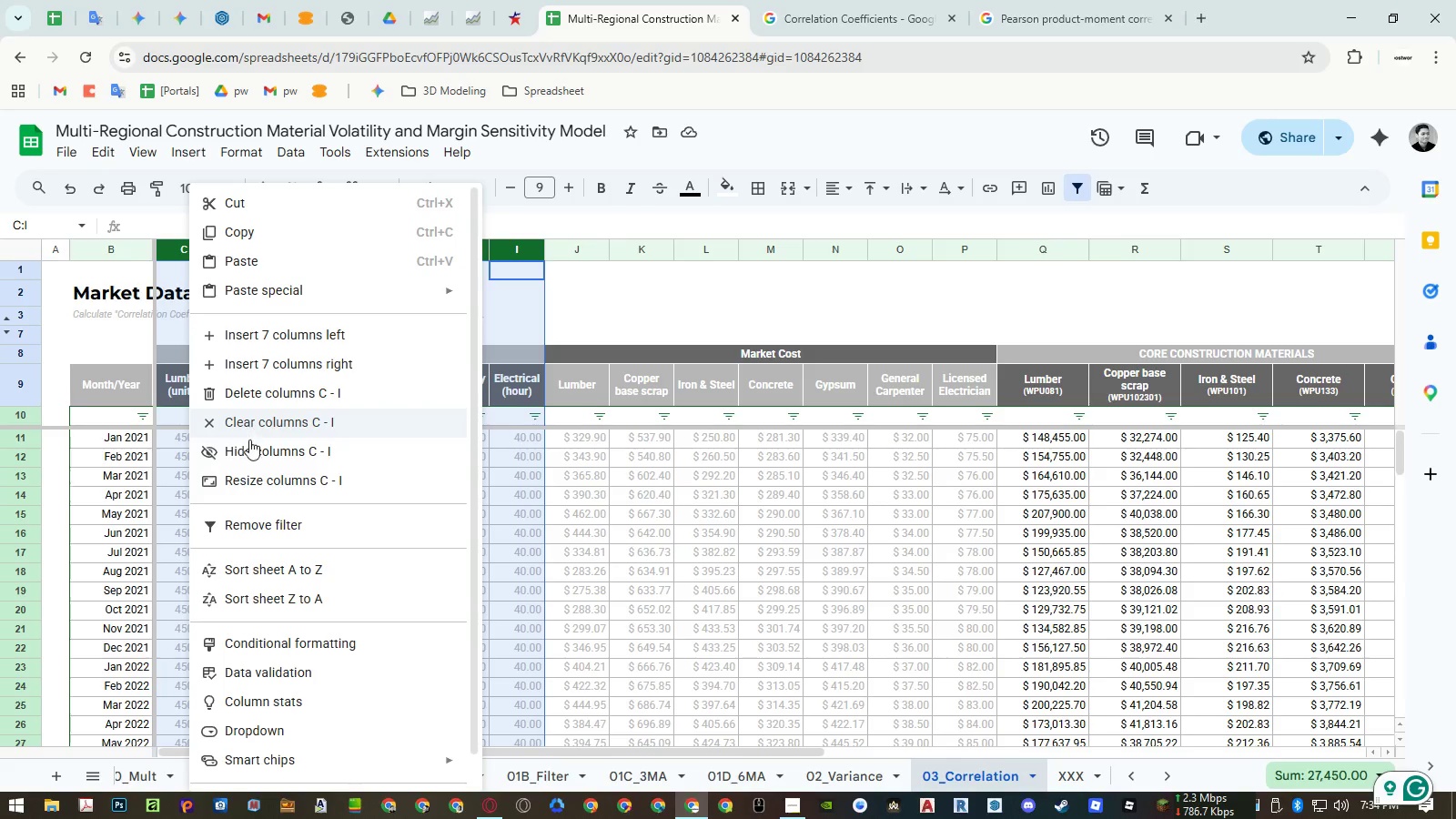 
left_click([250, 446])
 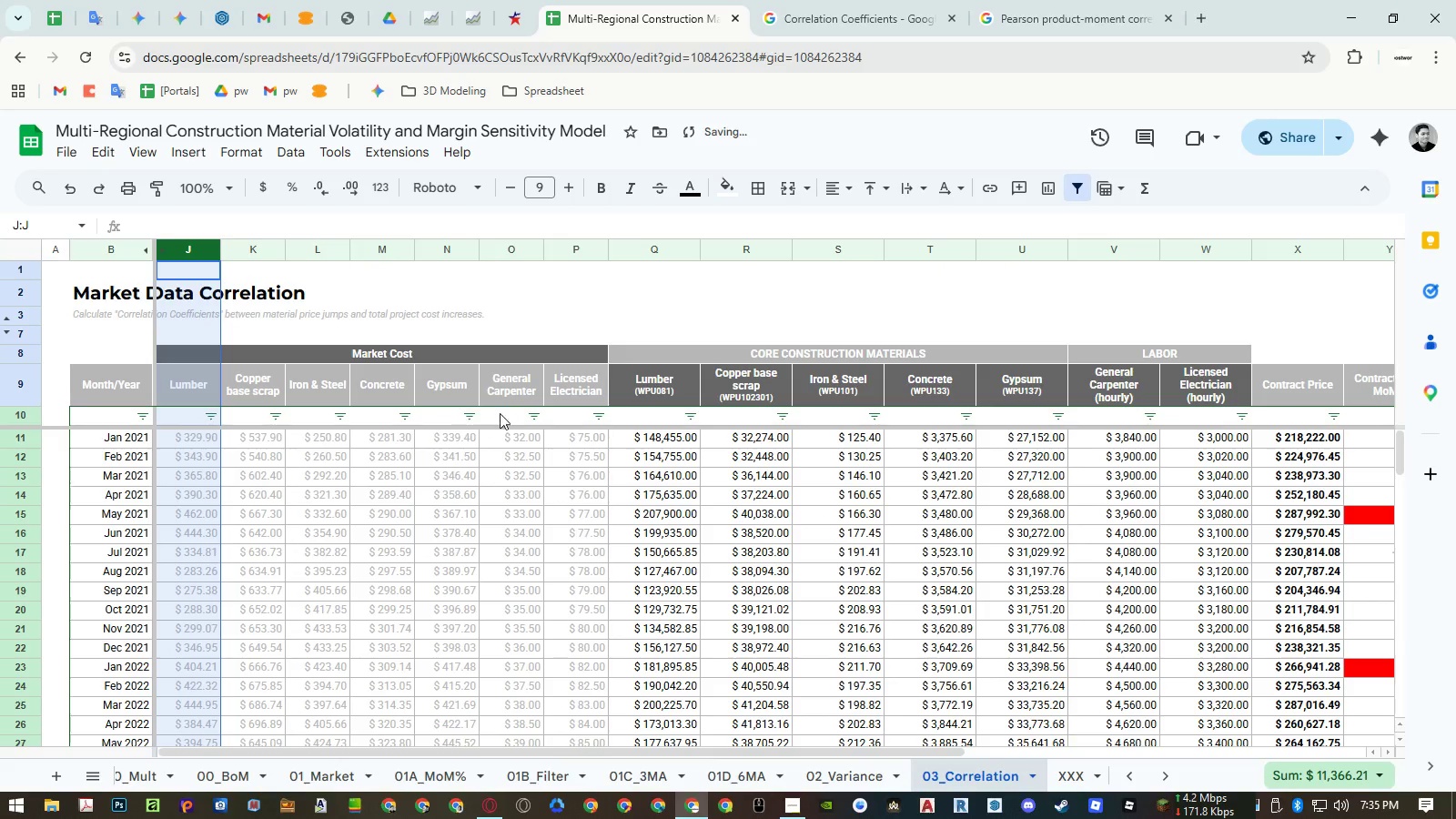 
double_click([511, 413])
 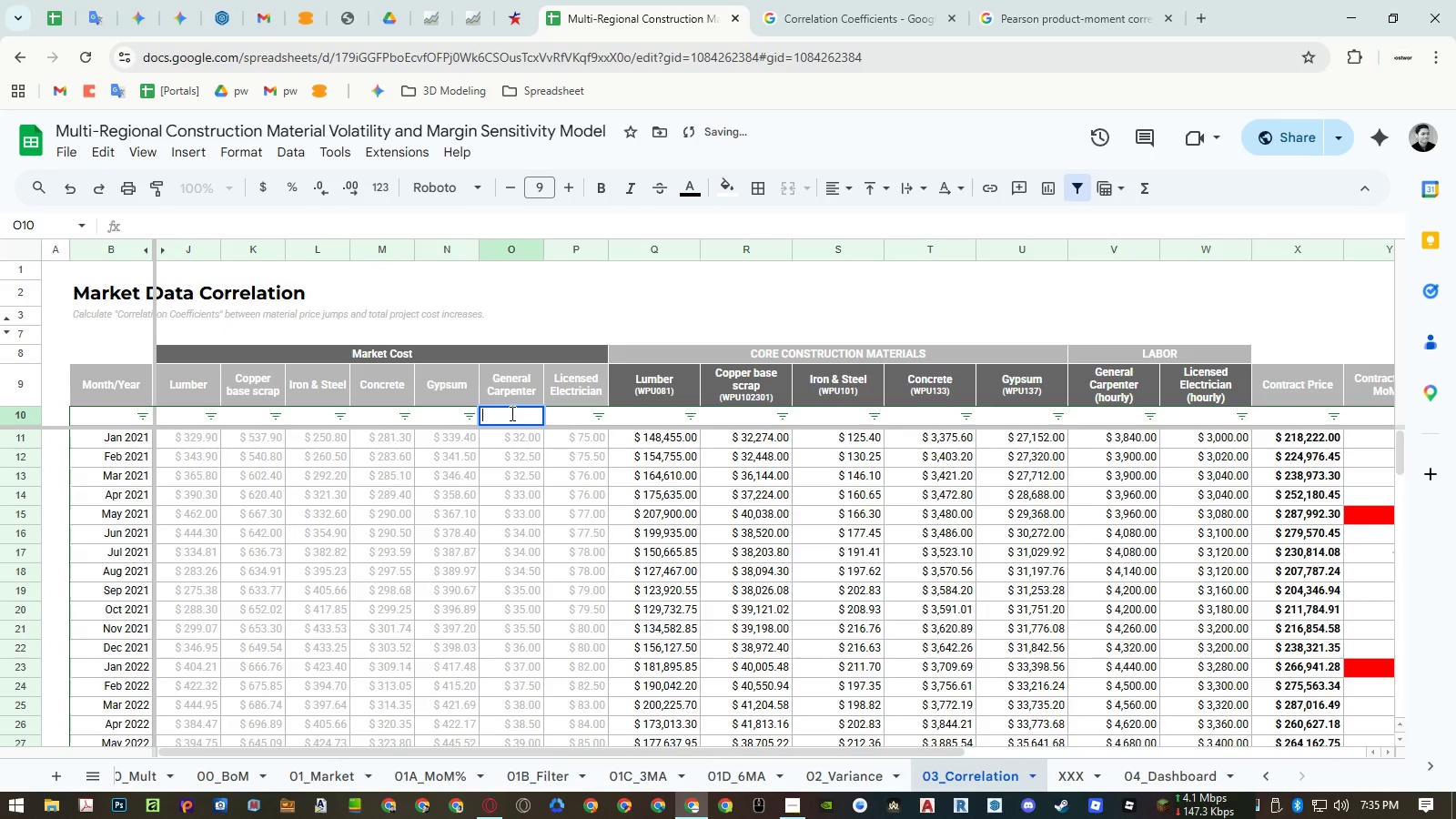 
key(Escape)
 